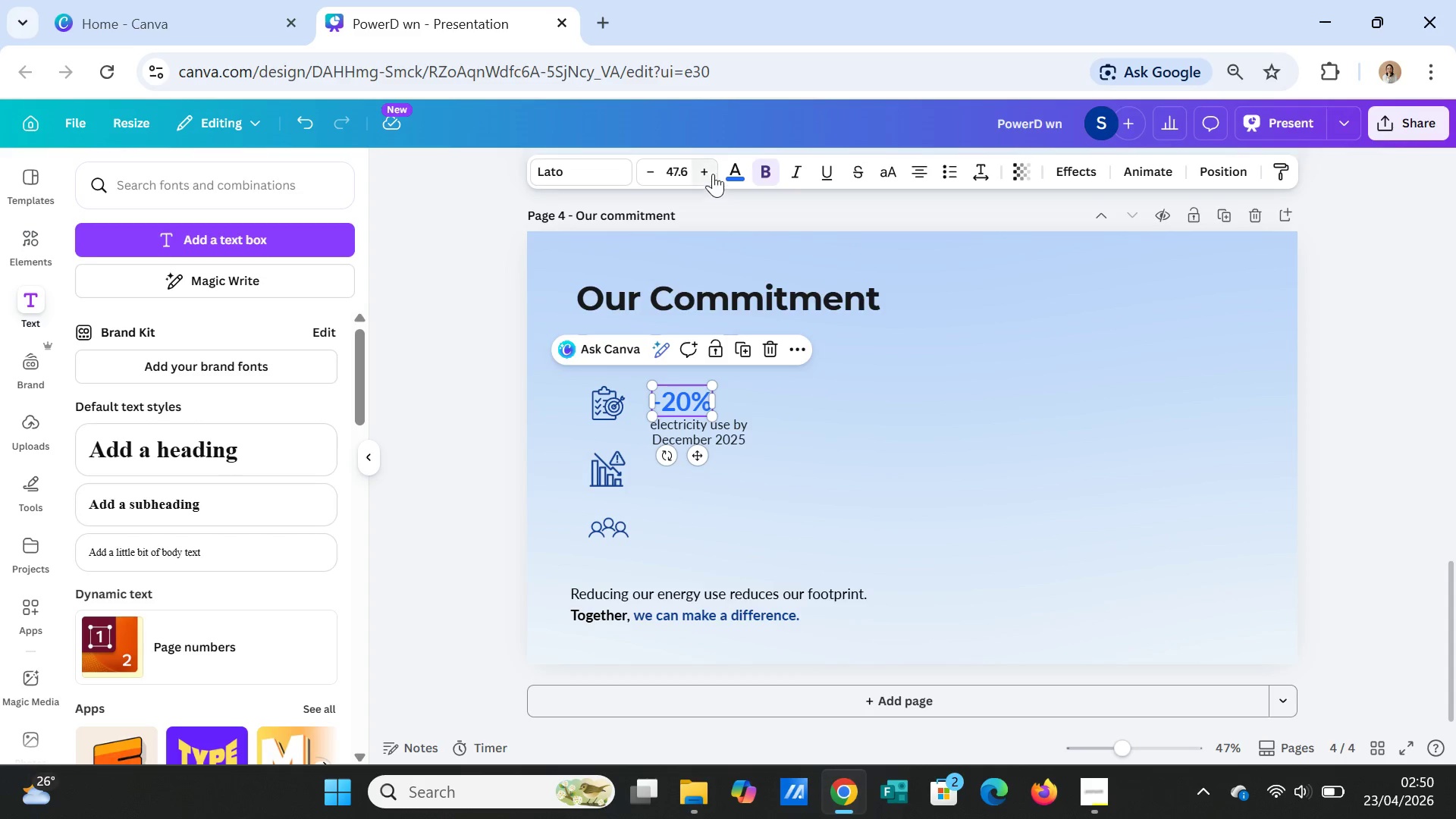 
double_click([709, 169])
 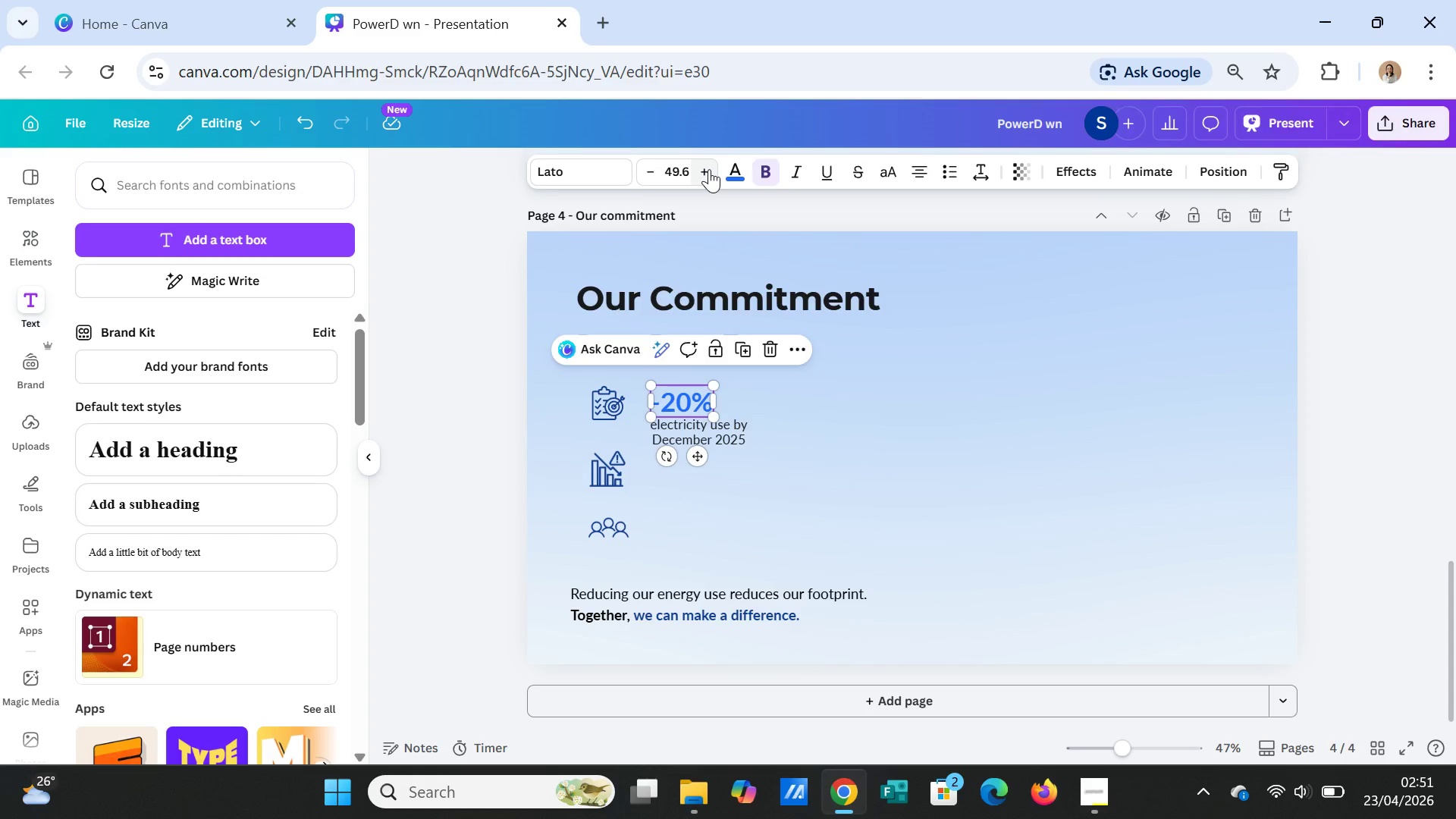 
left_click([709, 169])
 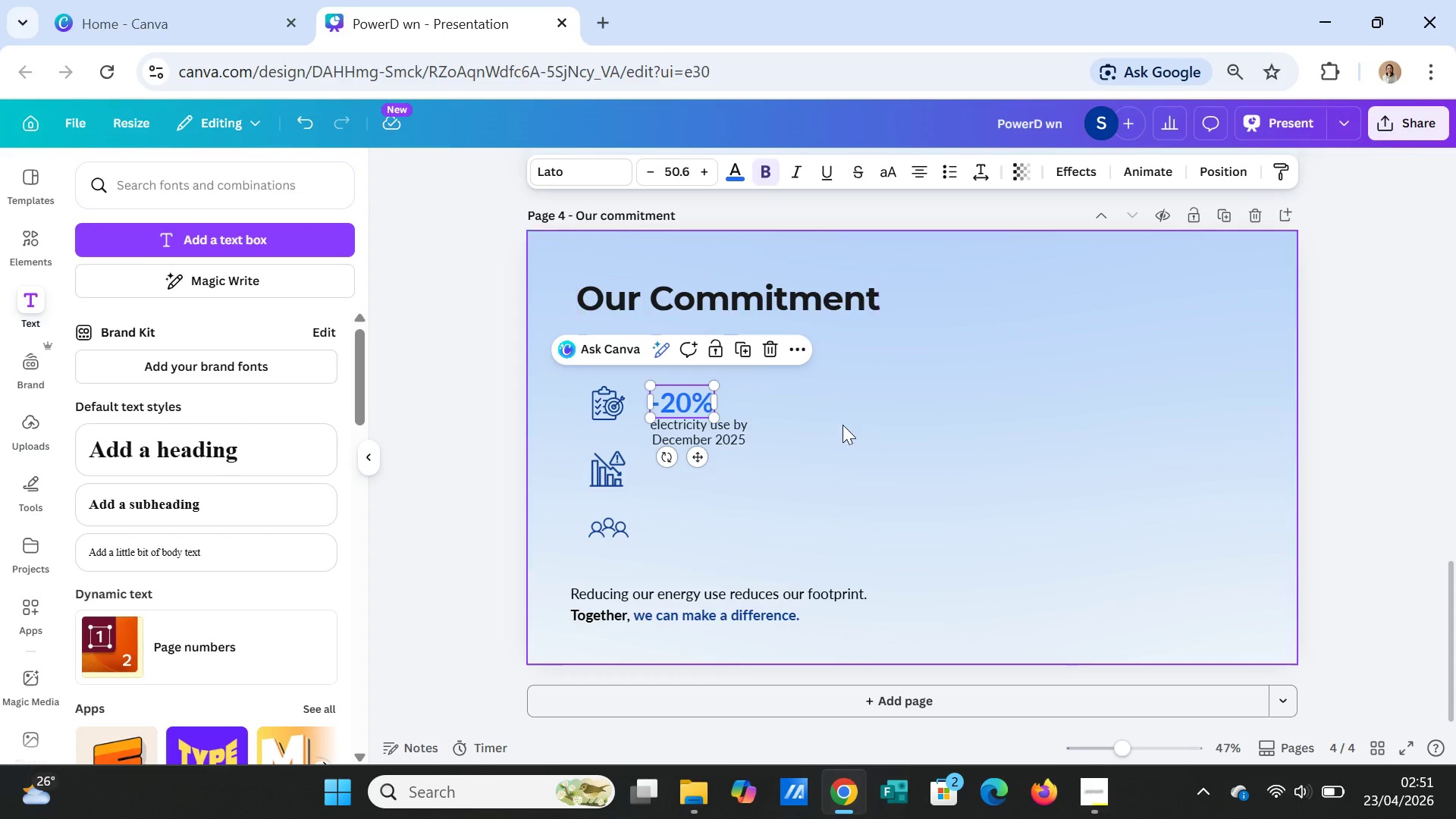 
left_click([846, 425])
 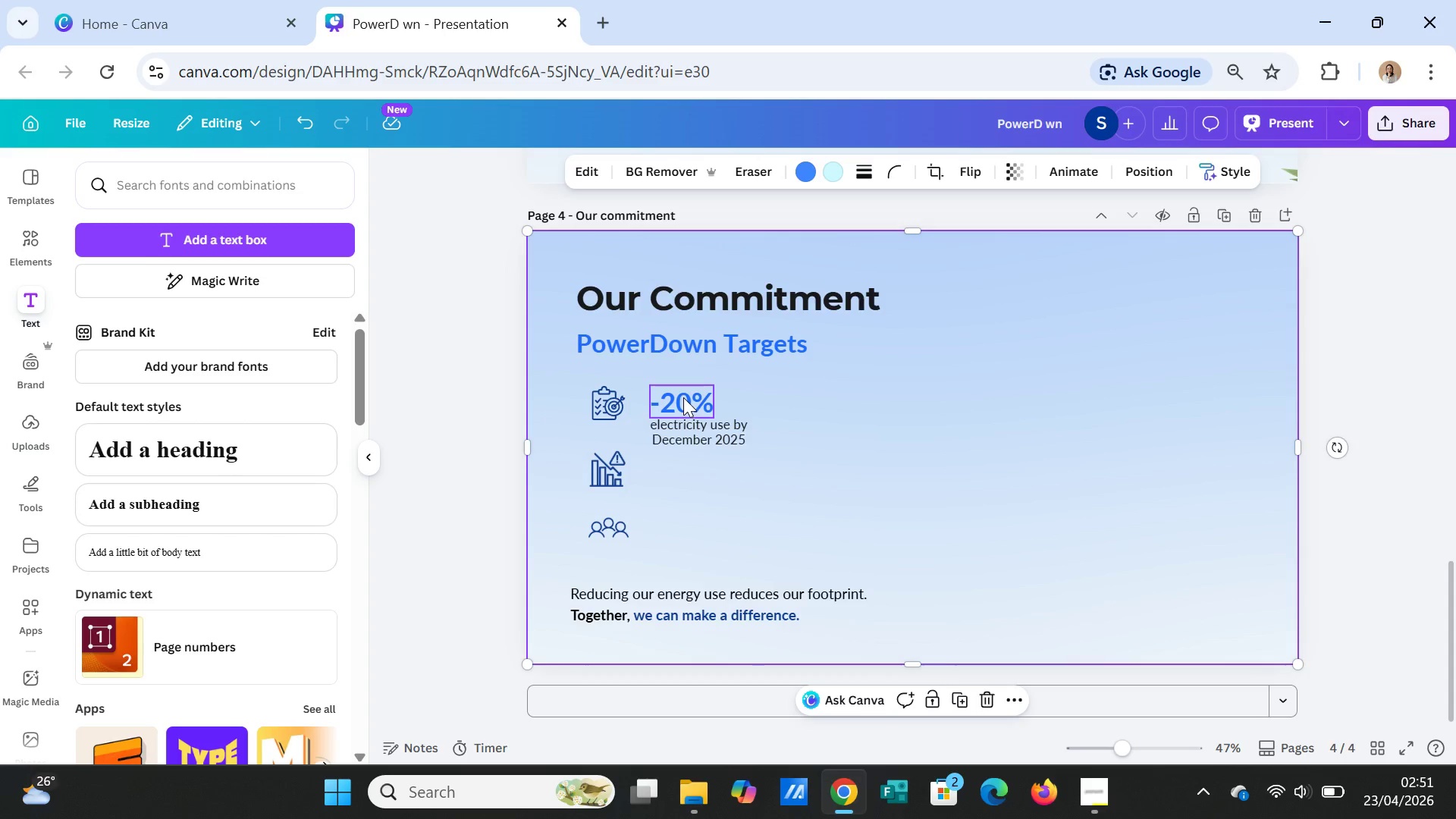 
left_click_drag(start_coordinate=[683, 397], to_coordinate=[684, 393])
 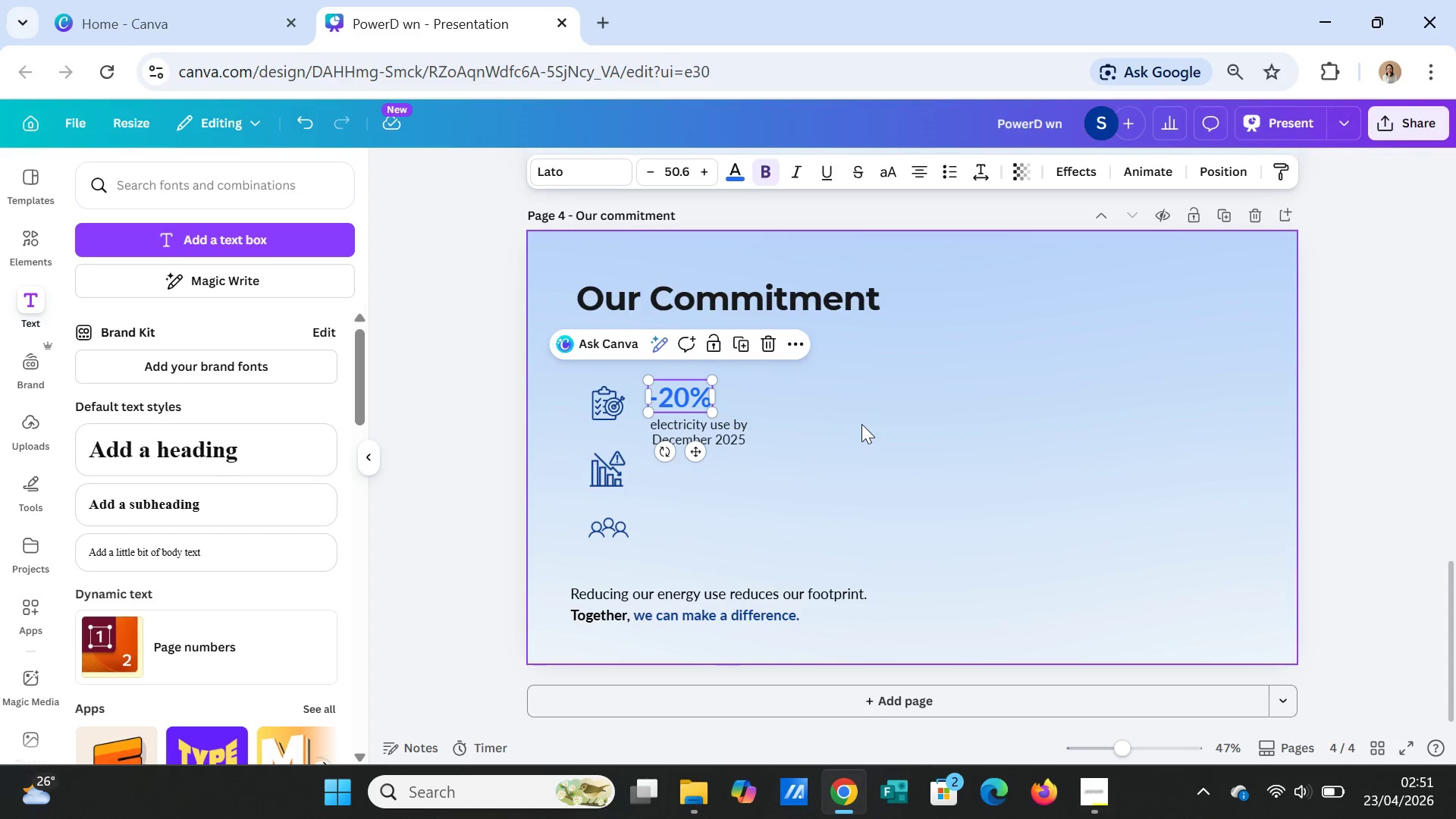 
left_click([861, 424])
 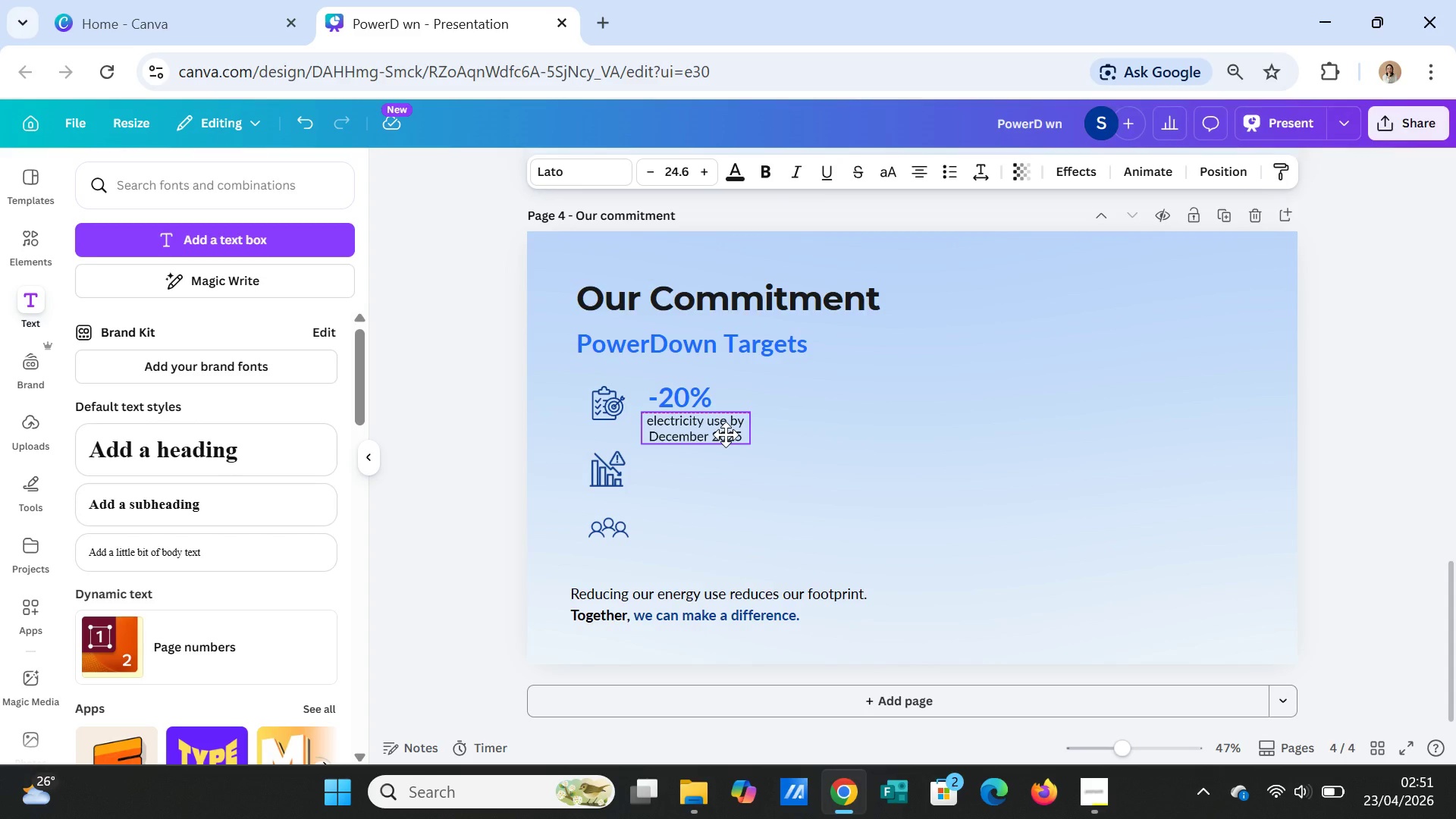 
left_click([868, 433])
 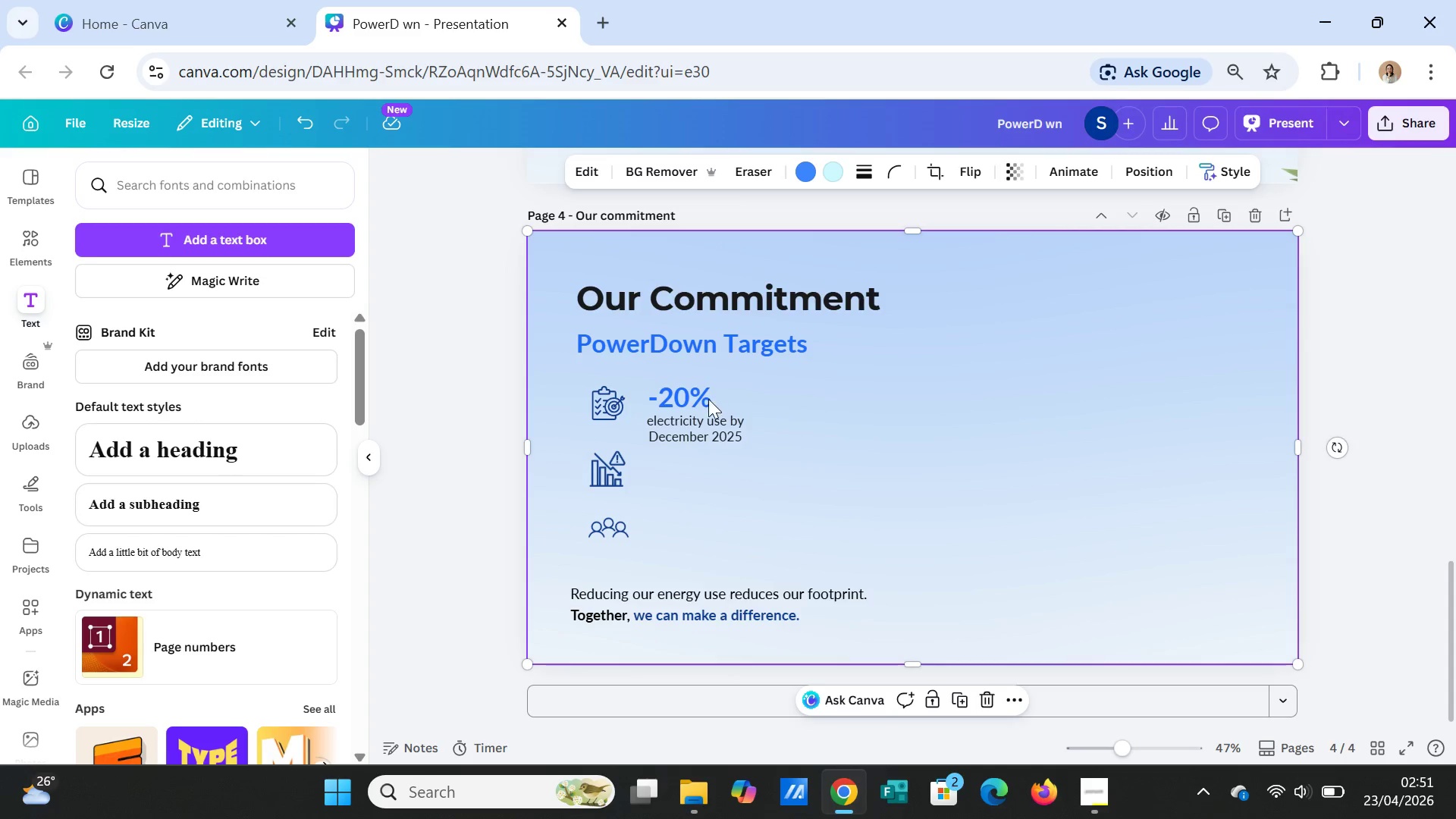 
left_click([708, 399])
 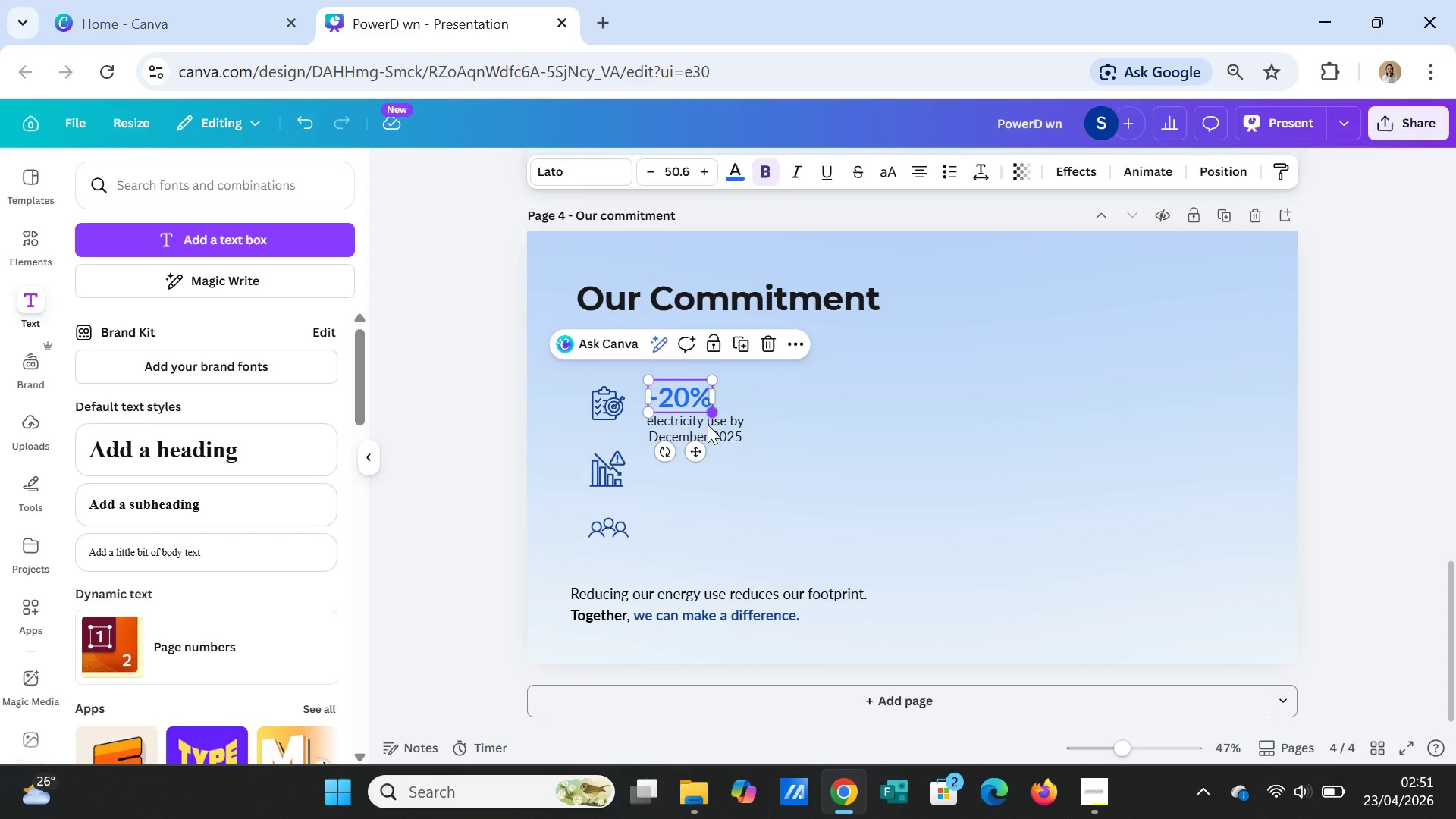 
hold_key(key=ShiftLeft, duration=0.83)
left_click([708, 430])
 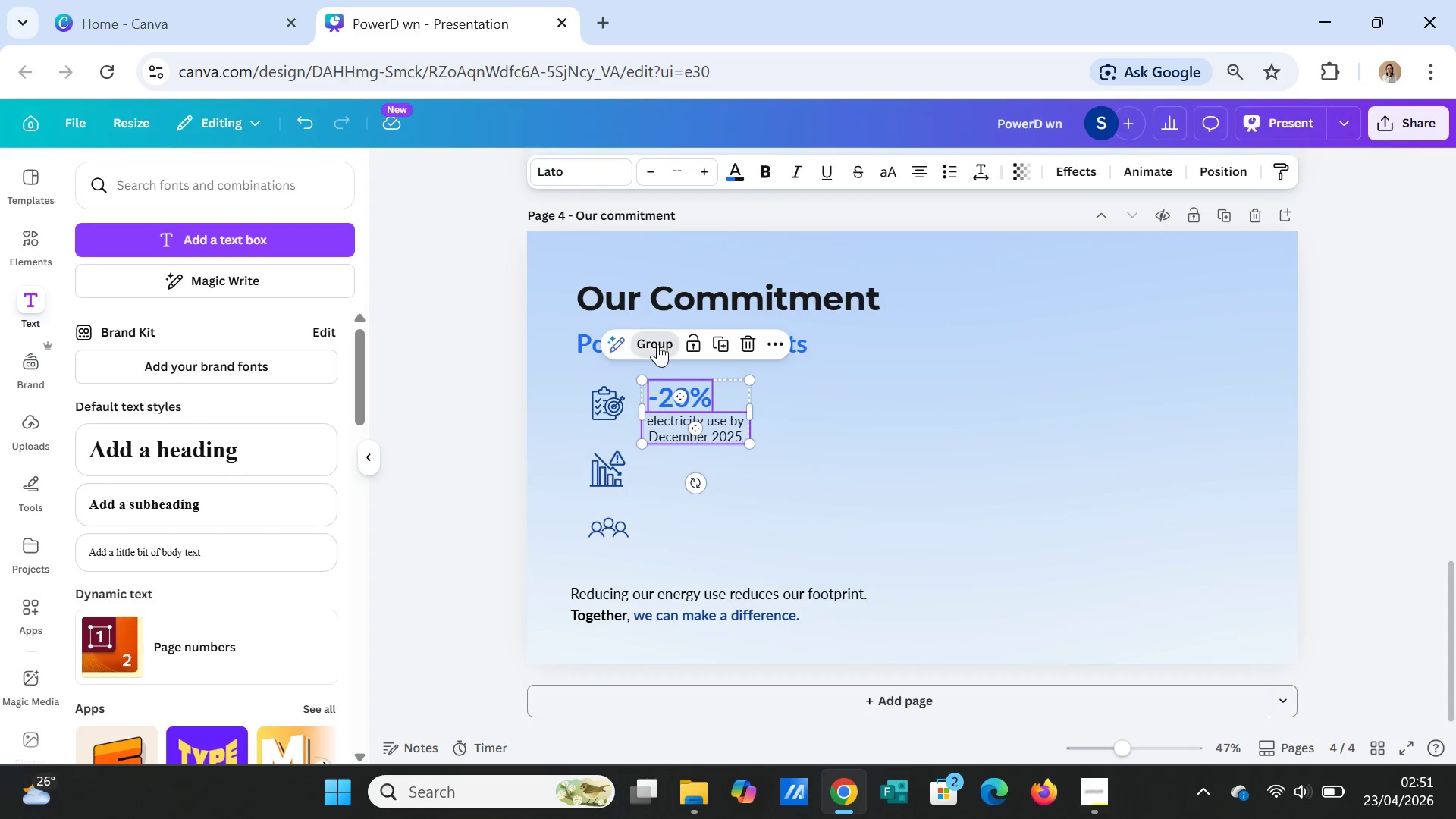 
left_click([897, 394])
 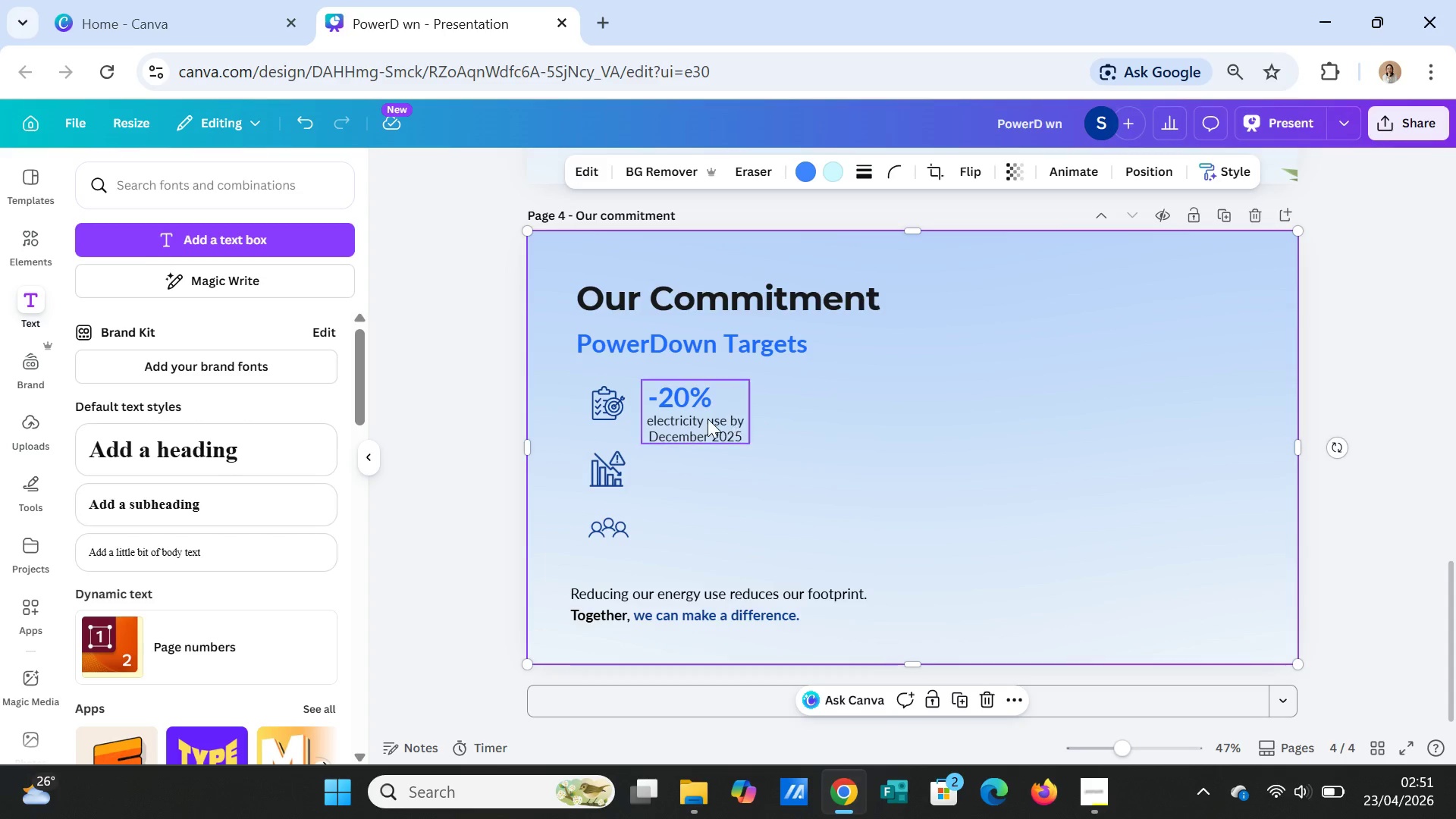 
left_click([707, 419])
 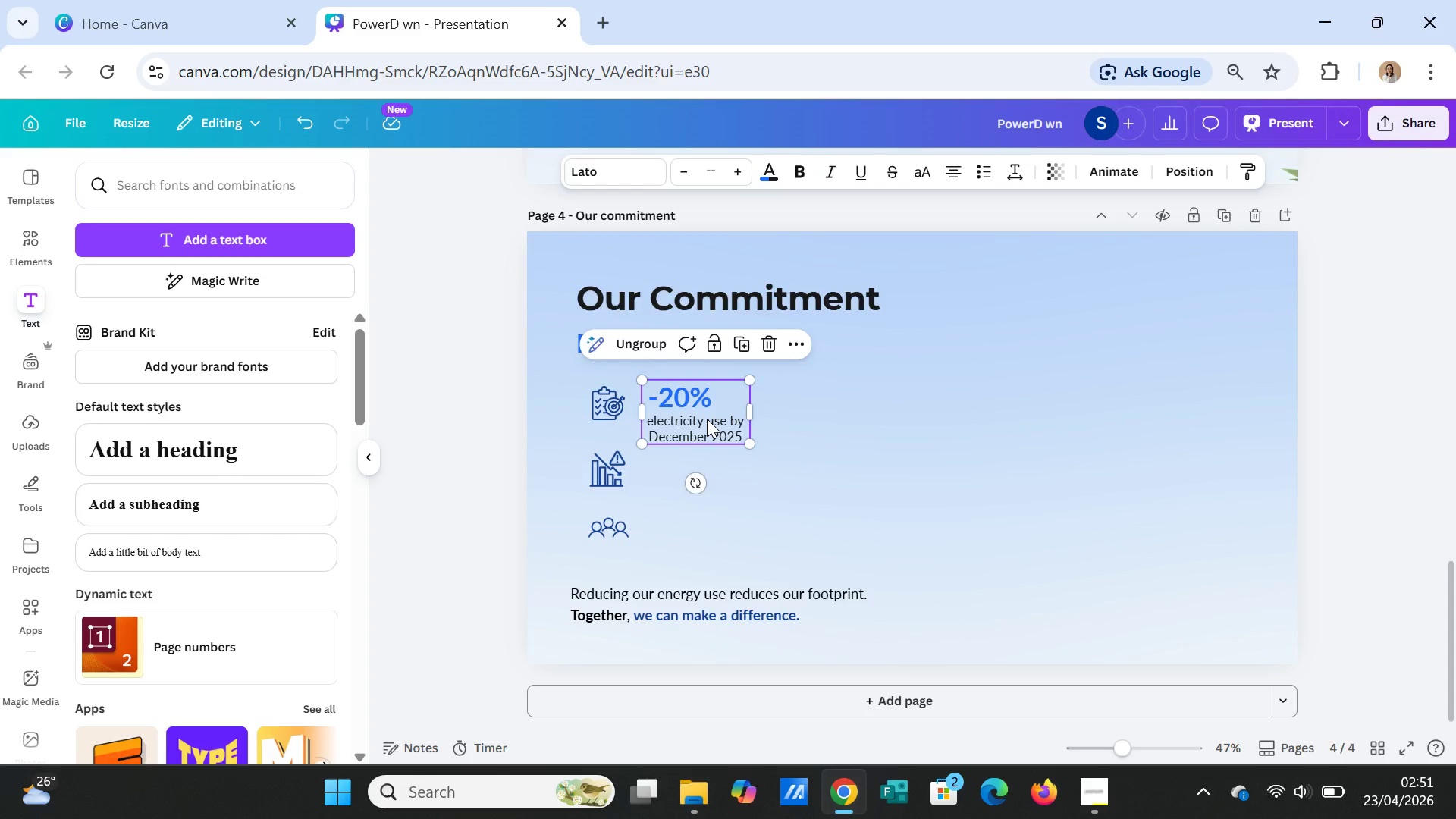 
key(Control+Shift+C)
 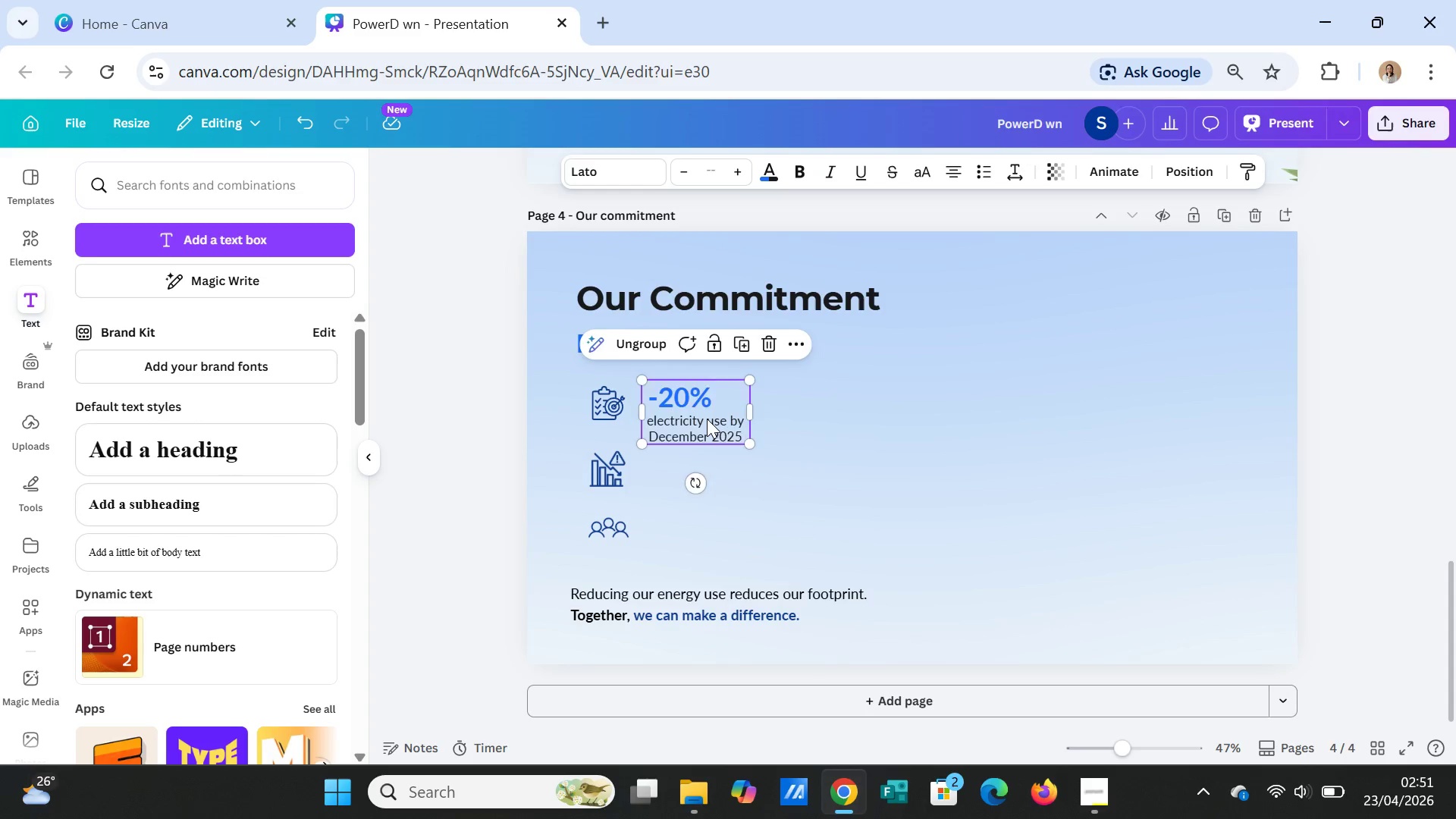 
key(Control+Shift+V)
 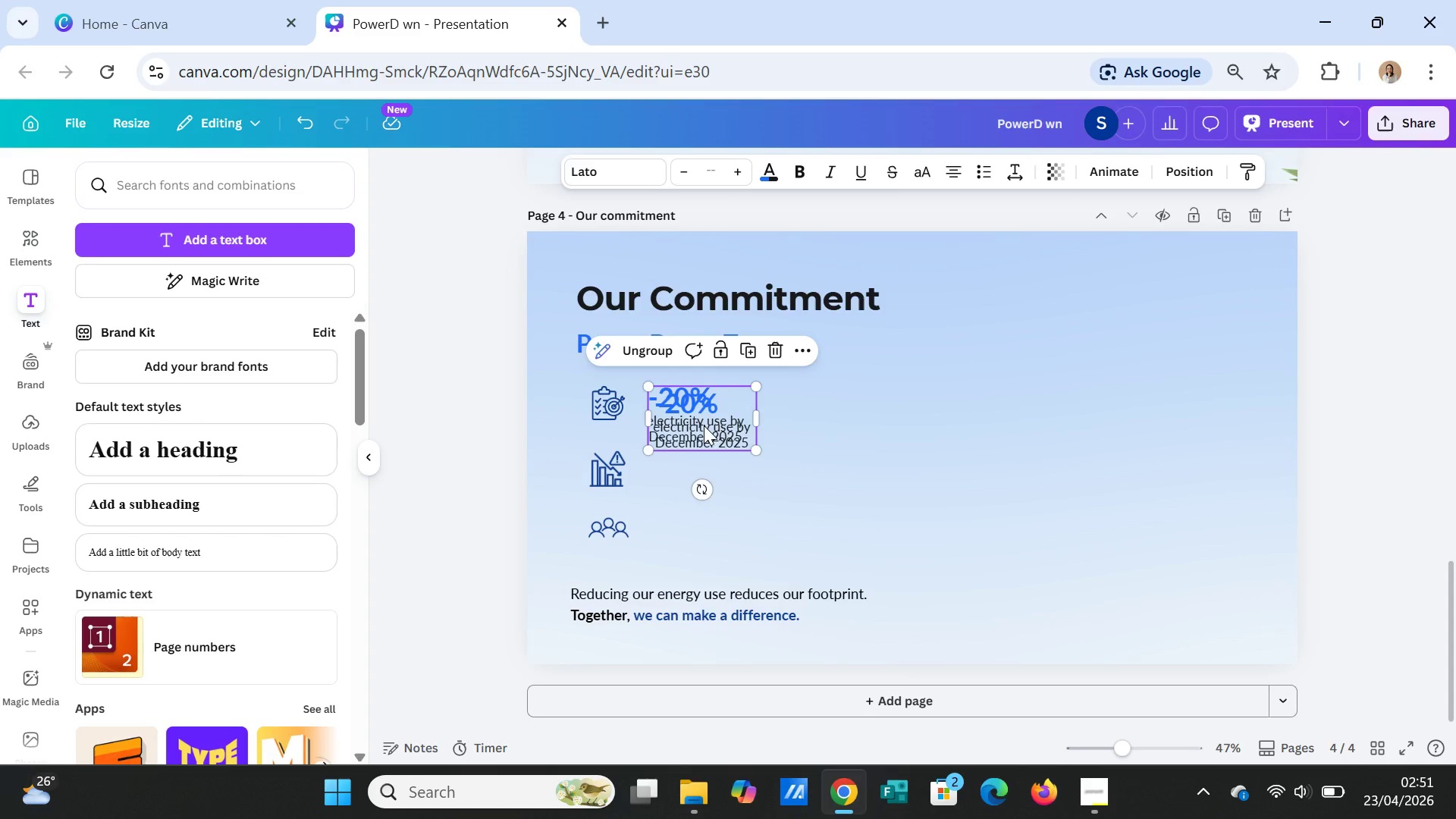 
left_click_drag(start_coordinate=[707, 419], to_coordinate=[698, 479])
 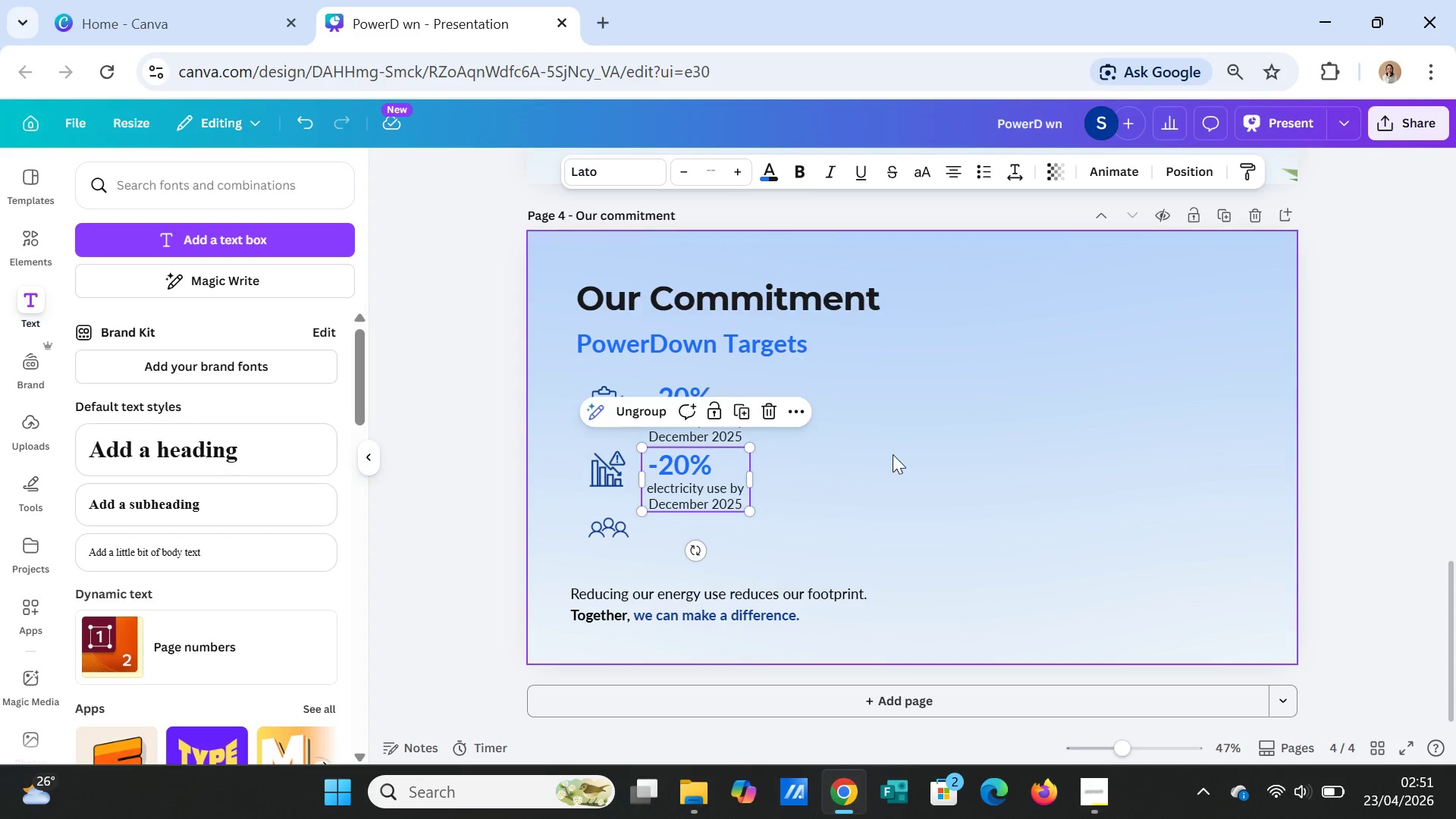 
left_click([893, 454])
 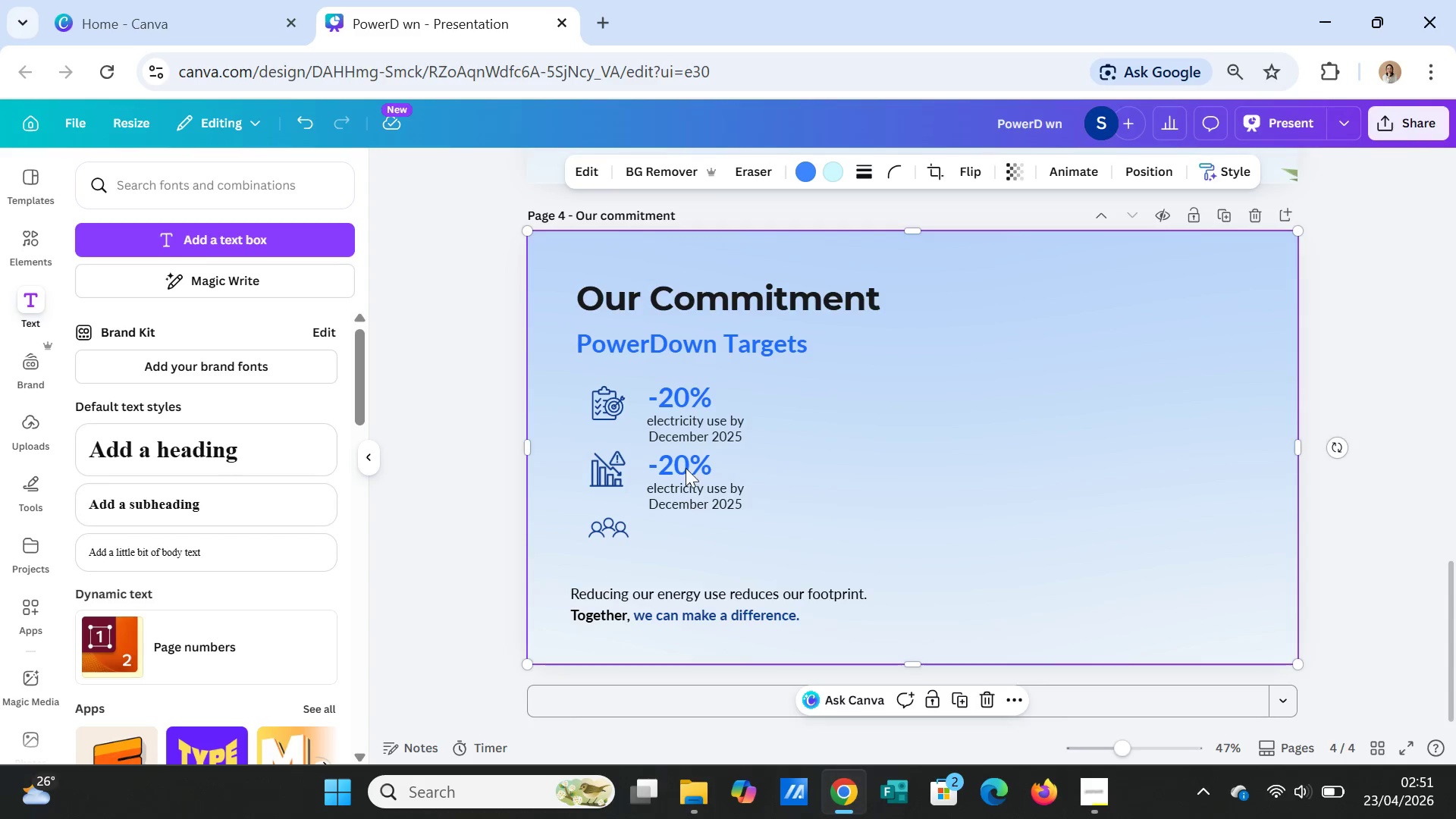 
left_click([604, 469])
 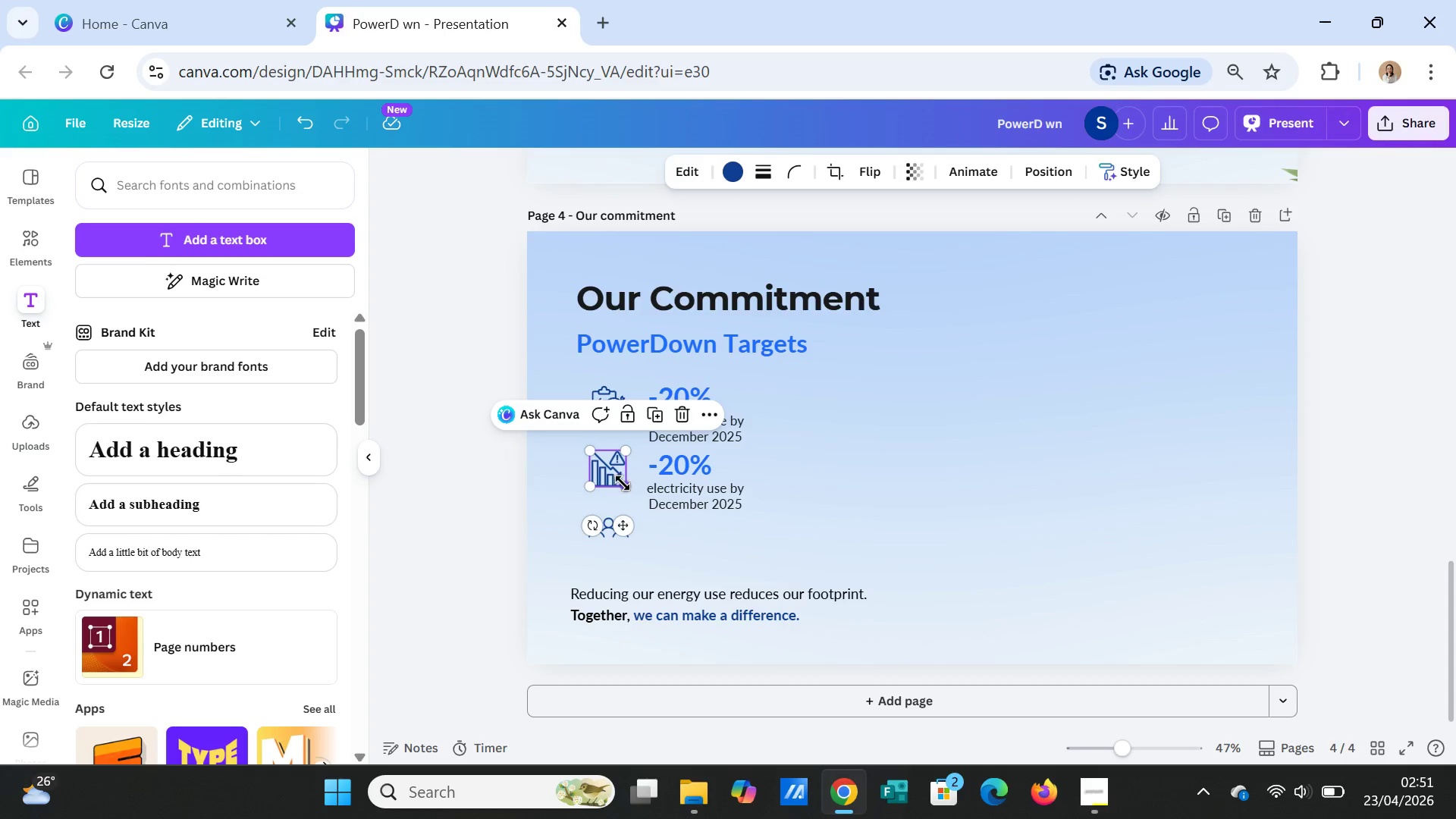 
left_click_drag(start_coordinate=[623, 483], to_coordinate=[624, 495])
 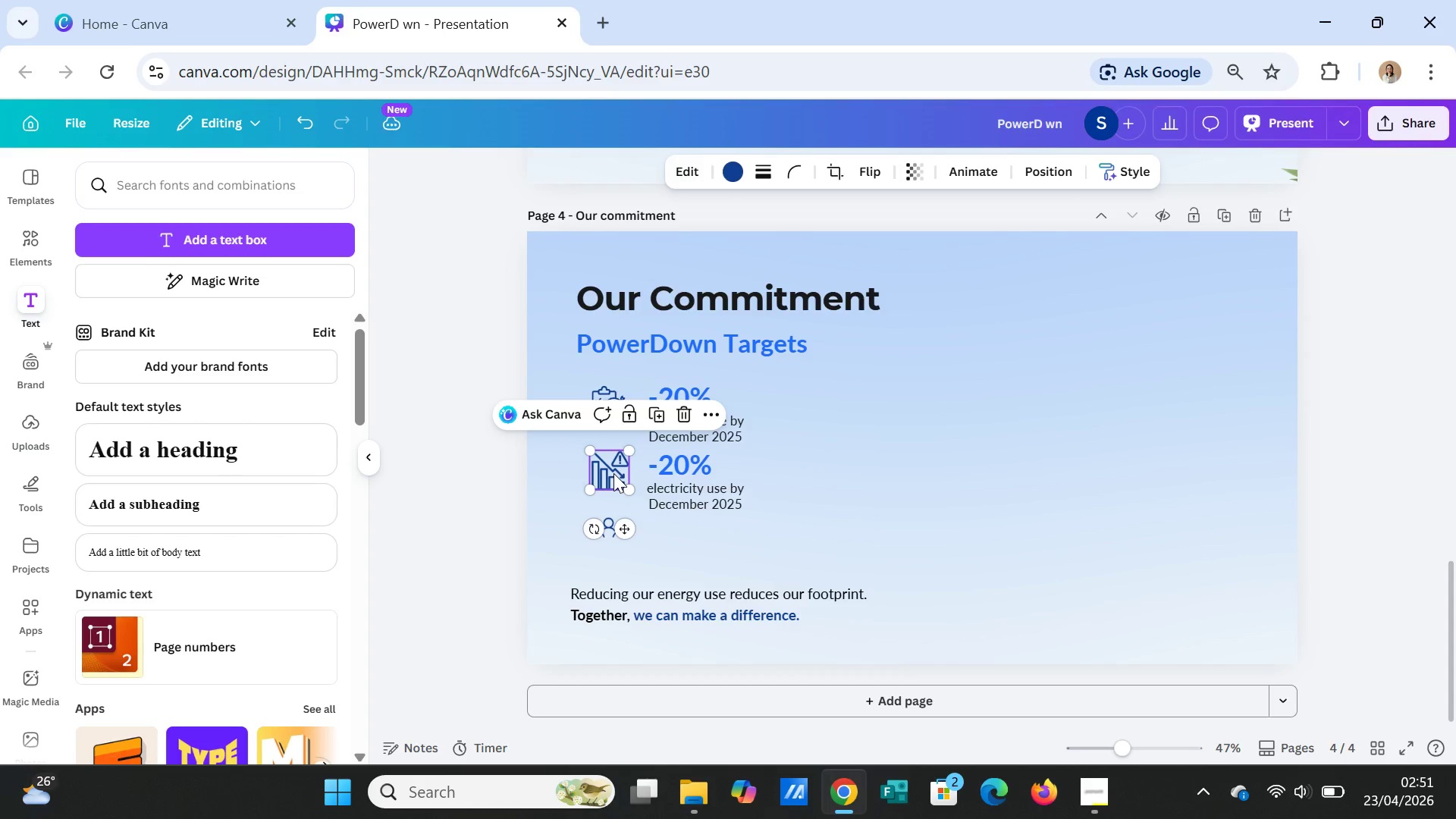 
left_click_drag(start_coordinate=[613, 473], to_coordinate=[611, 480])
 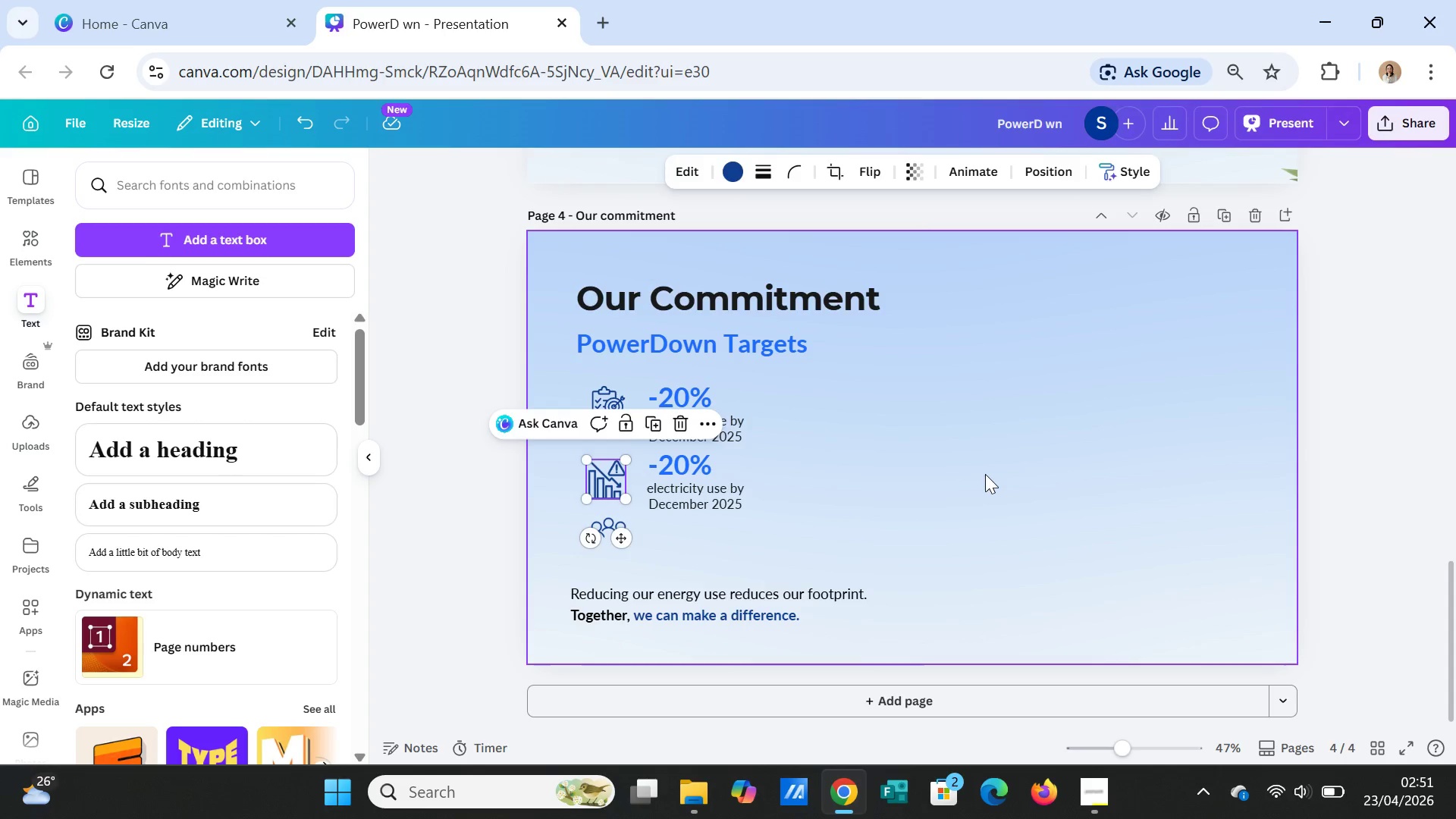 
left_click([985, 474])
 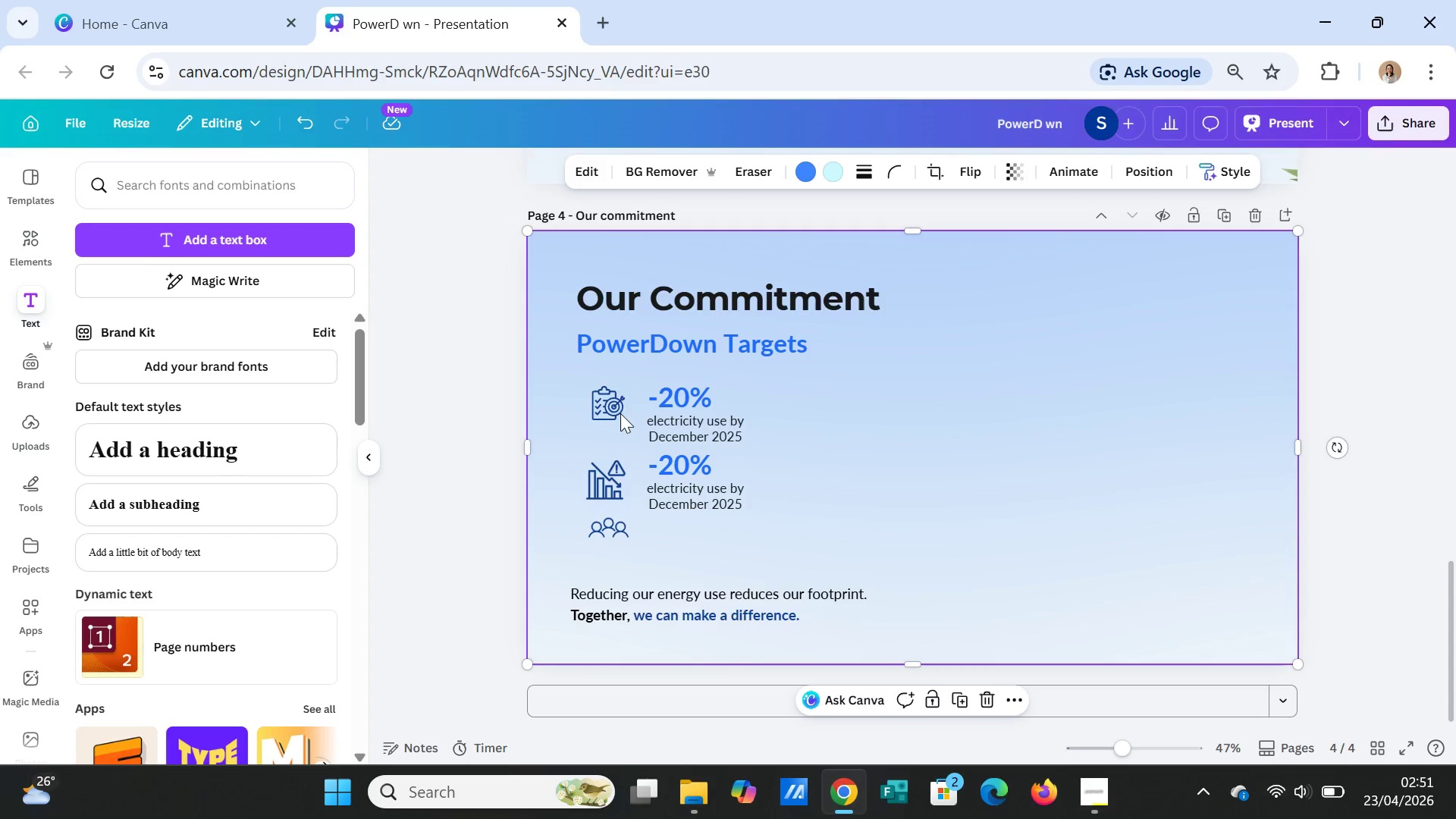 
left_click([614, 403])
 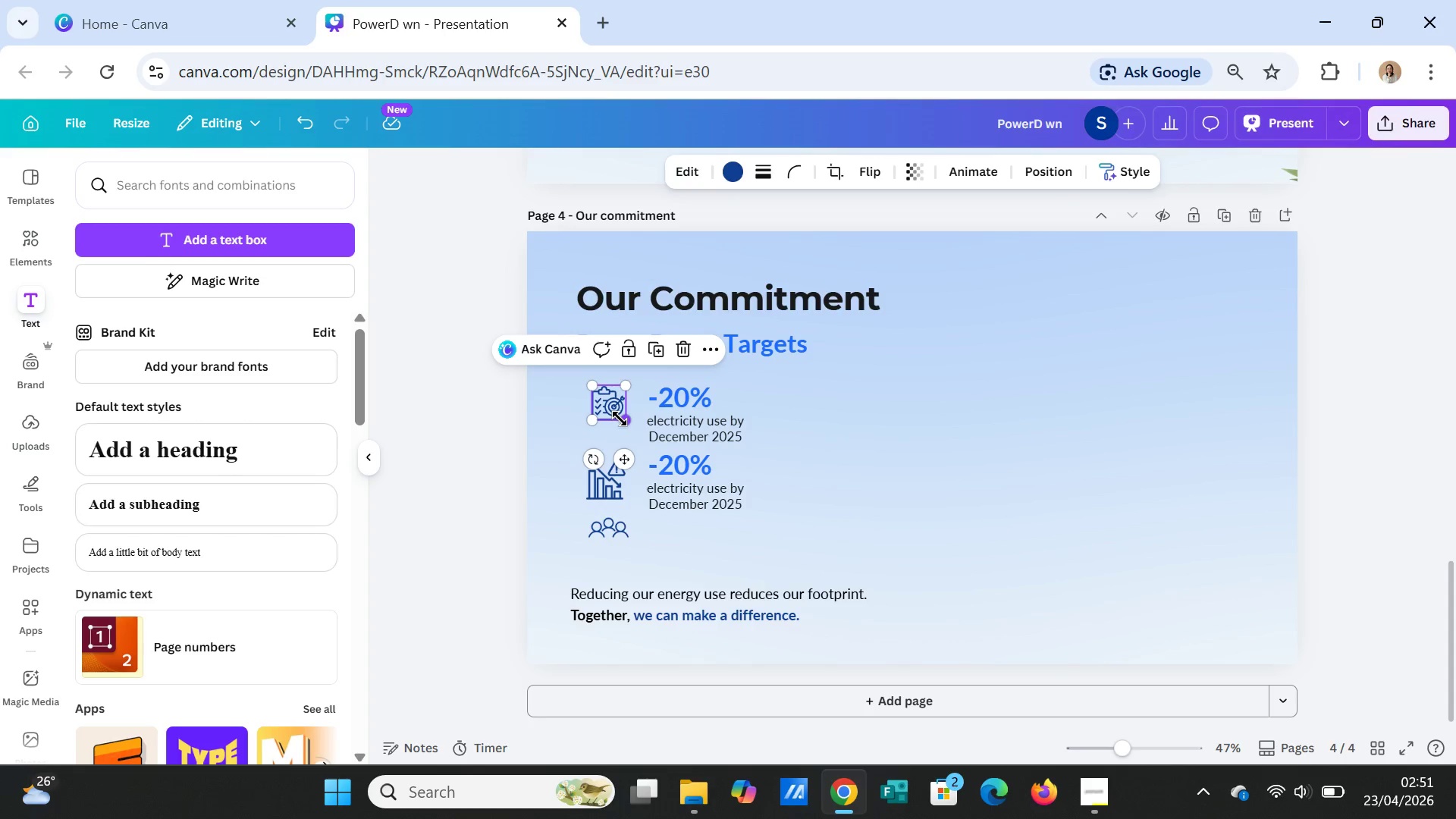 
left_click_drag(start_coordinate=[620, 419], to_coordinate=[620, 435])
 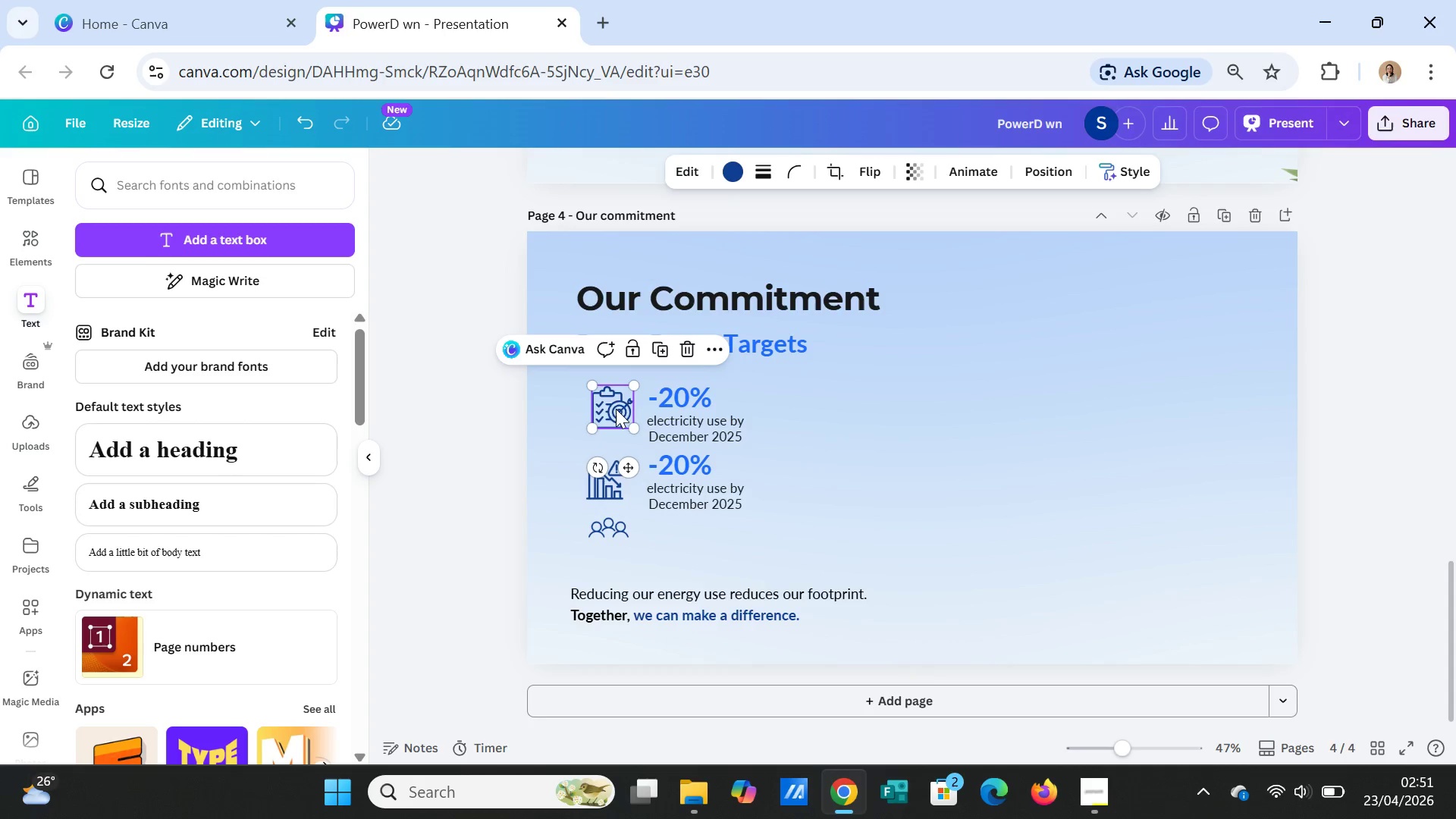 
left_click_drag(start_coordinate=[617, 409], to_coordinate=[610, 408])
 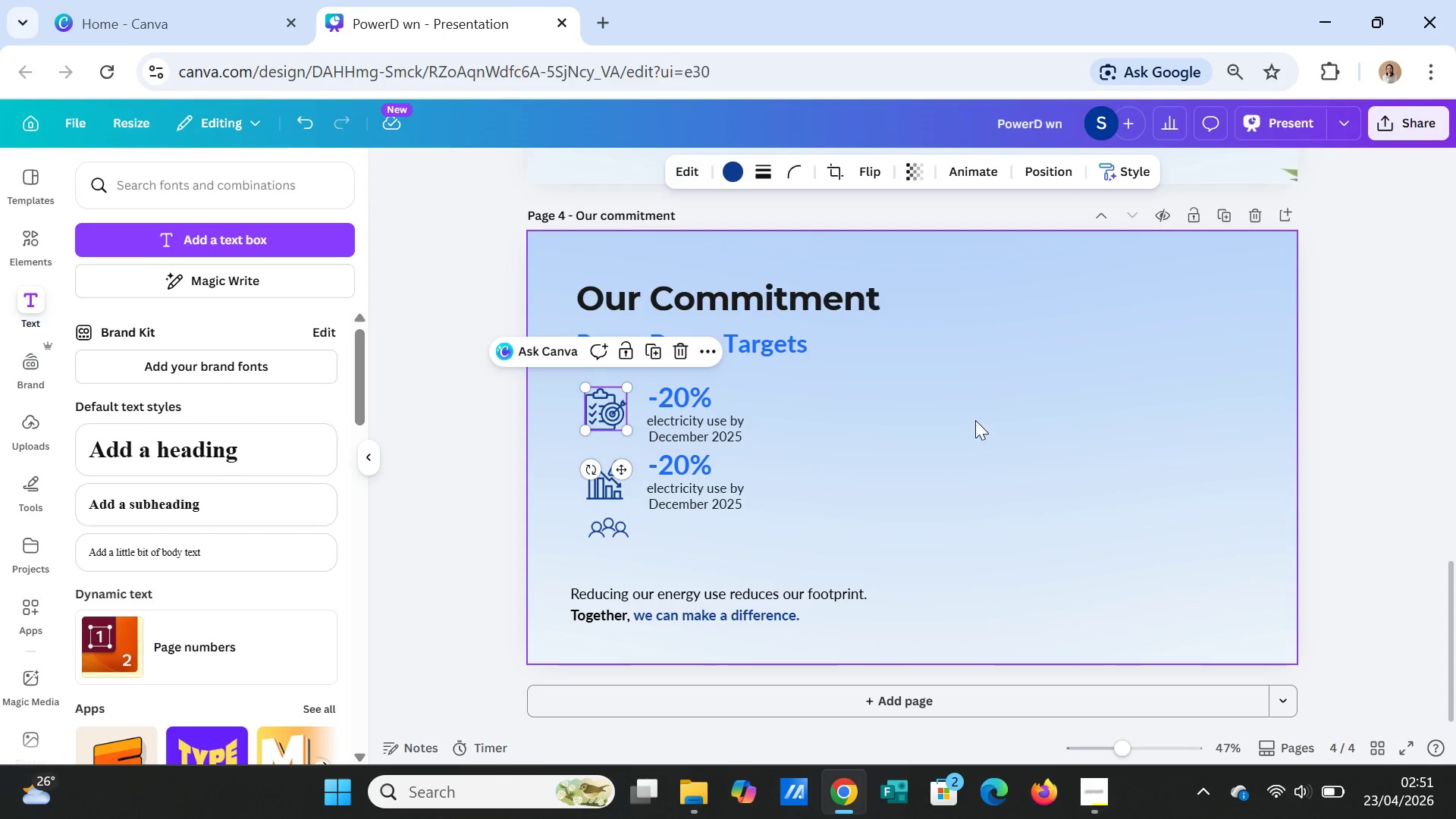 
left_click([975, 420])
 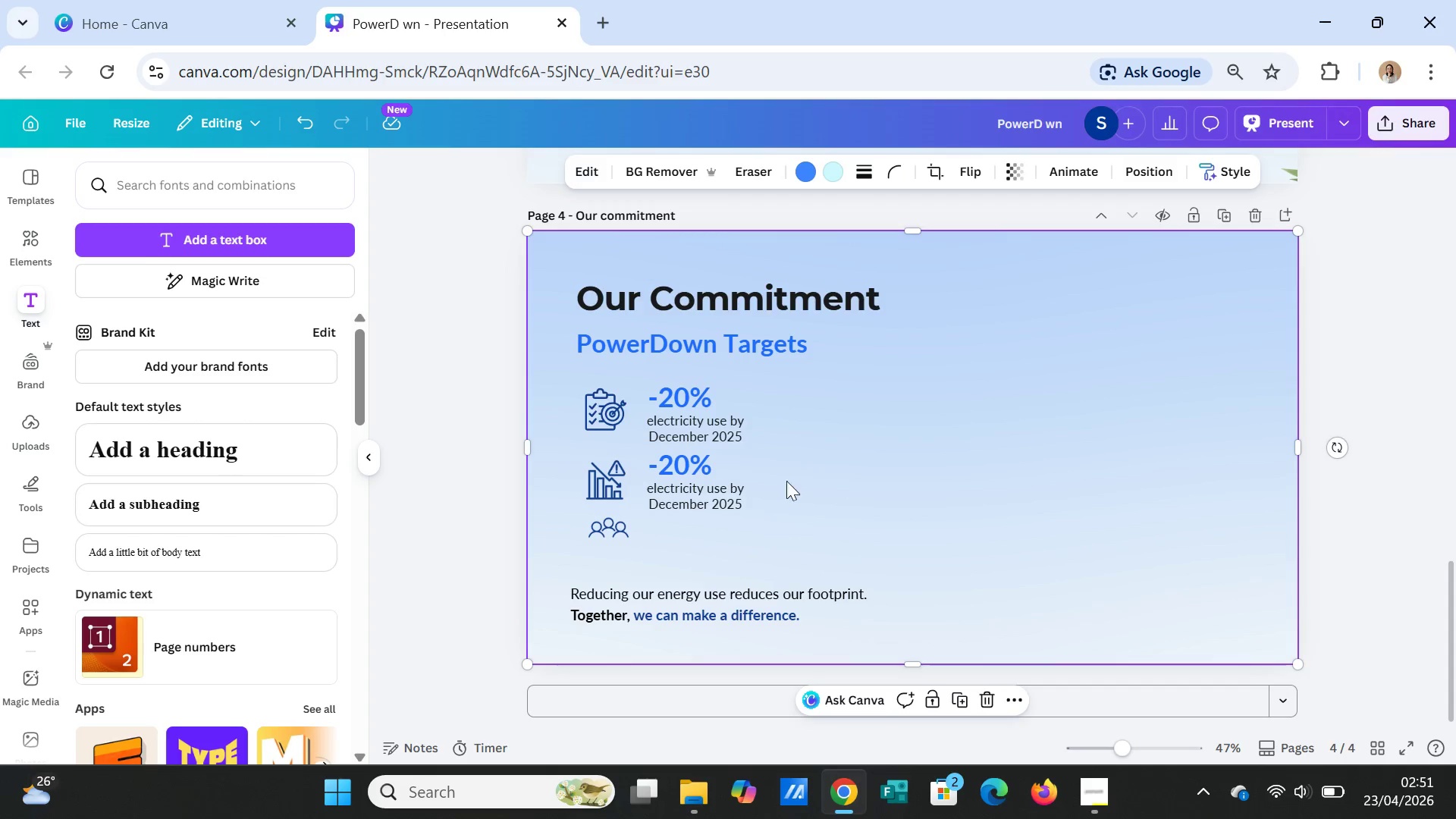 
left_click_drag(start_coordinate=[723, 480], to_coordinate=[723, 485])
 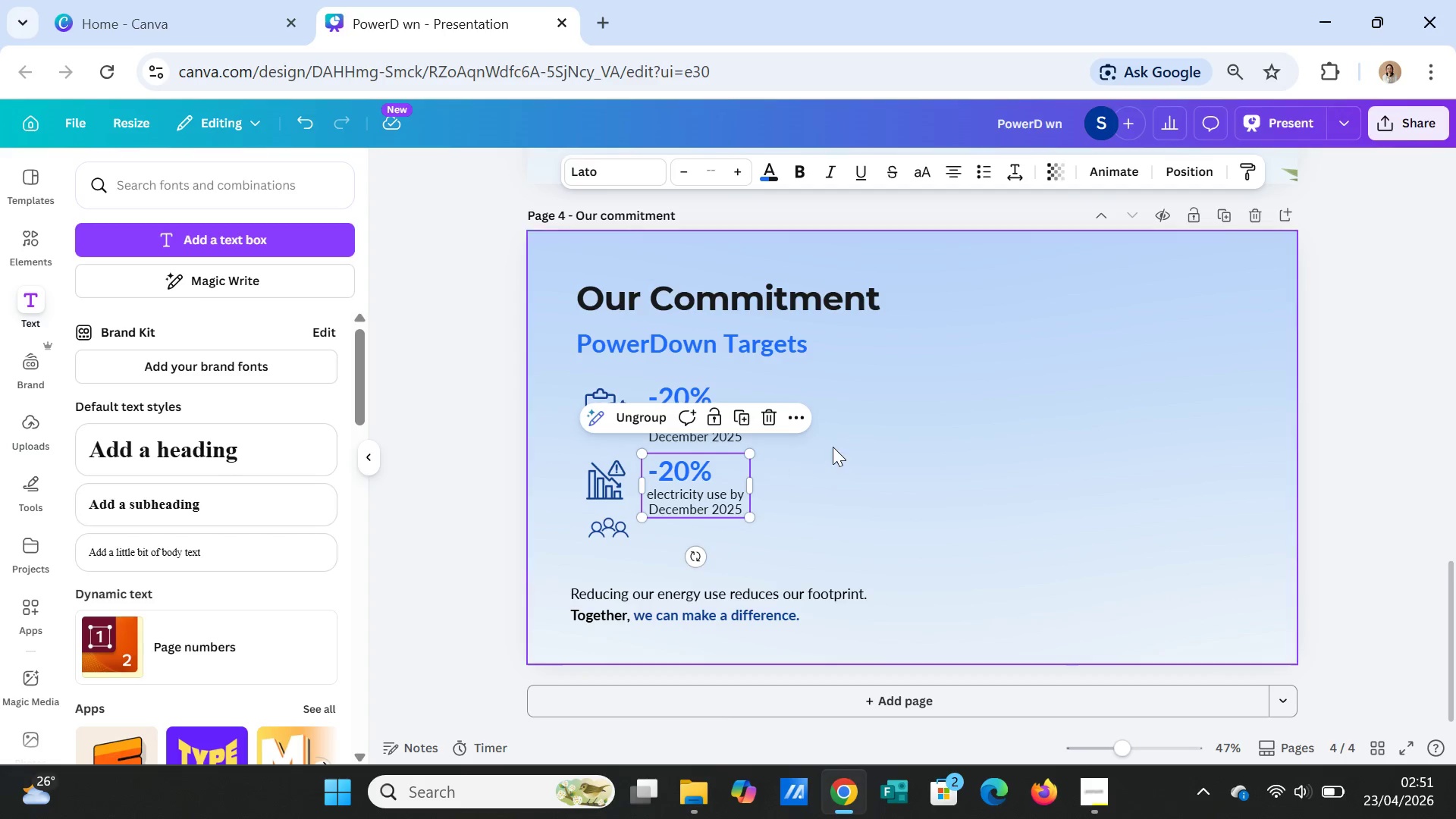 
left_click([833, 447])
 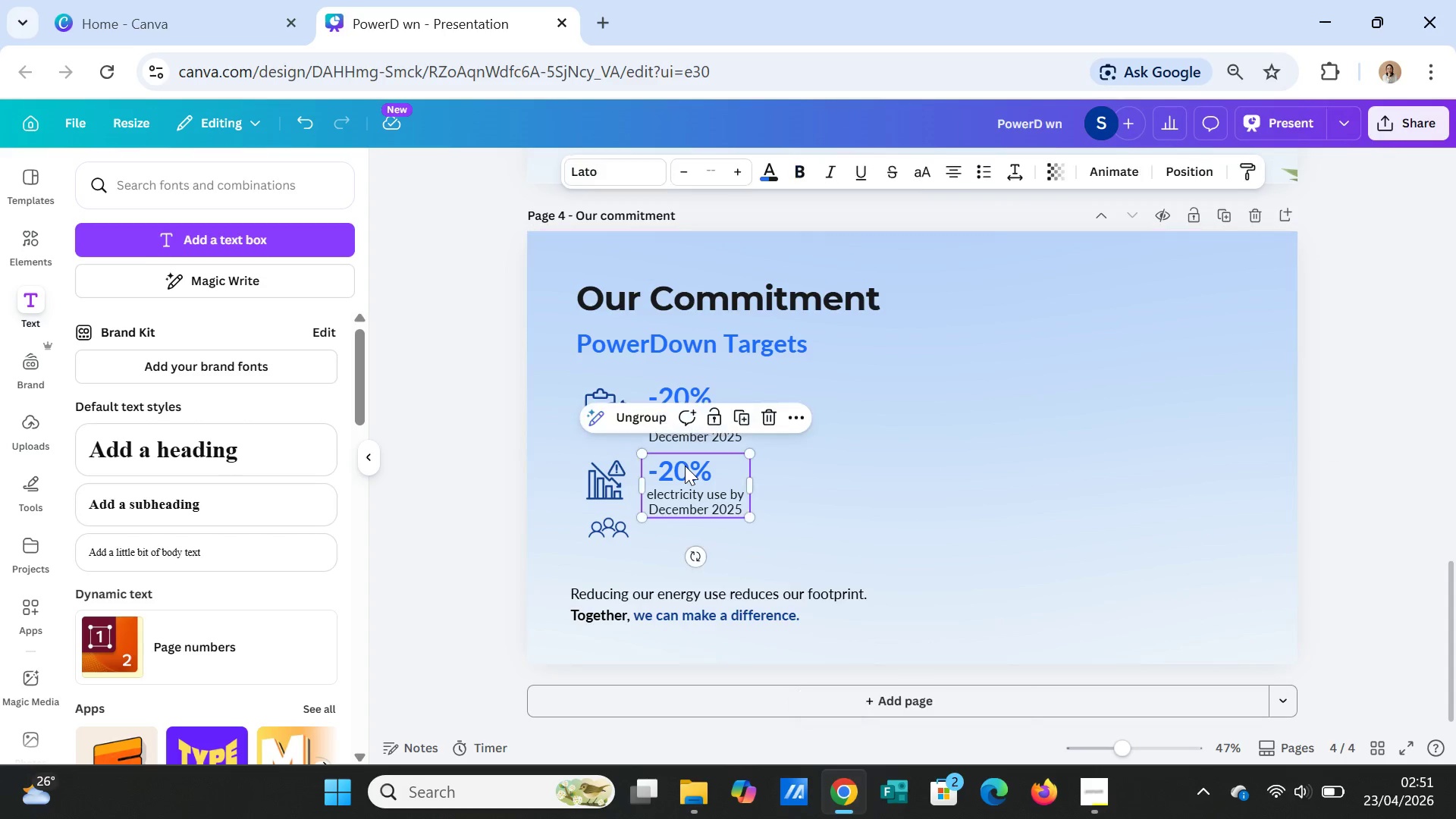 
double_click([685, 466])
 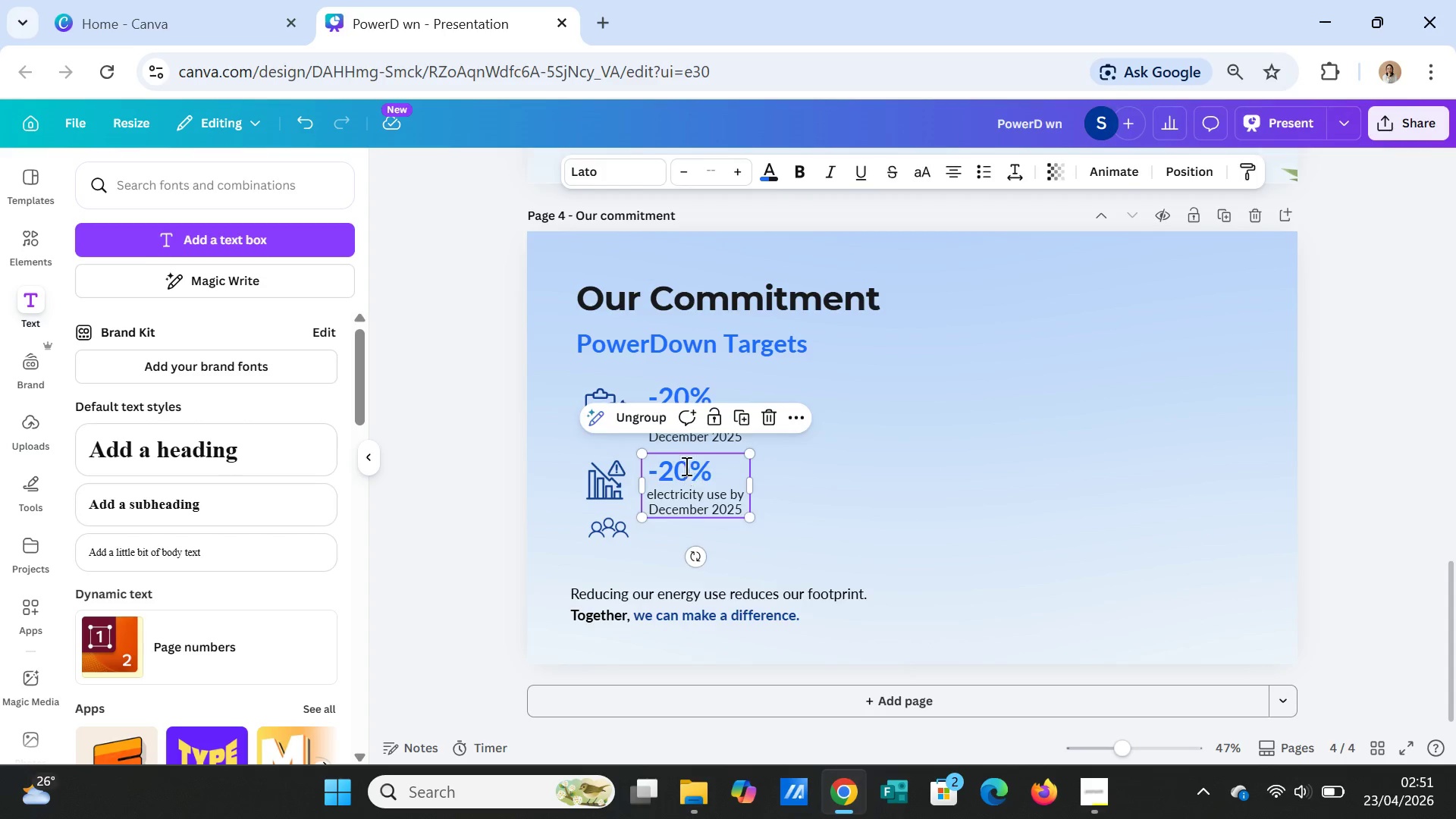 
triple_click([685, 466])
 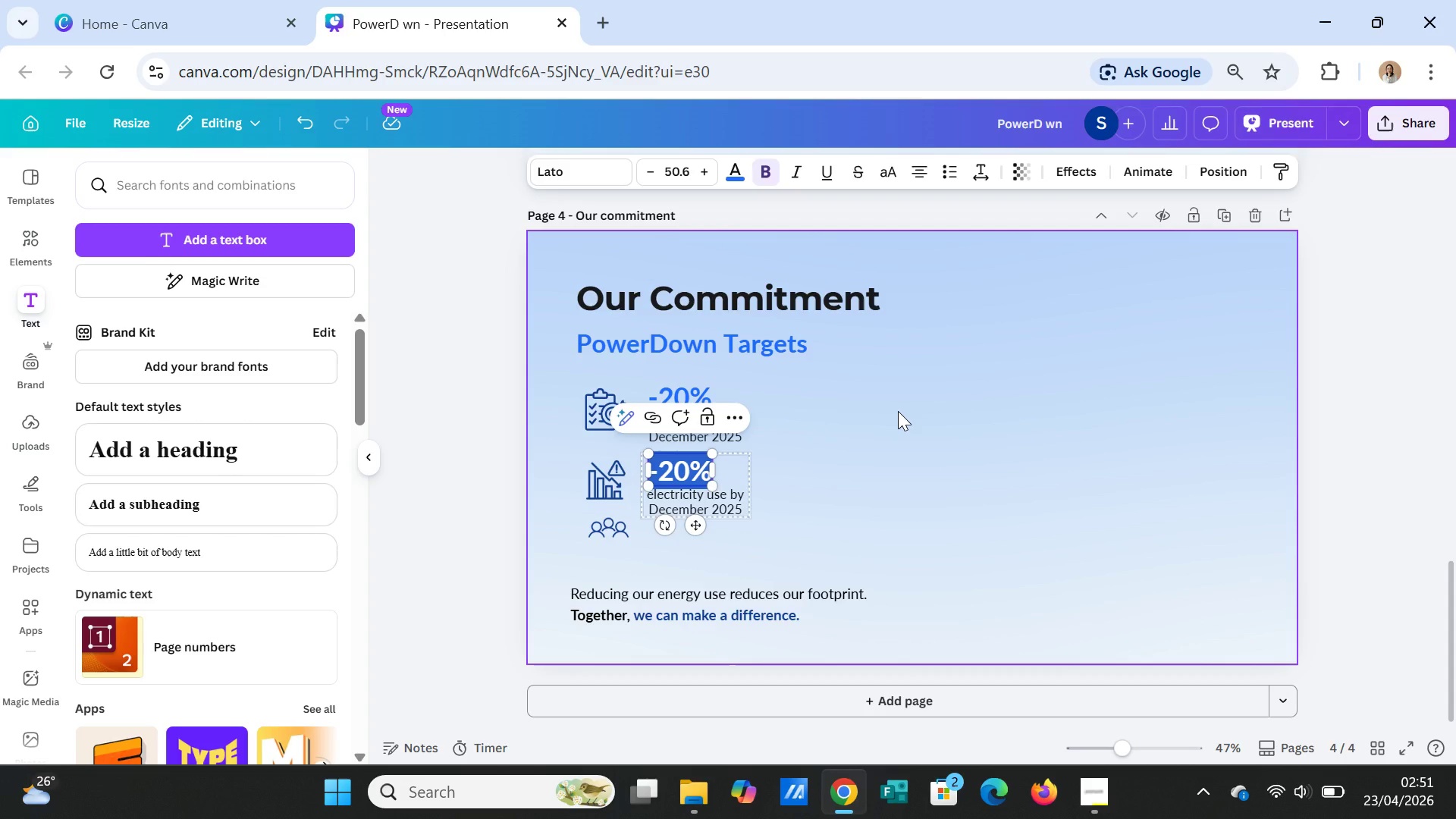 
key(ArrowRight)
 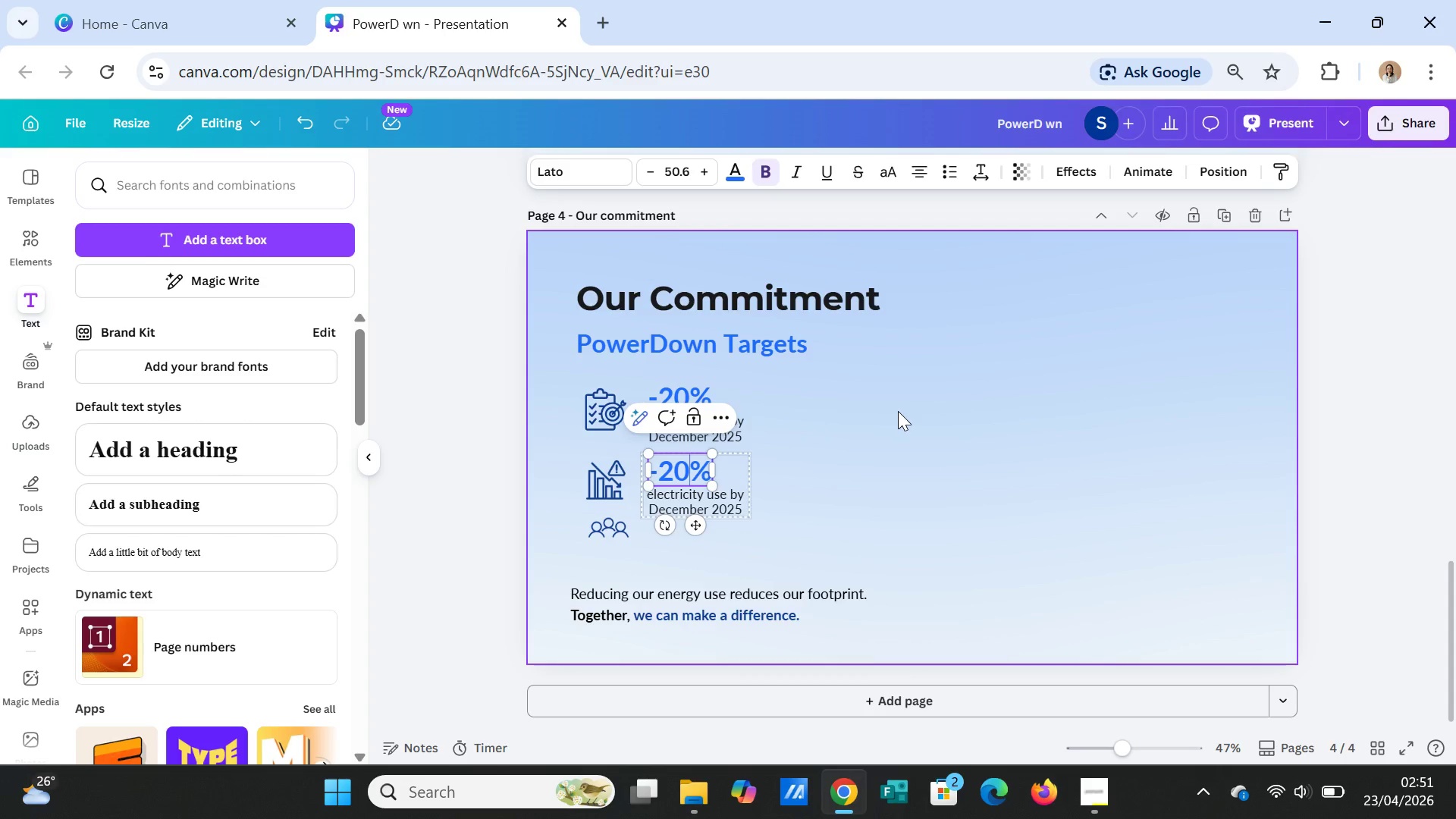 
key(ArrowLeft)
 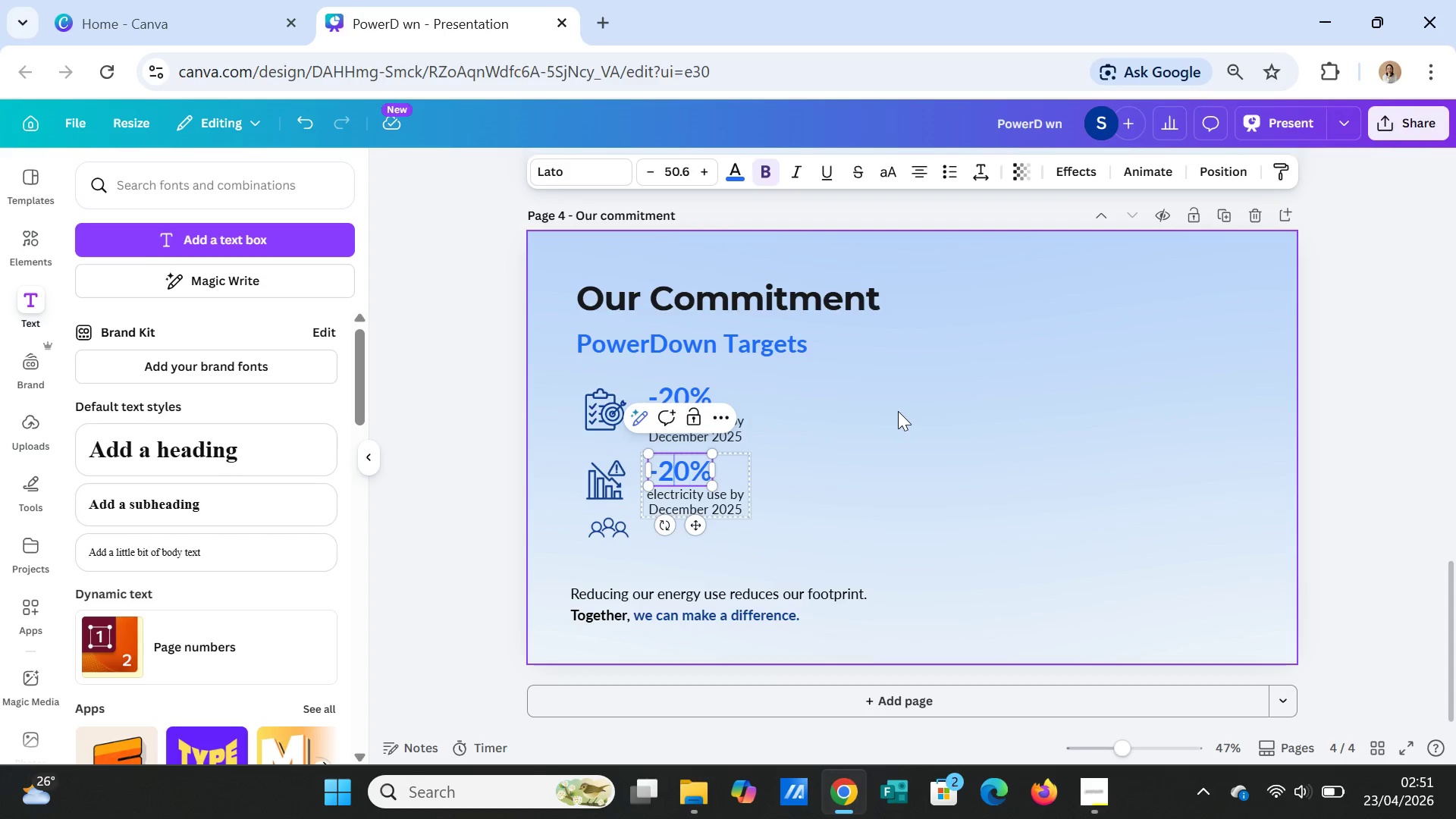 
key(ArrowLeft)
 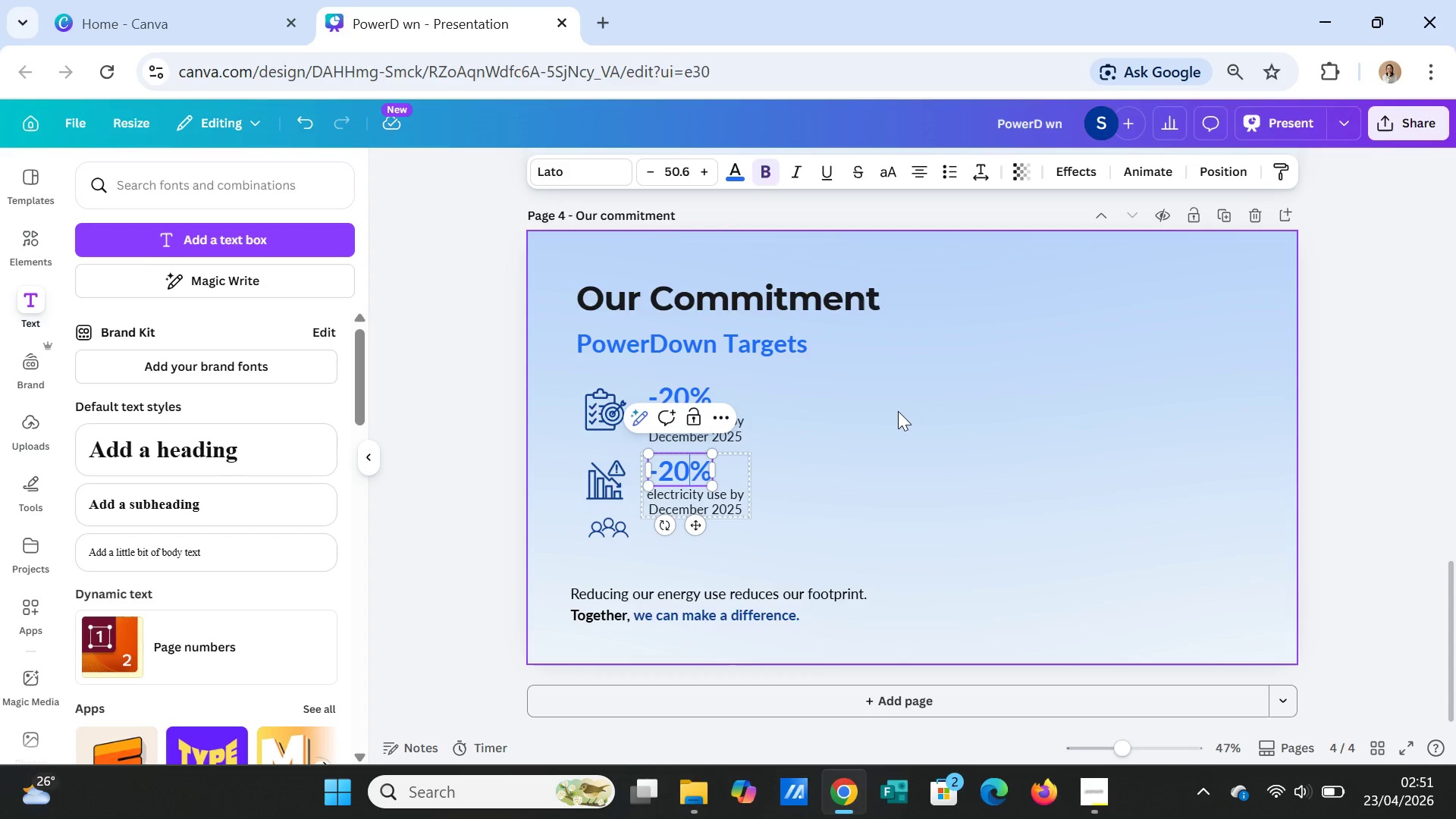 
key(ArrowRight)
 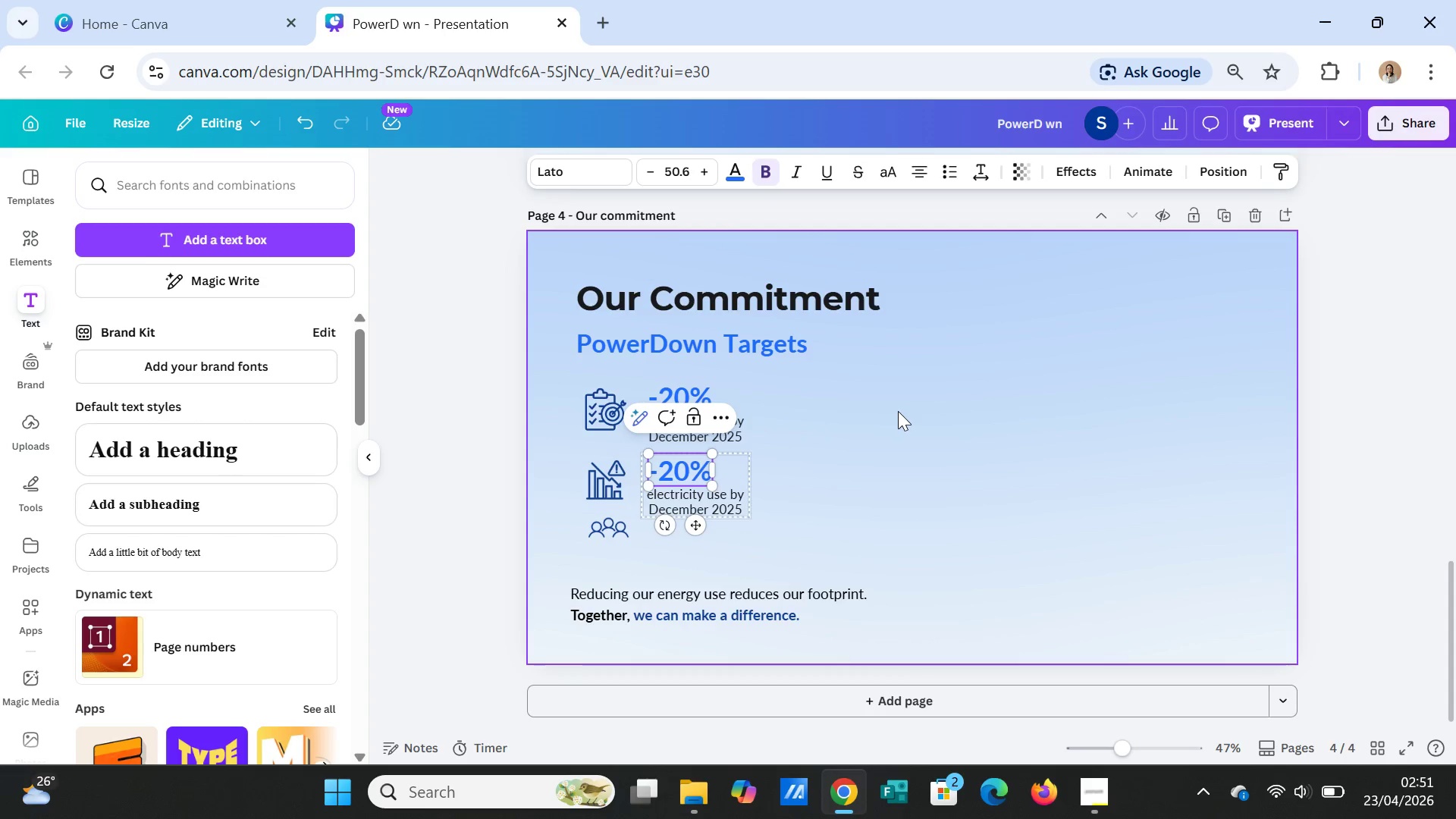 
key(Backspace)
key(Backspace)
type(35)
 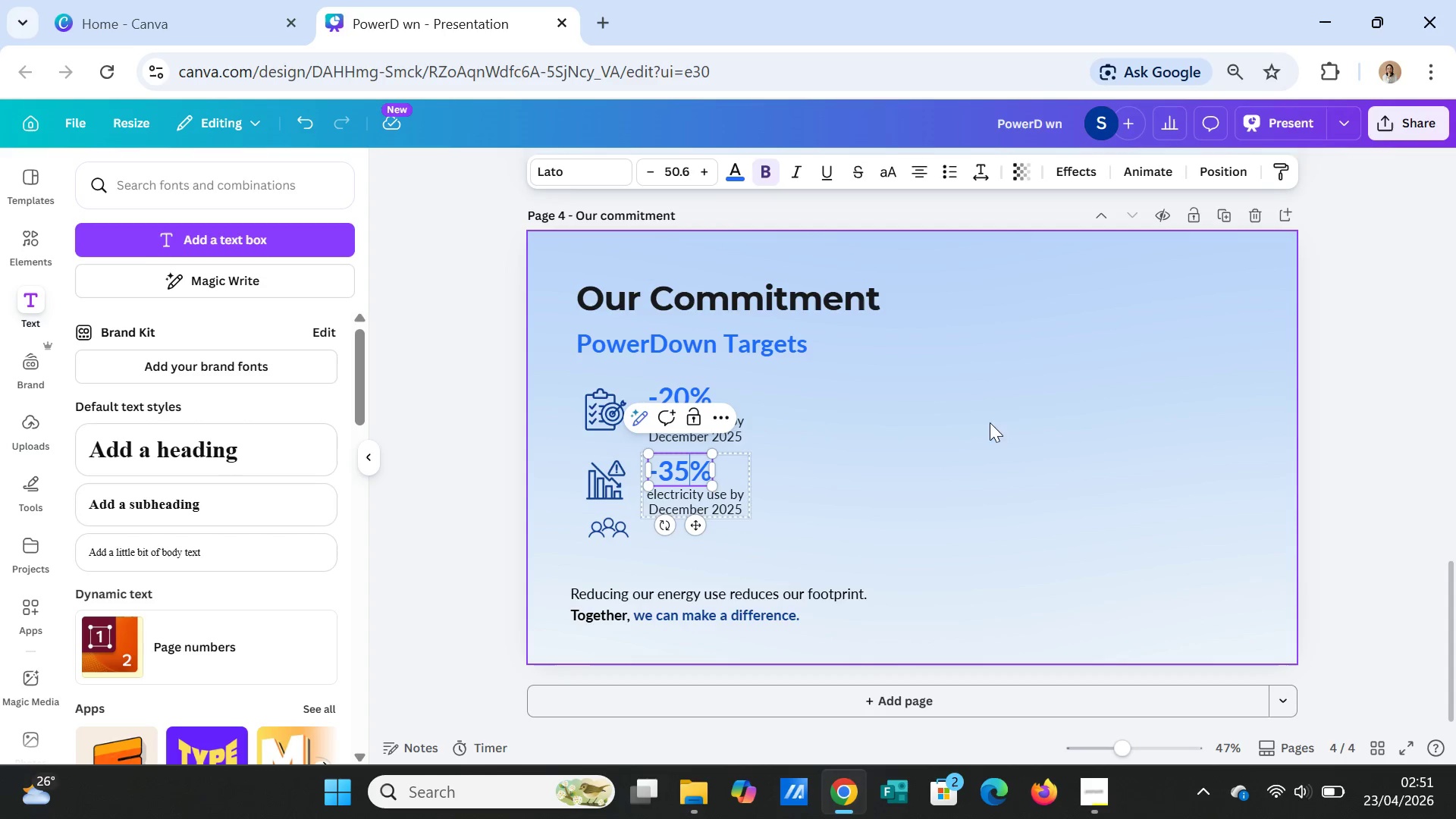 
left_click([1029, 417])
 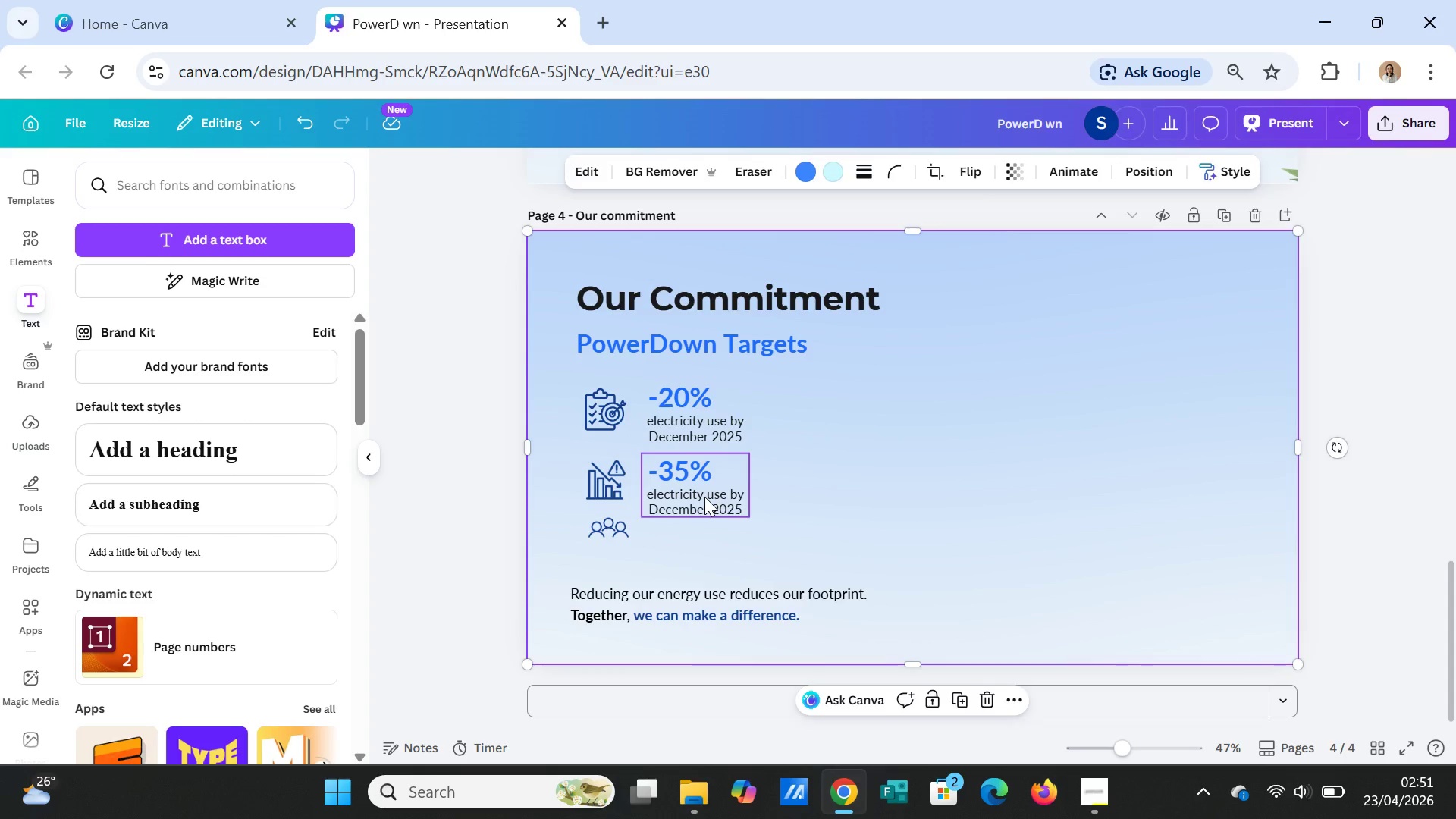 
double_click([704, 497])
 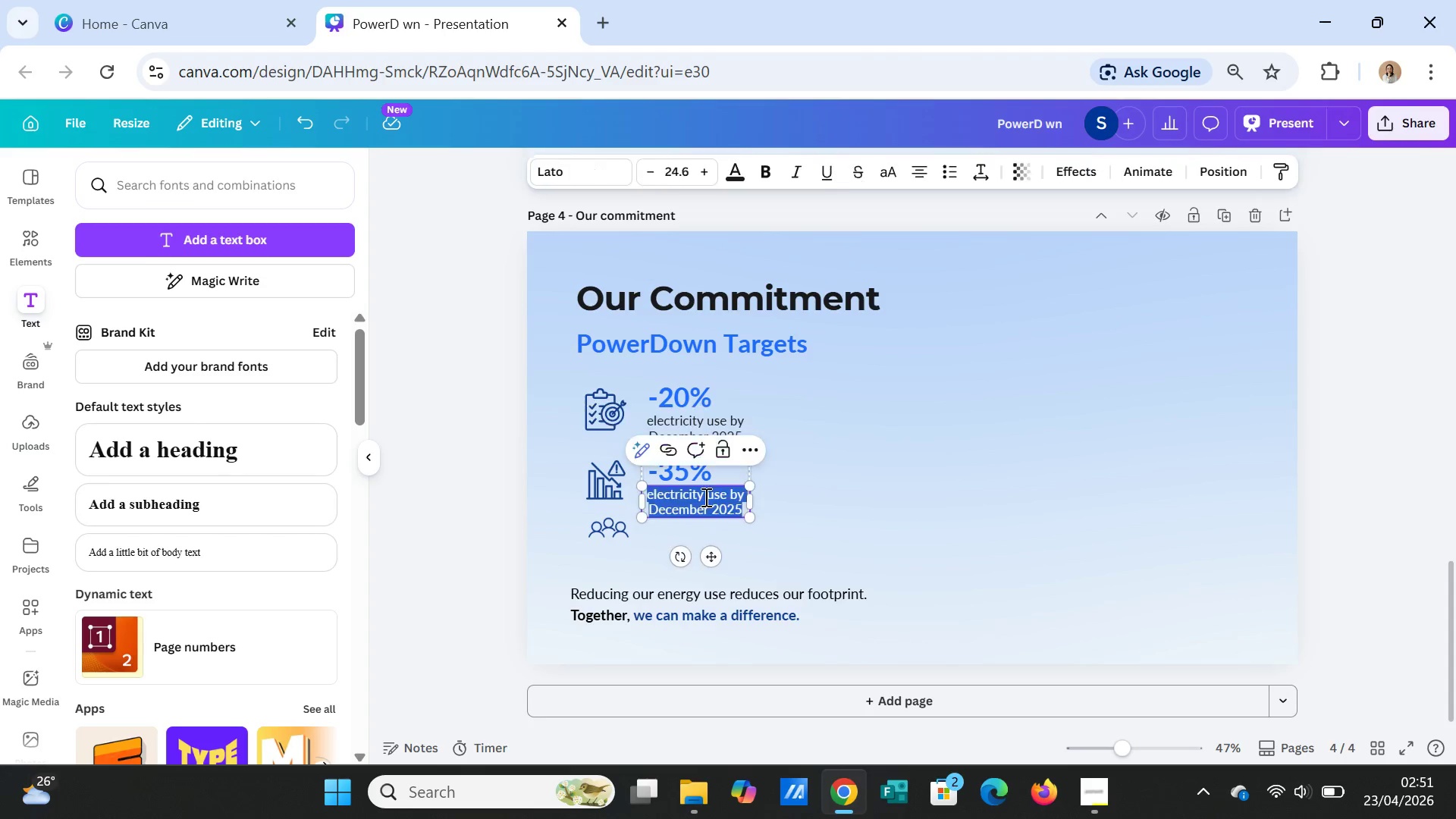 
triple_click([704, 497])
 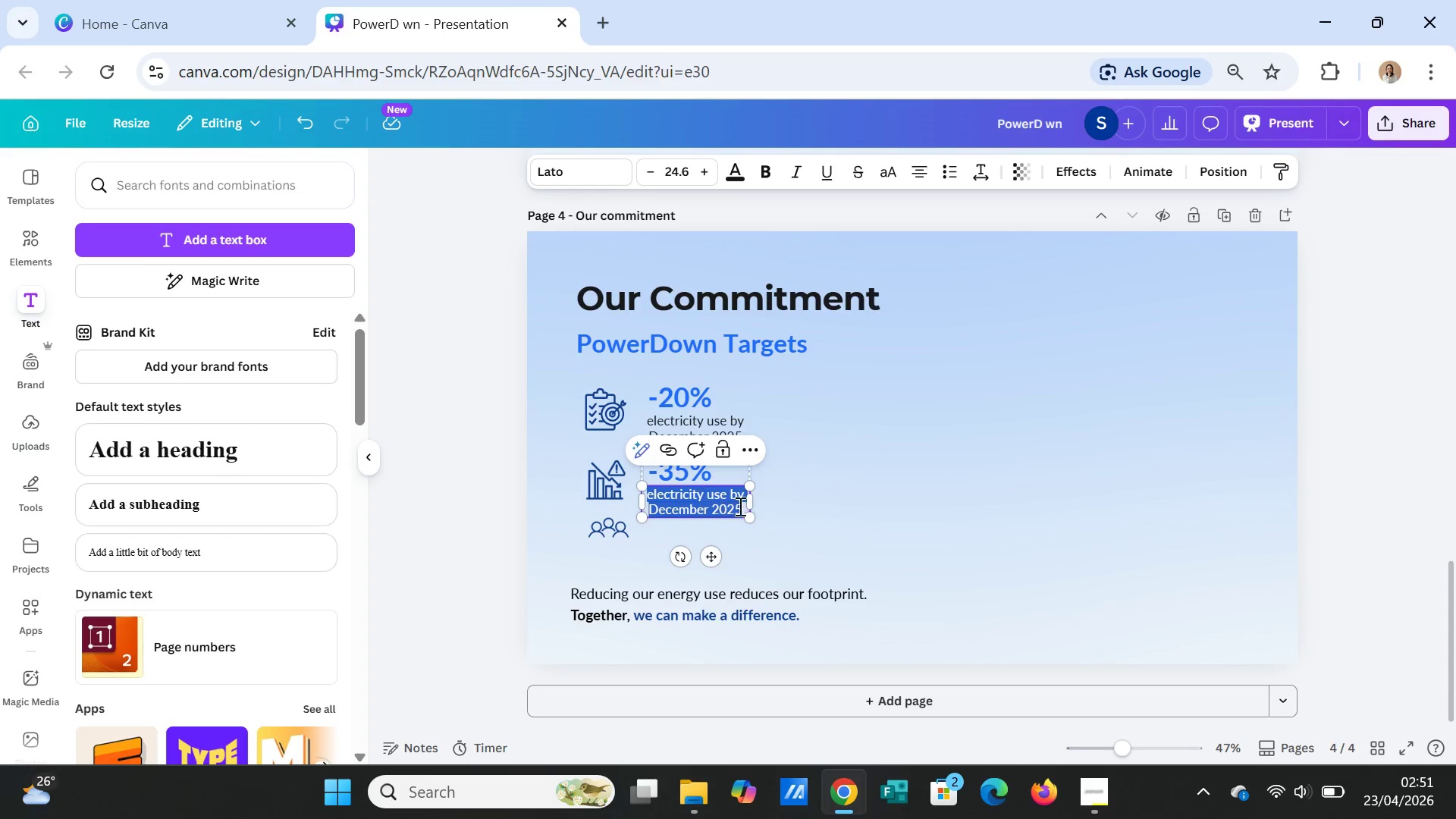 
left_click([736, 511])
 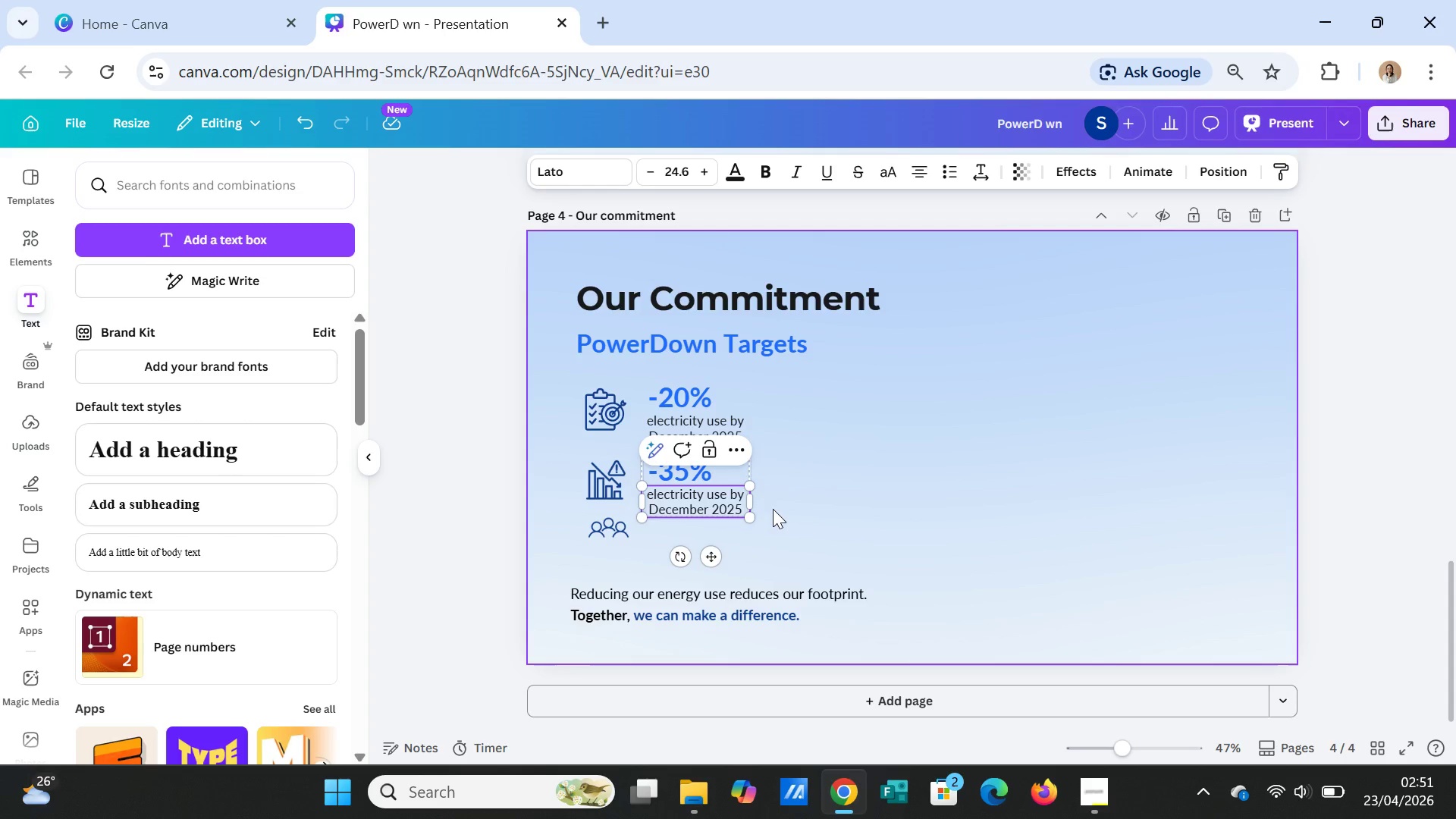 
key(ArrowRight)
 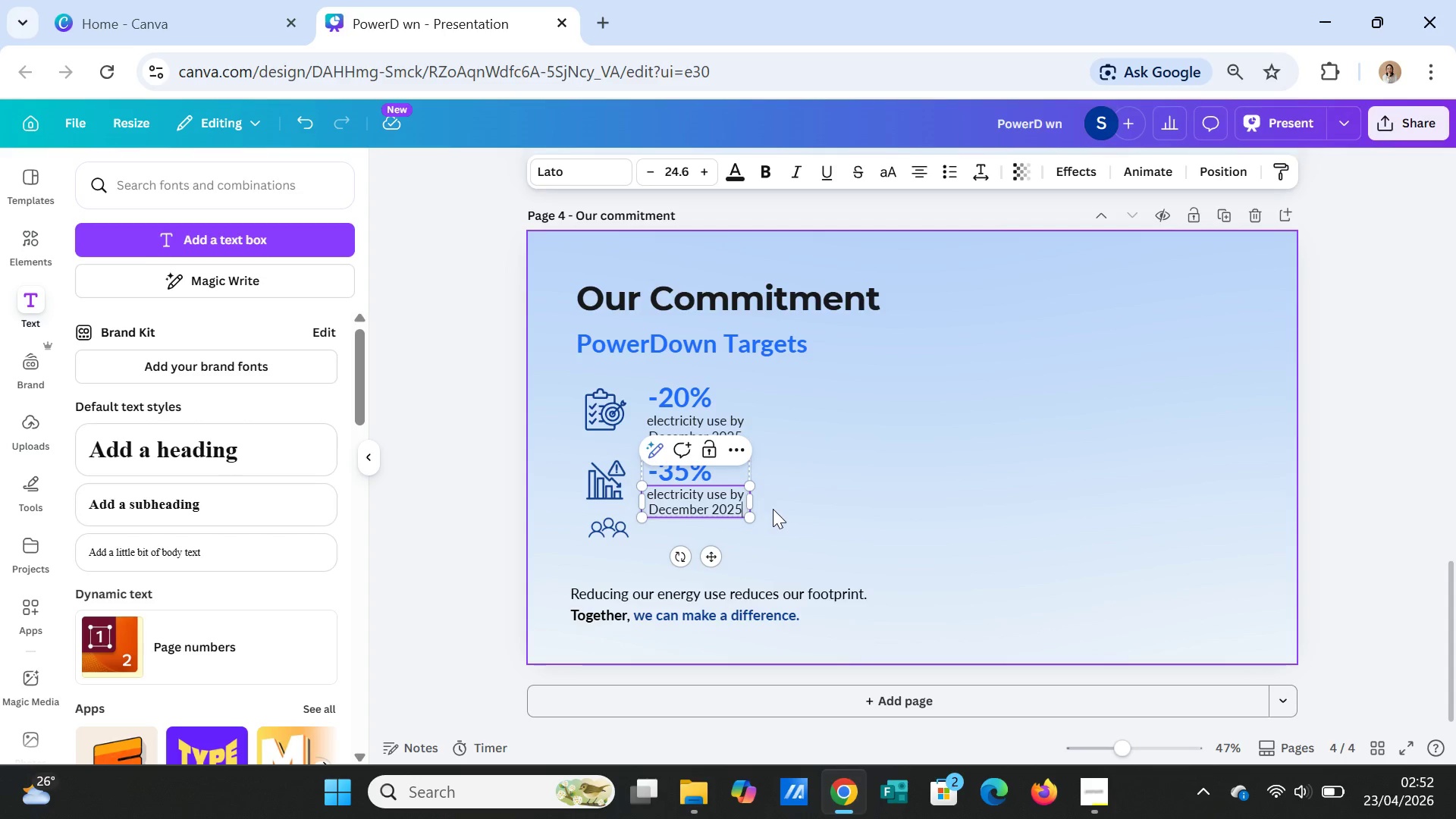 
key(Backspace)
 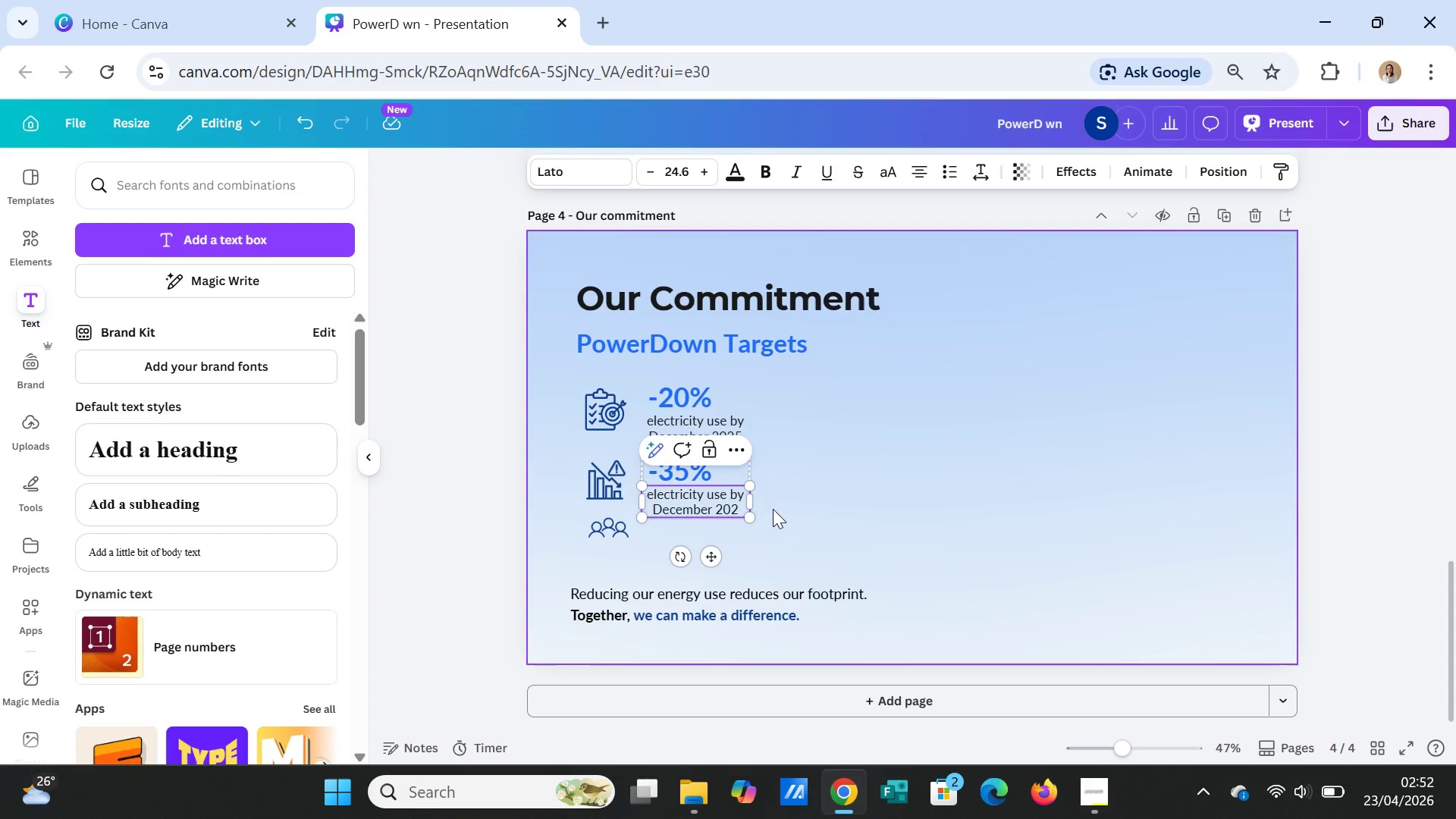 
key(6)
 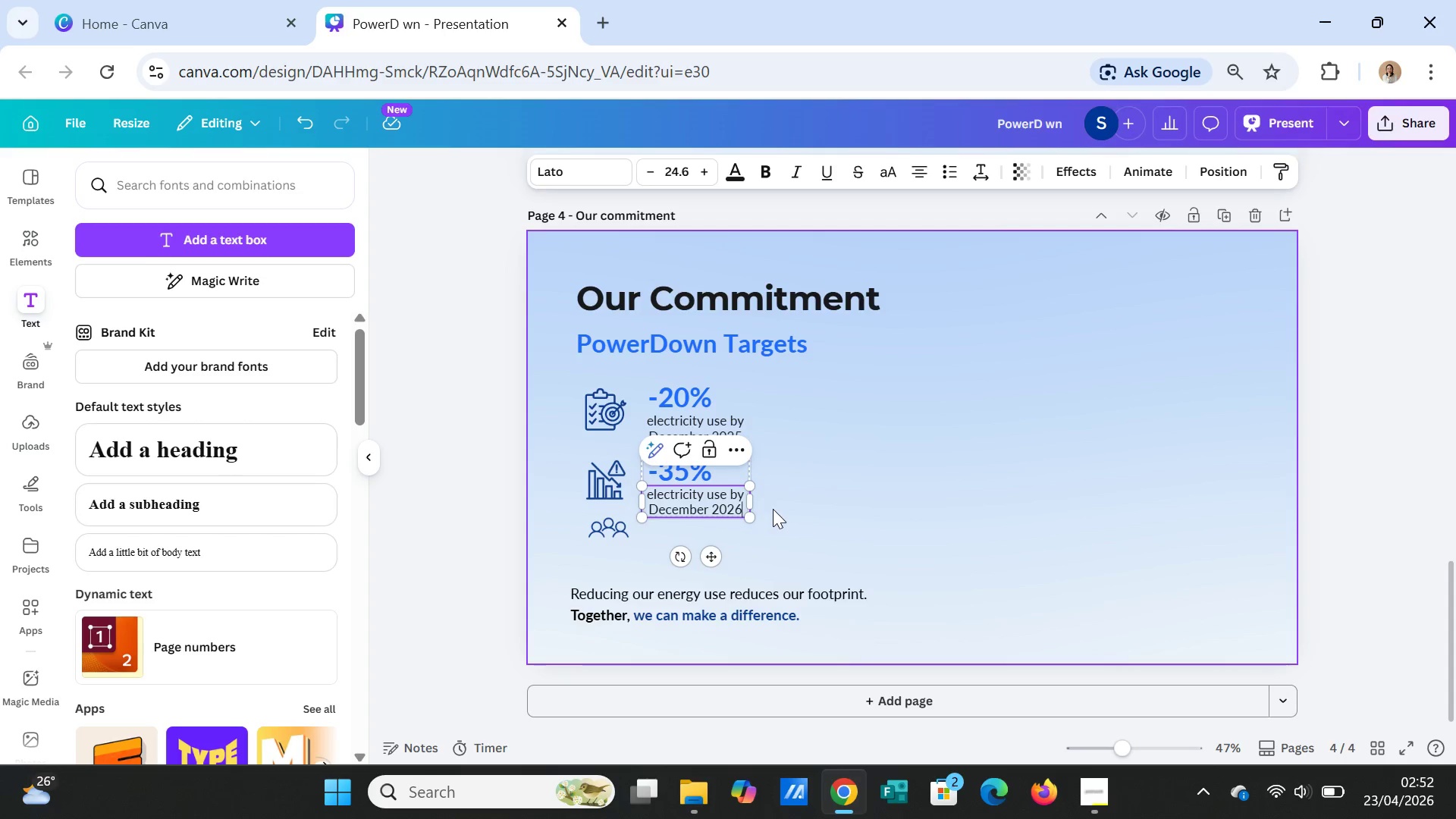 
left_click([893, 488])
 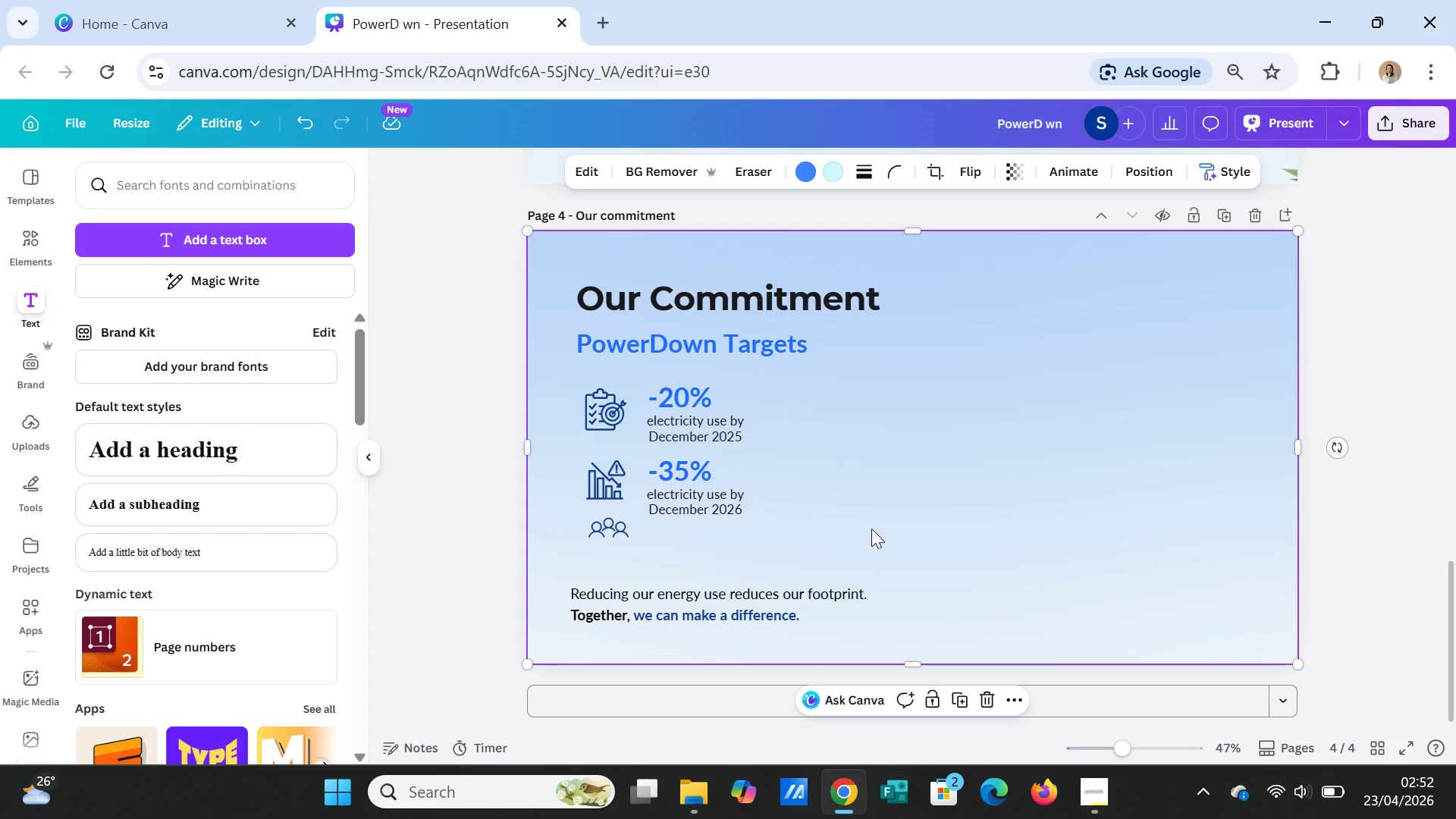 
left_click([613, 527])
 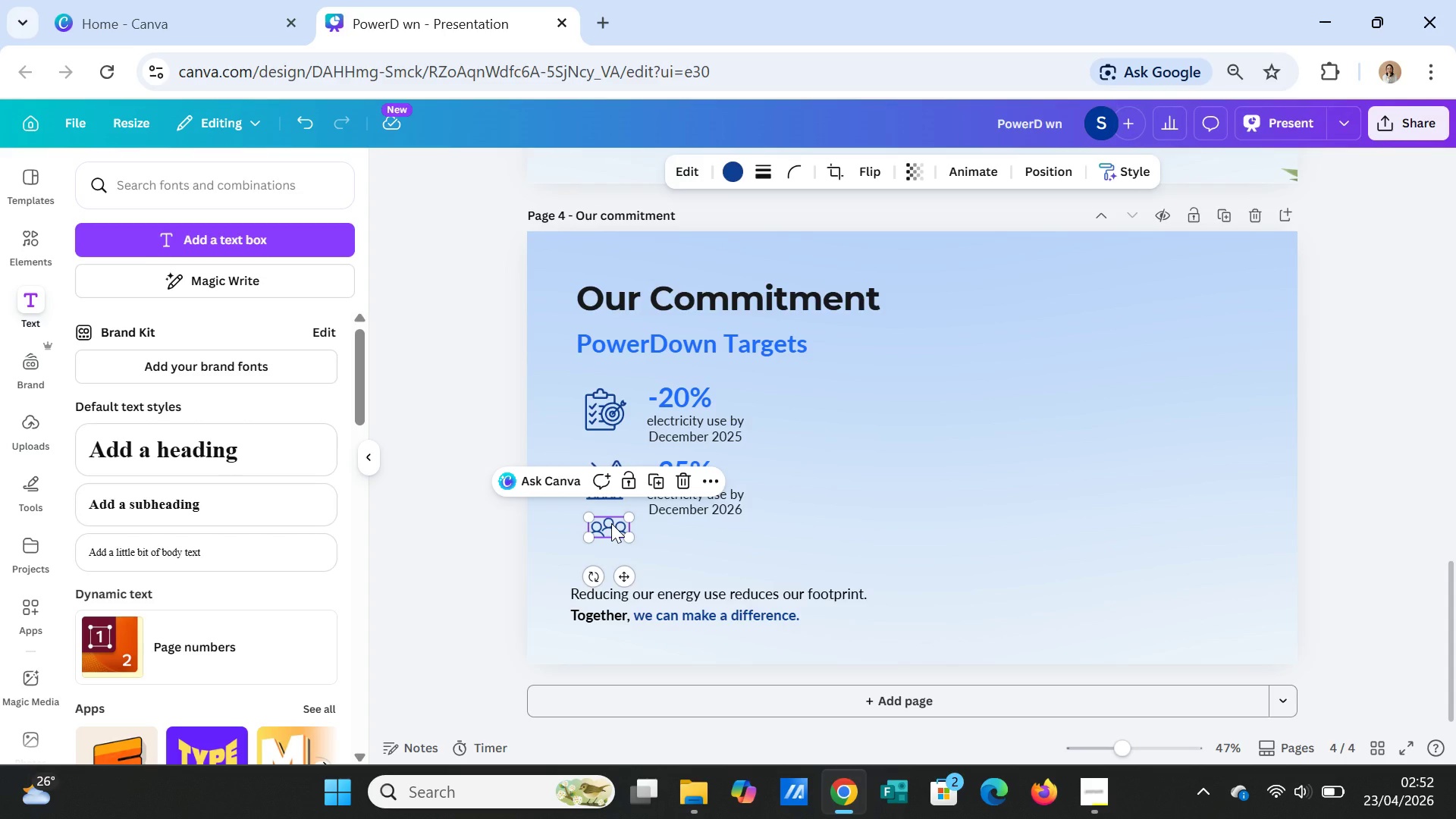 
left_click_drag(start_coordinate=[611, 523], to_coordinate=[609, 540])
 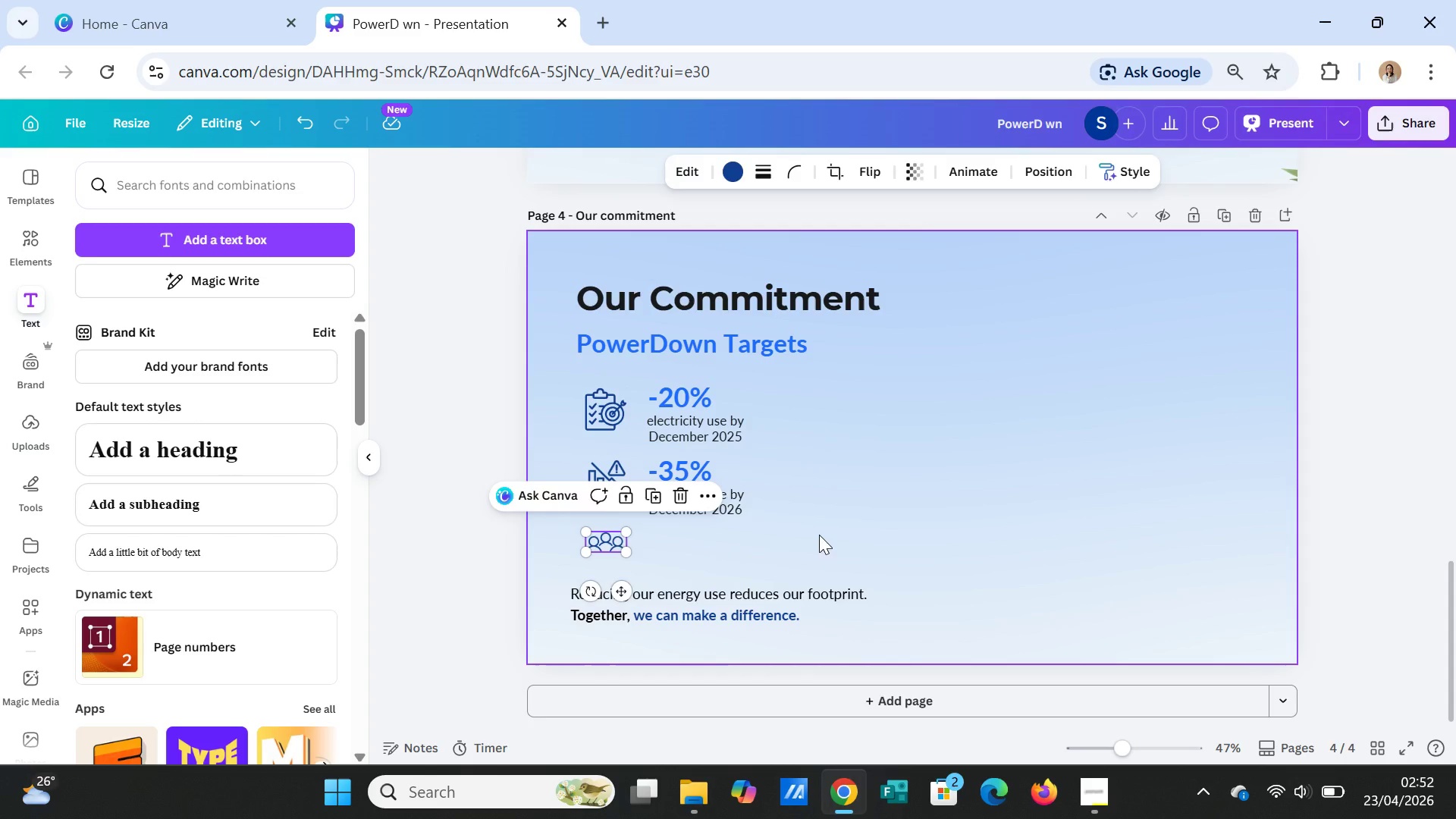 
left_click([819, 535])
 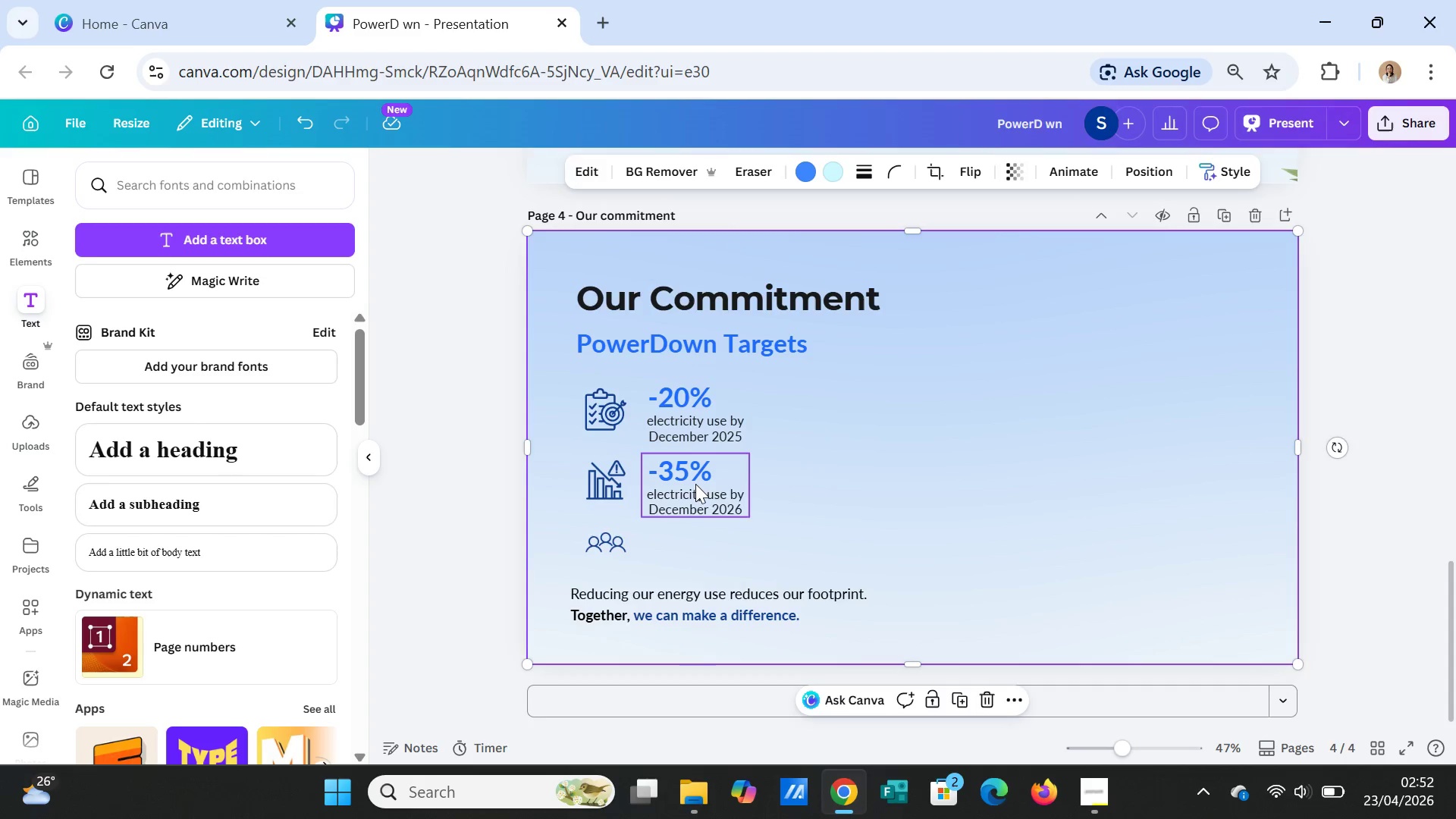 
left_click([695, 482])
 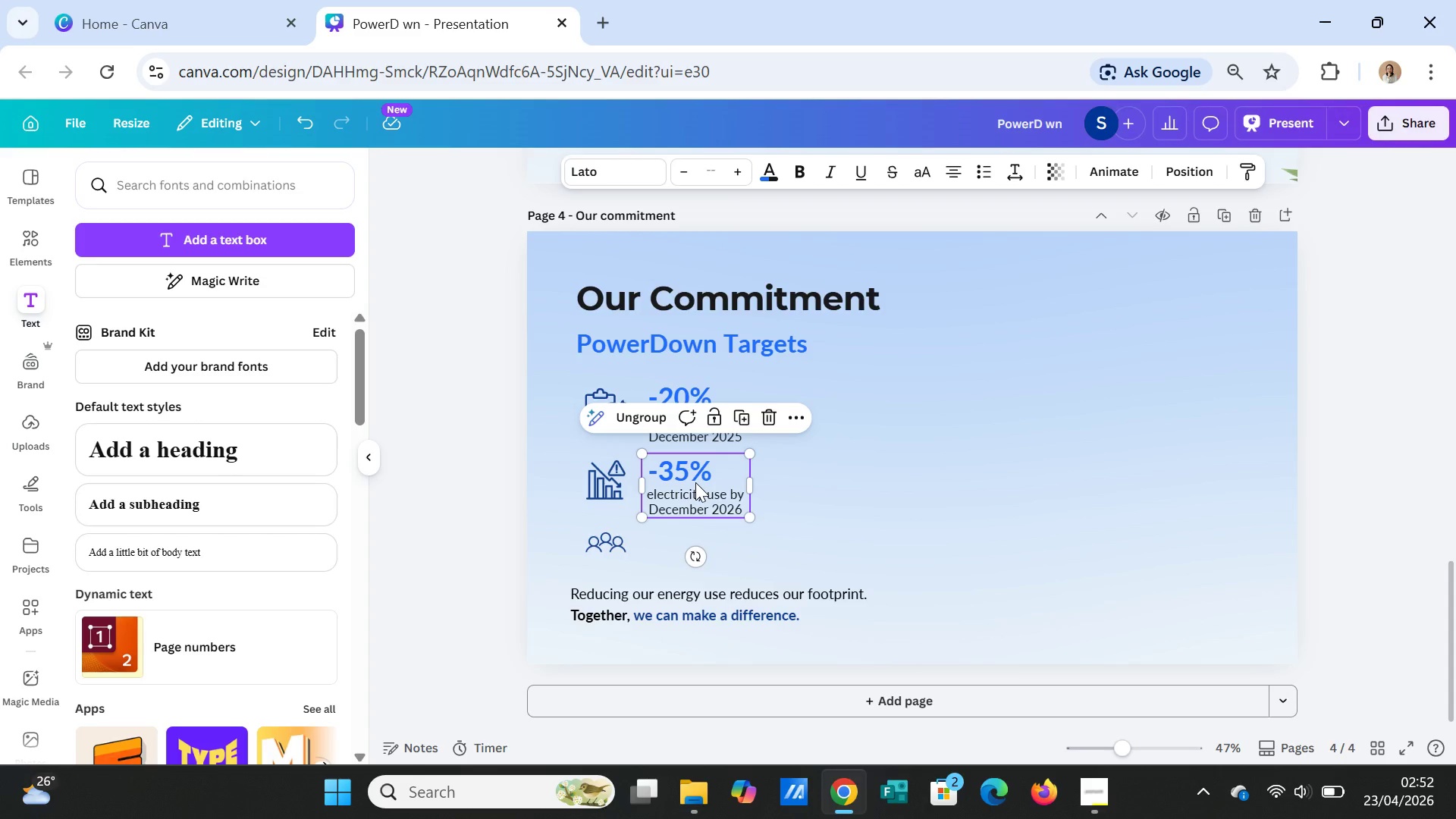 
key(Control+C)
 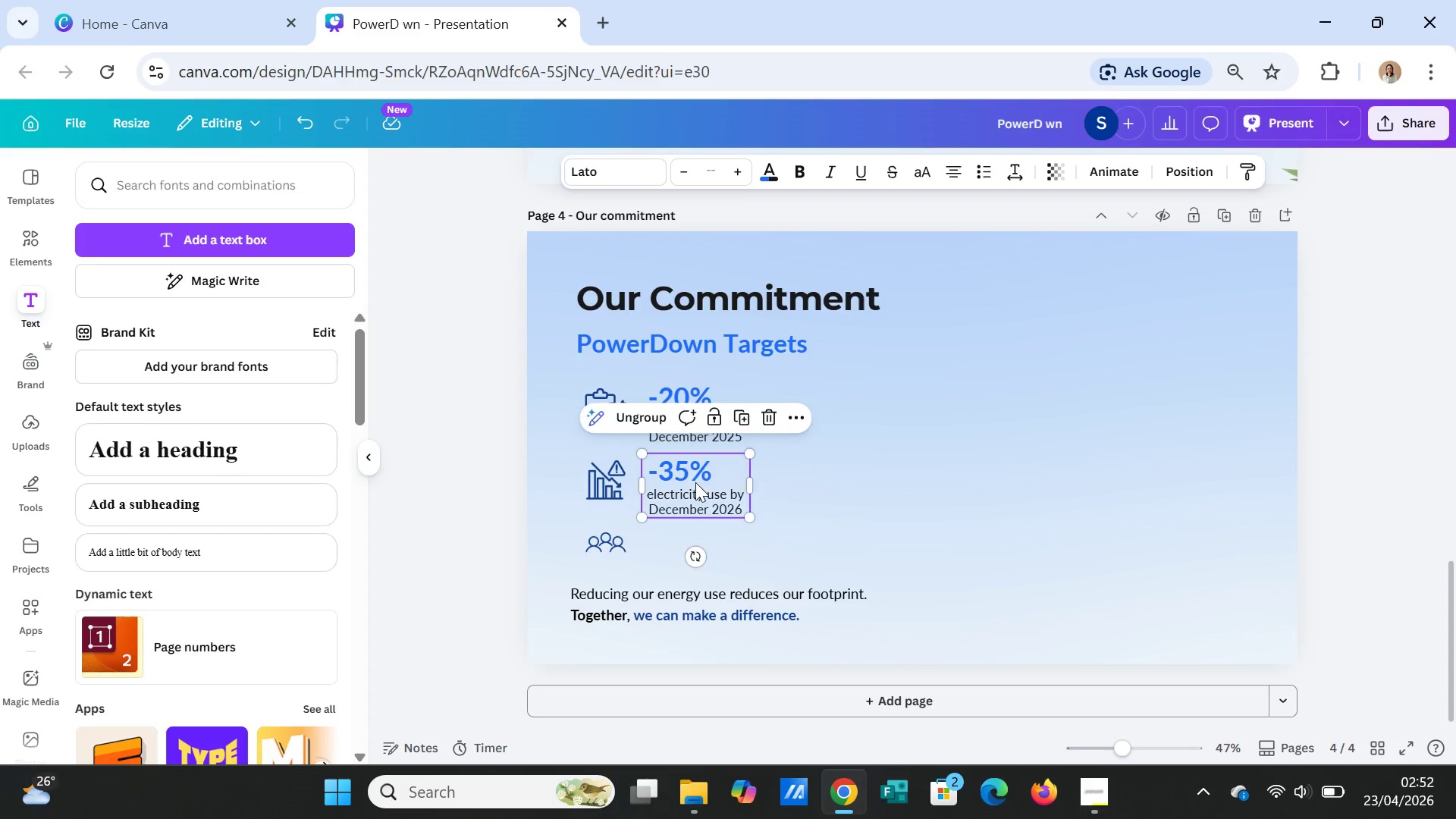 
key(Control+V)
 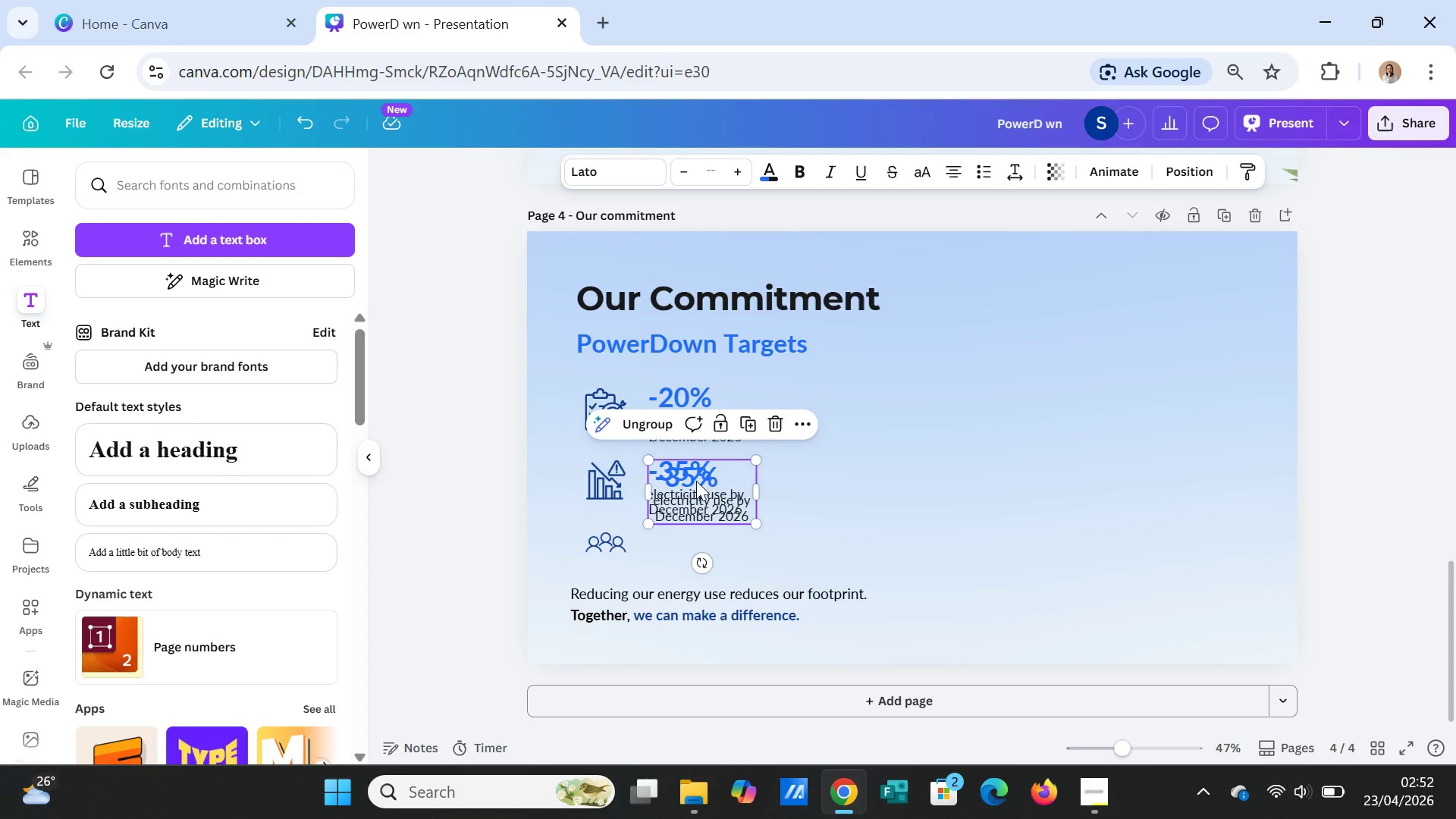 
left_click_drag(start_coordinate=[696, 481], to_coordinate=[692, 548])
 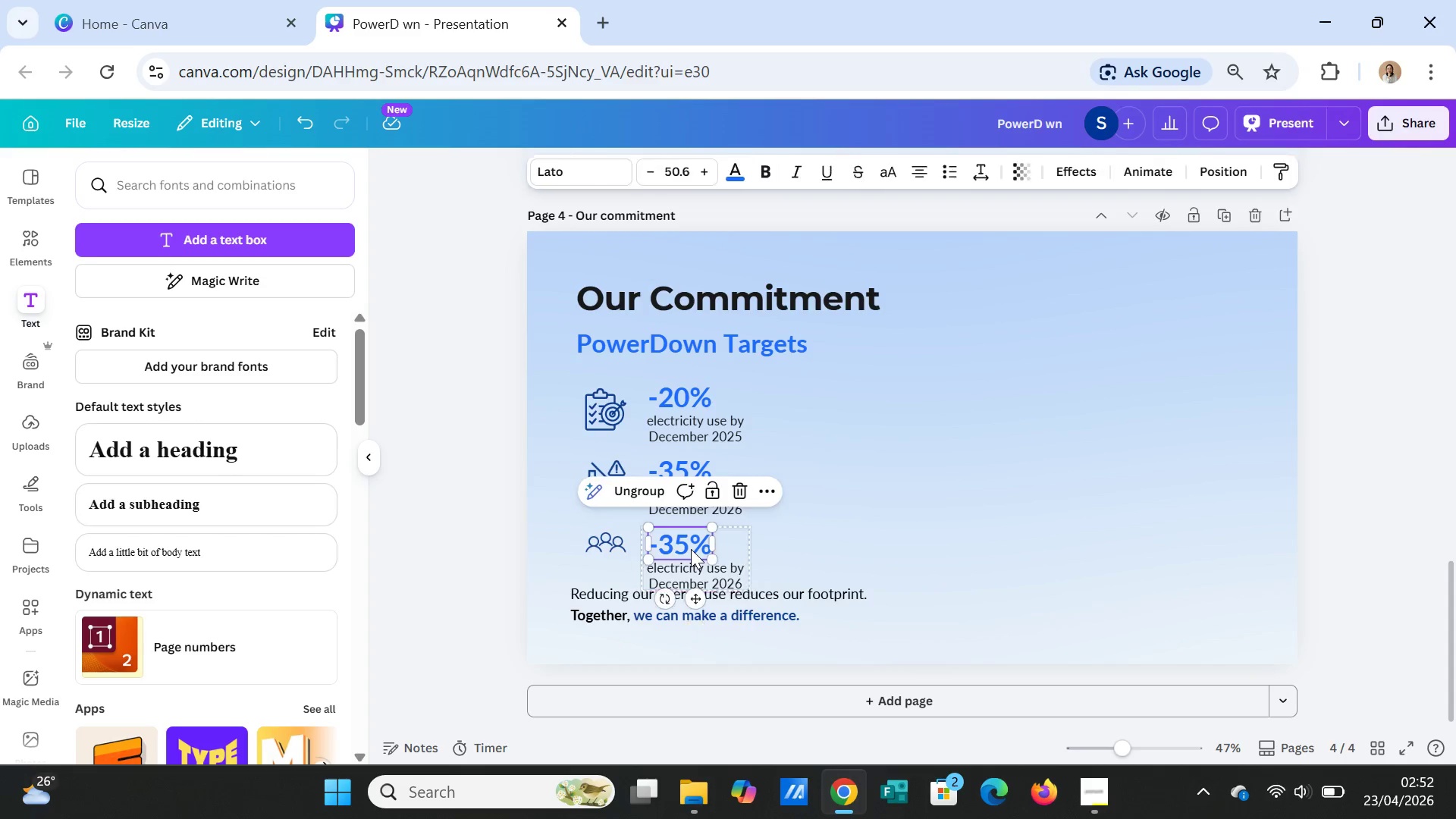 
double_click([691, 549])
 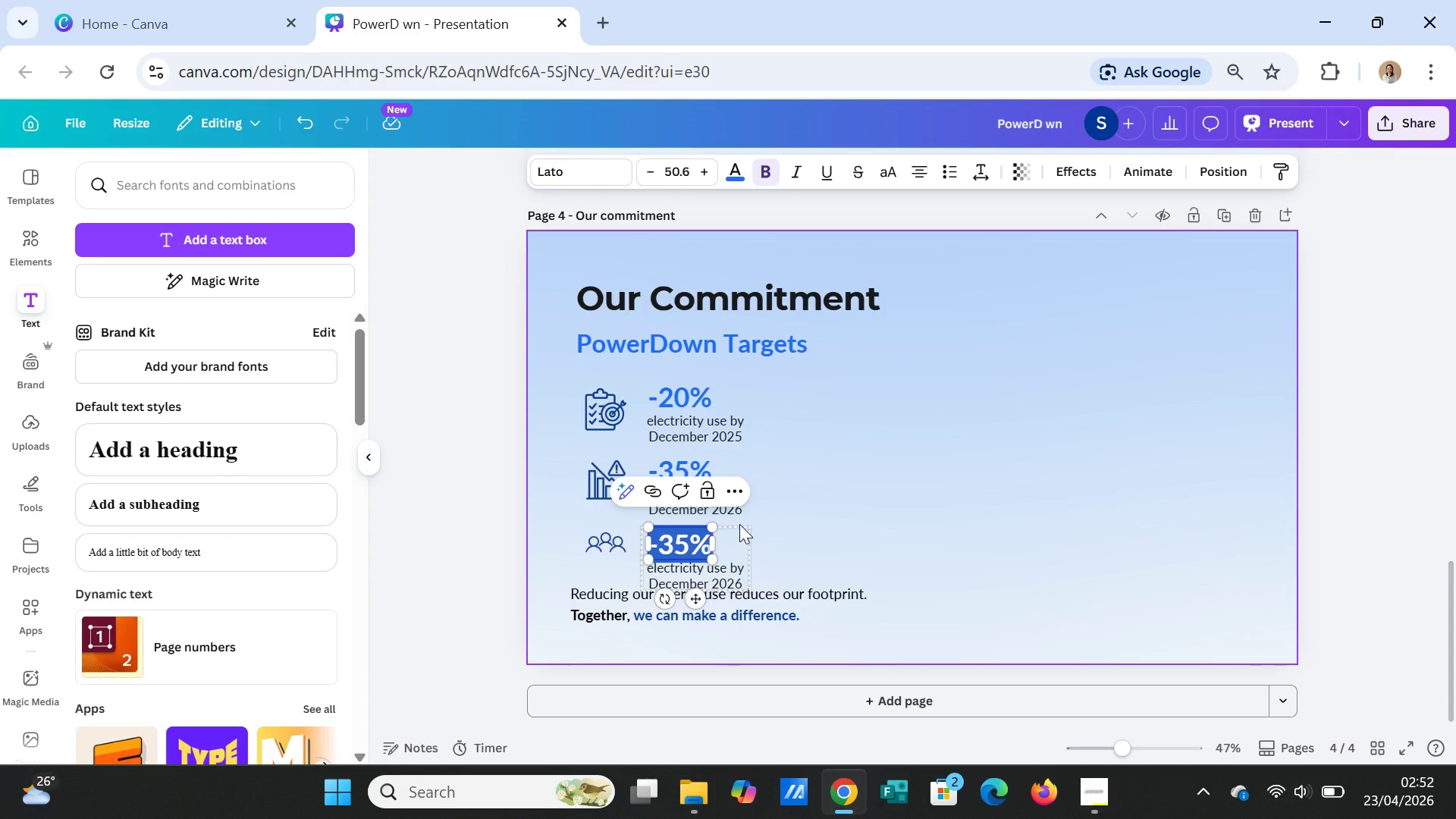 
type(100%)
 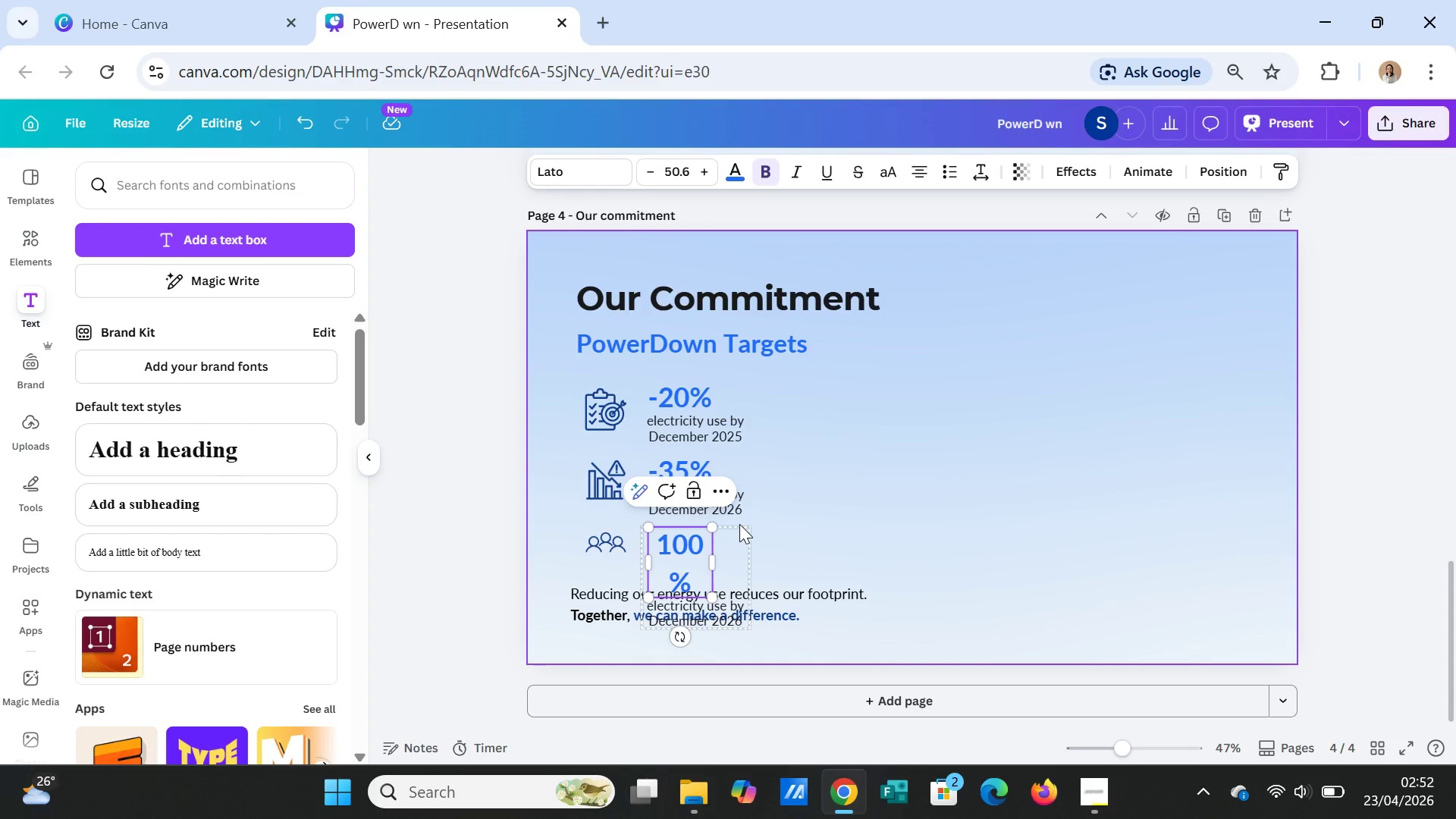 
left_click_drag(start_coordinate=[715, 563], to_coordinate=[724, 559])
 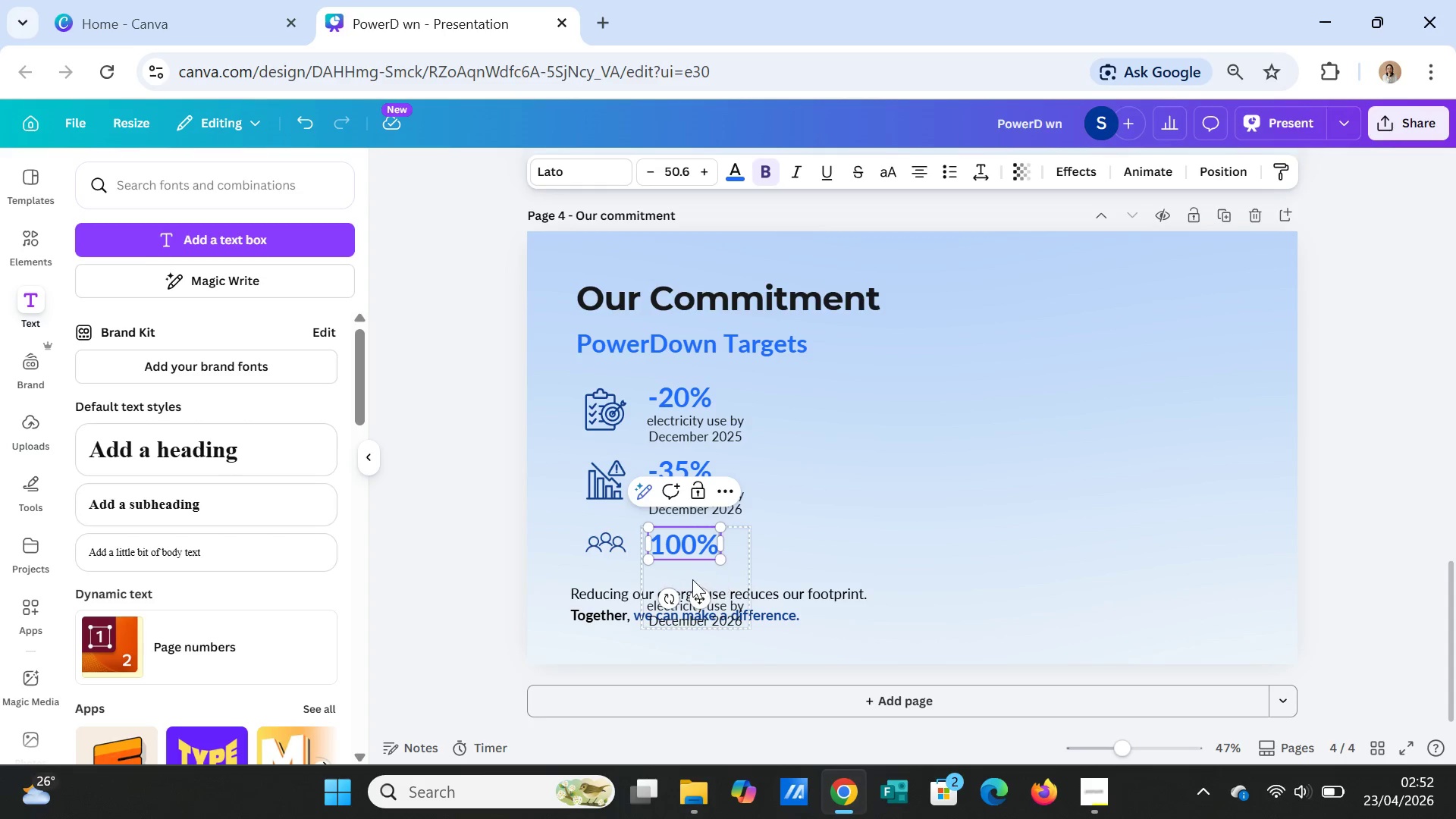 
left_click([691, 576])
 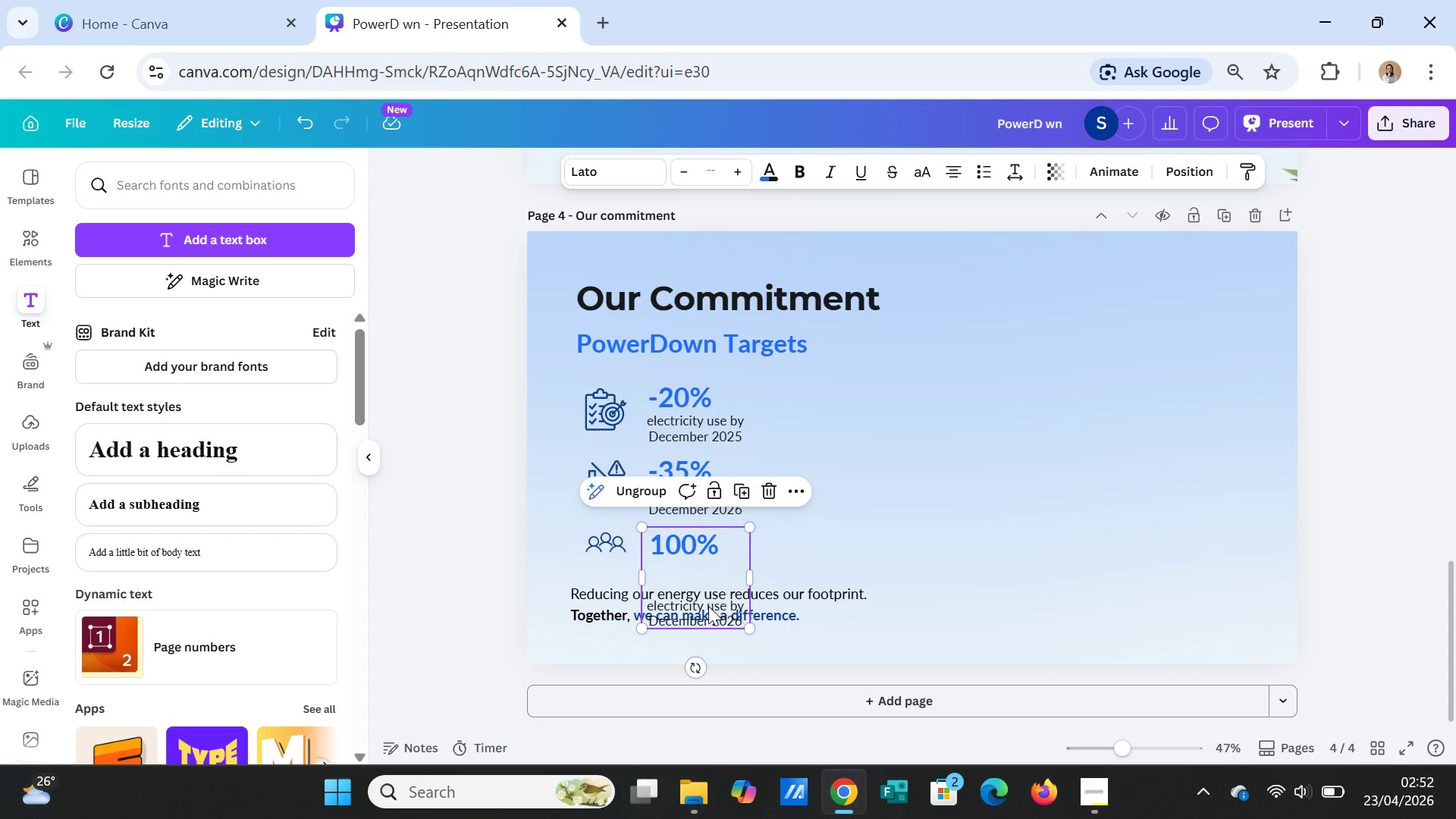 
left_click([708, 607])
 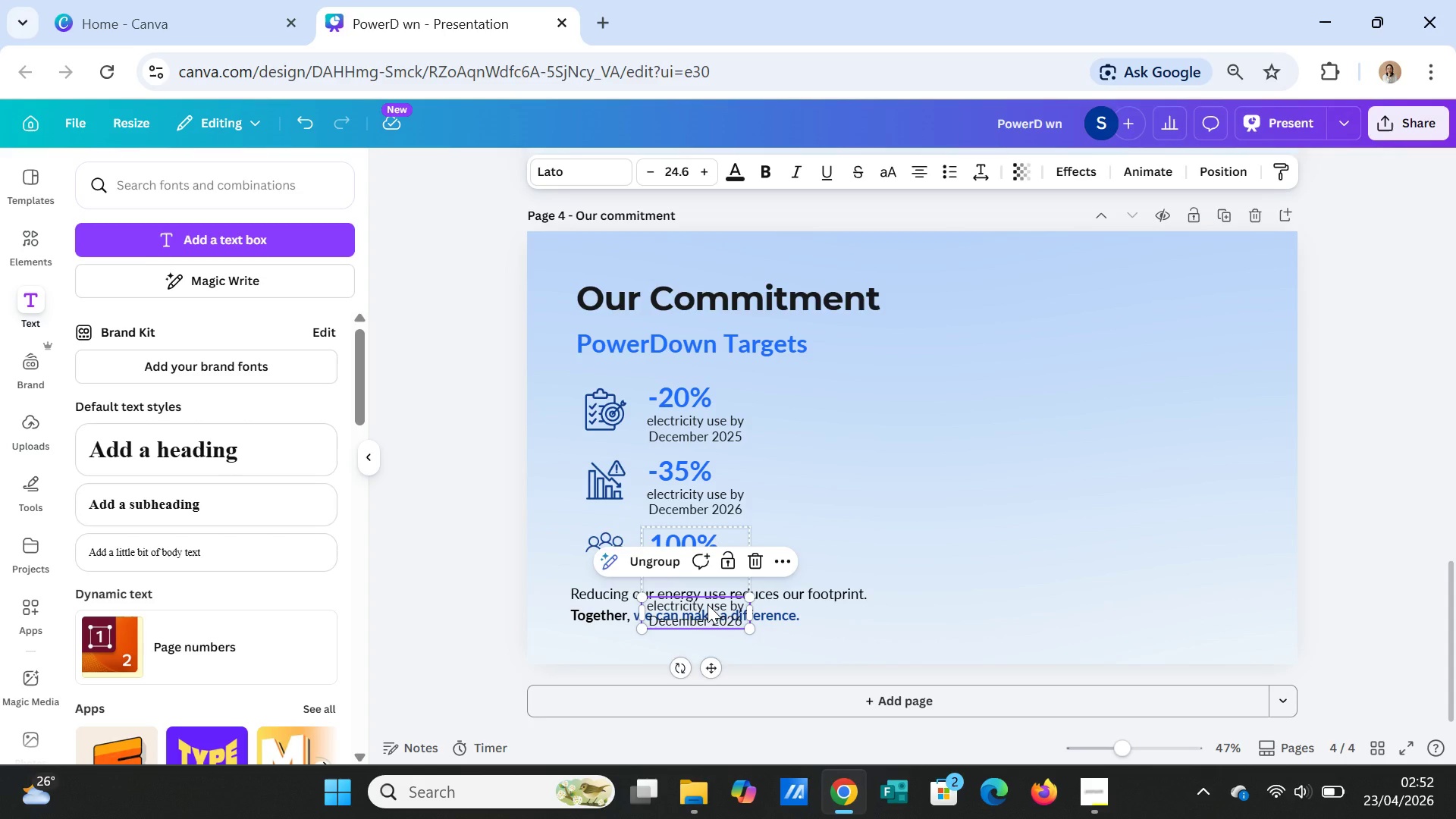 
left_click_drag(start_coordinate=[708, 604], to_coordinate=[713, 572])
 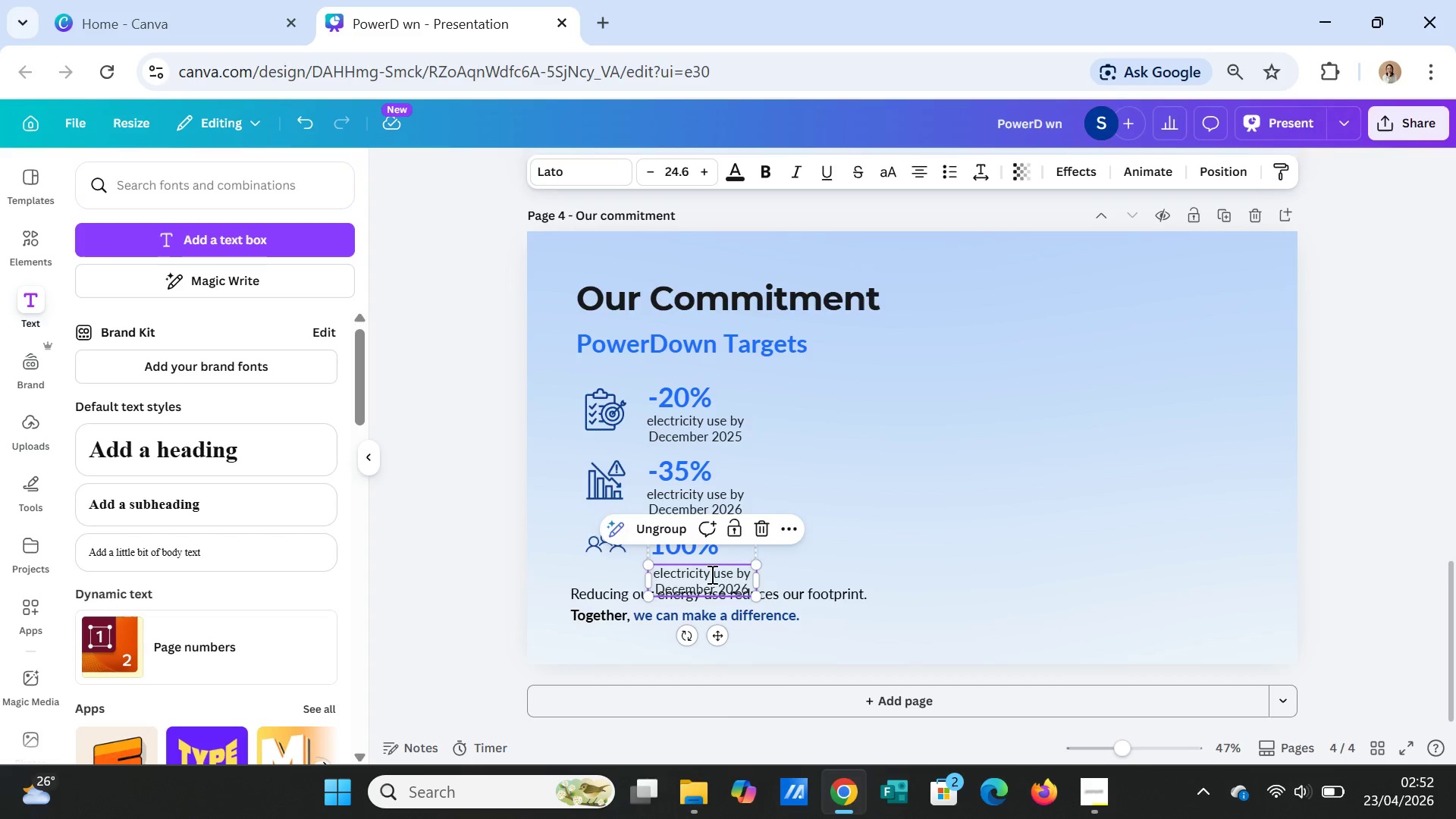 
double_click([711, 574])
 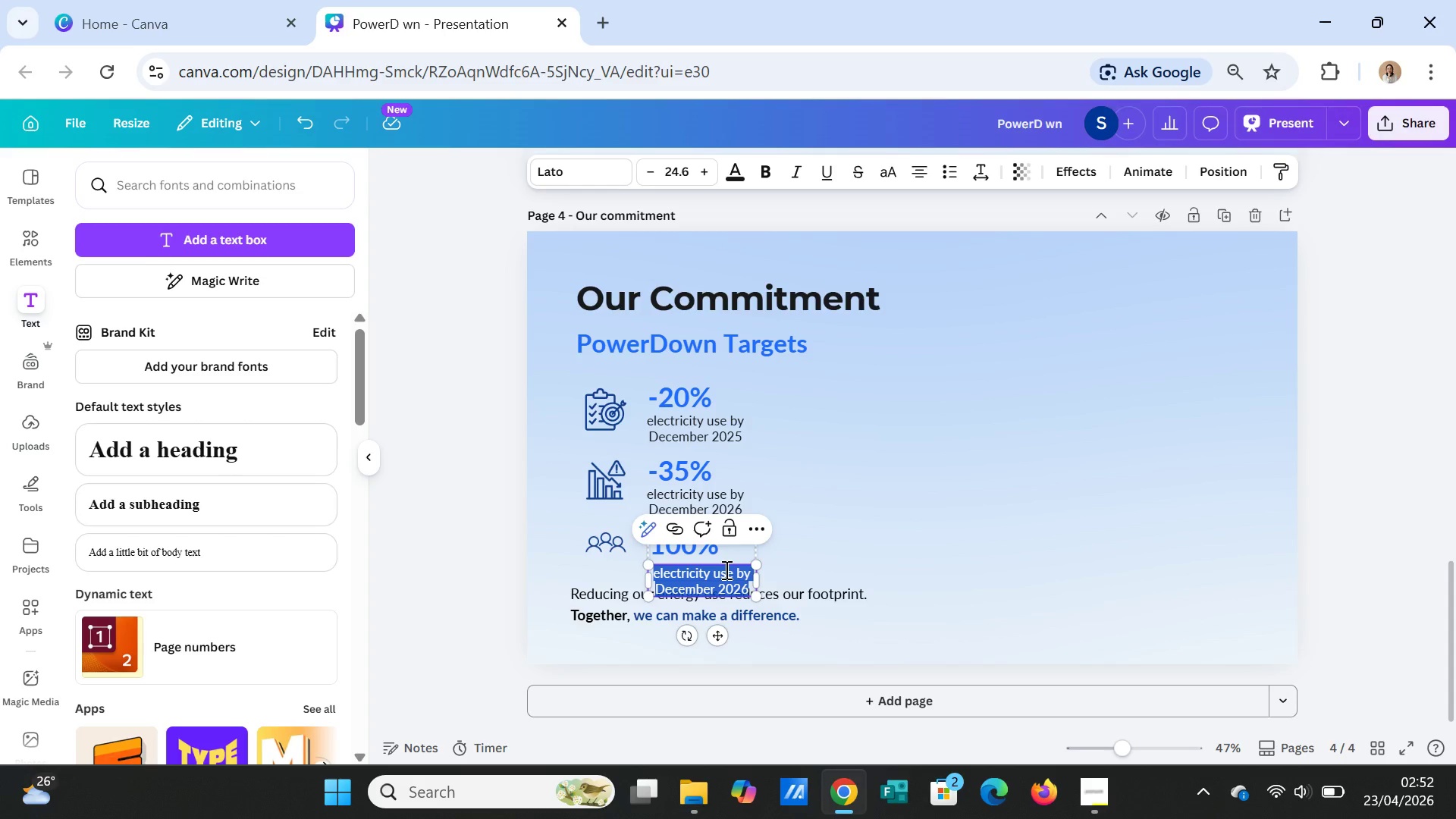 
type(team partici)
 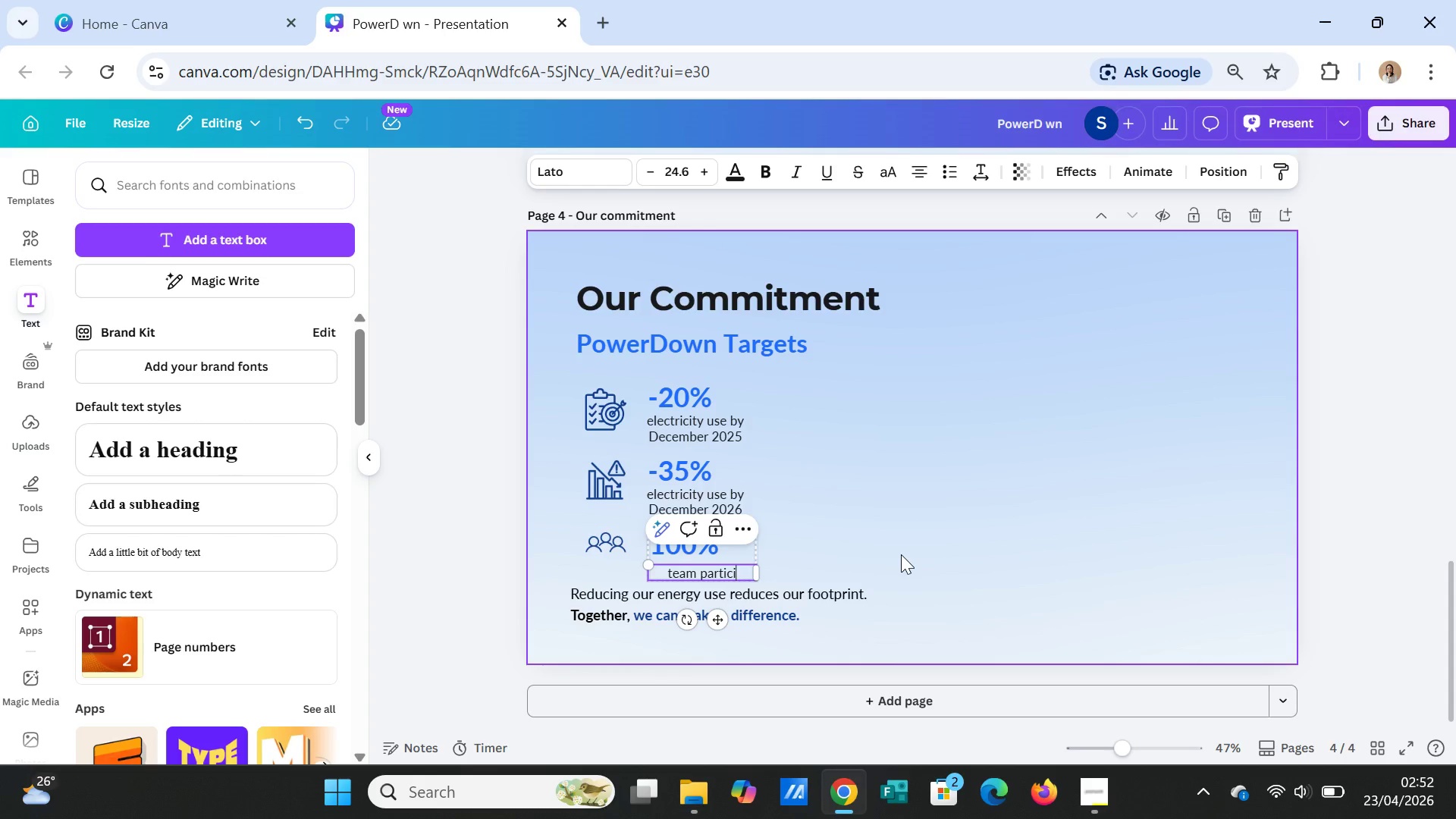 
wait(5.53)
 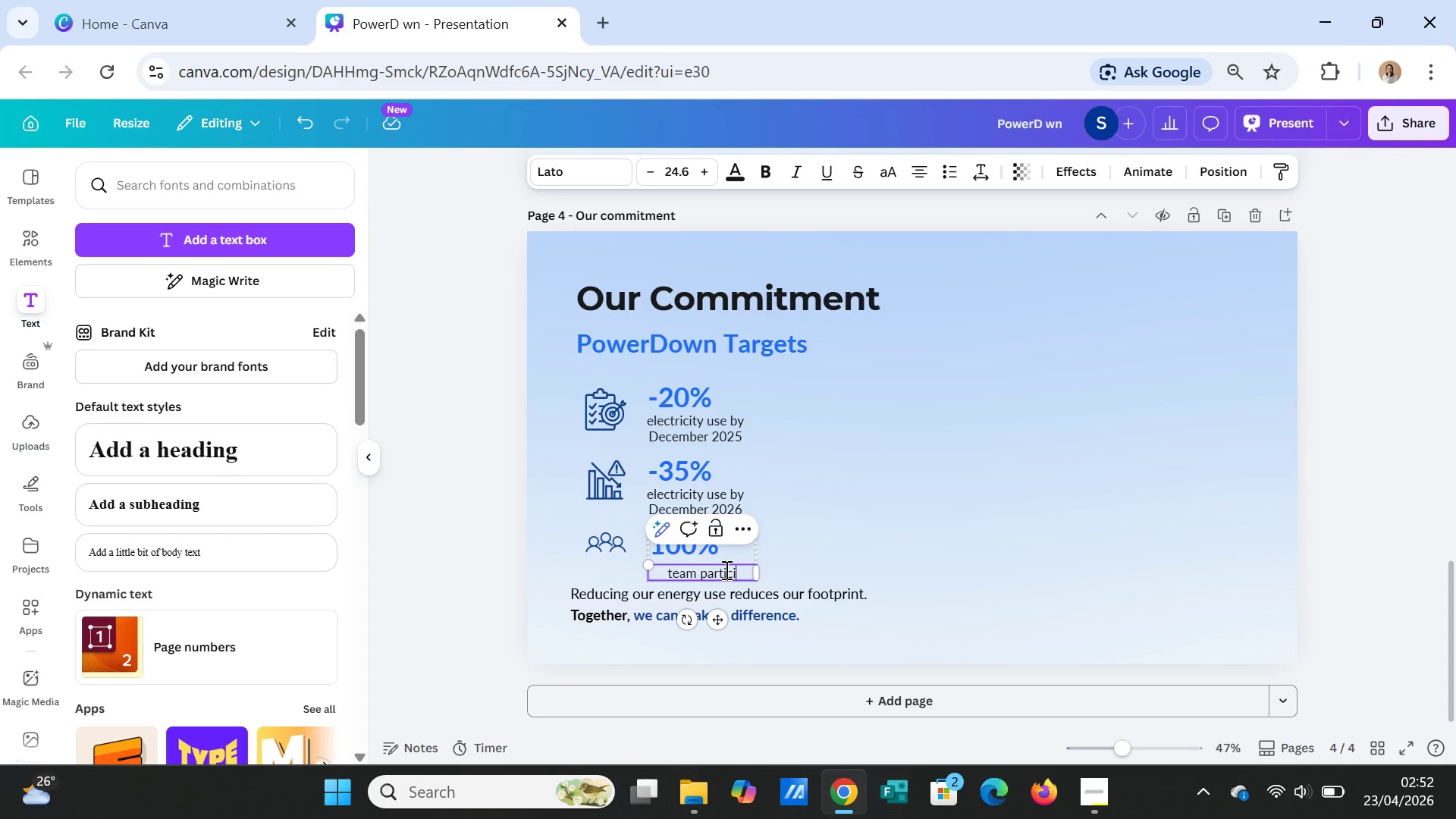 
type(pation)
 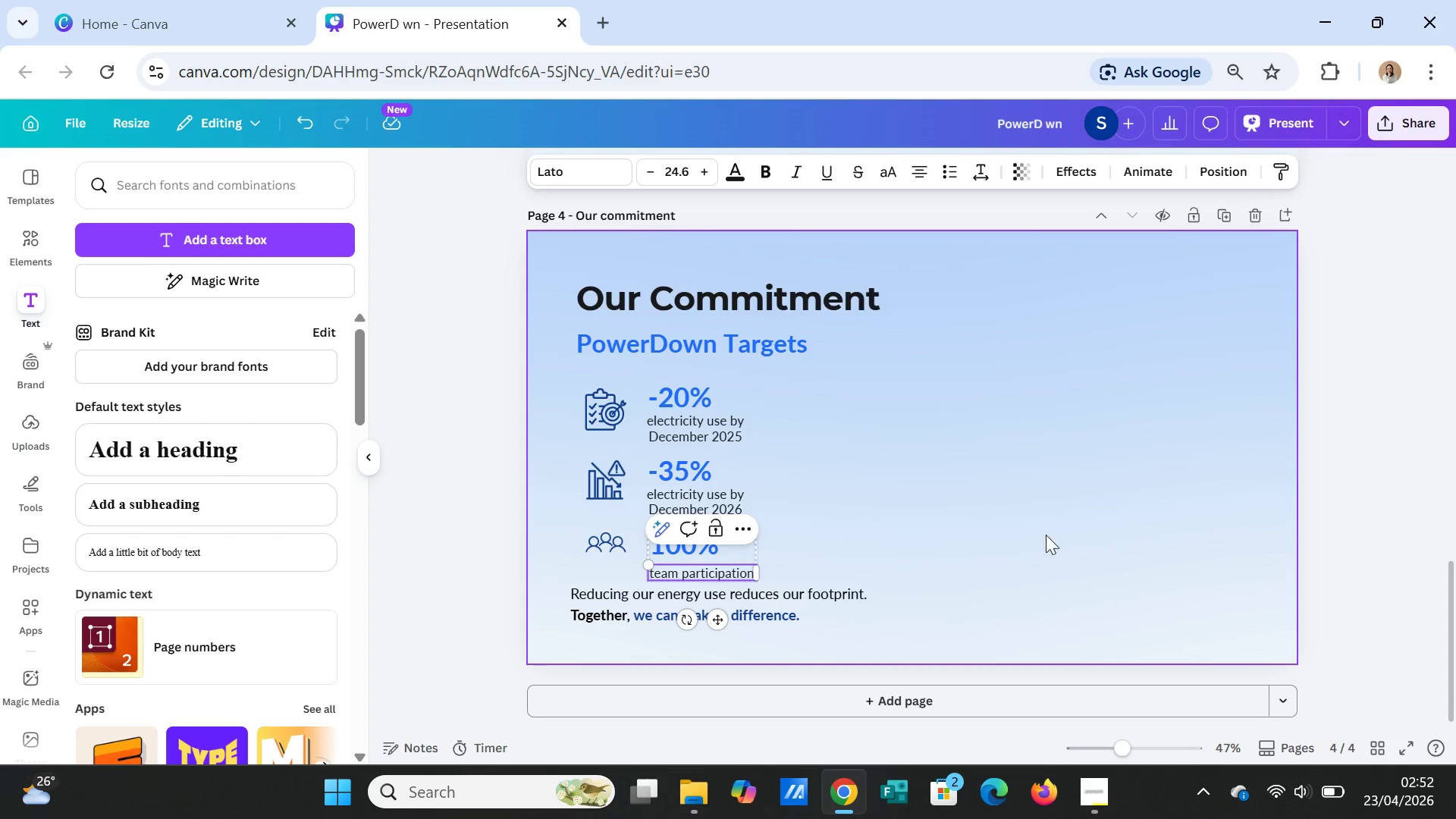 
left_click([1097, 507])
 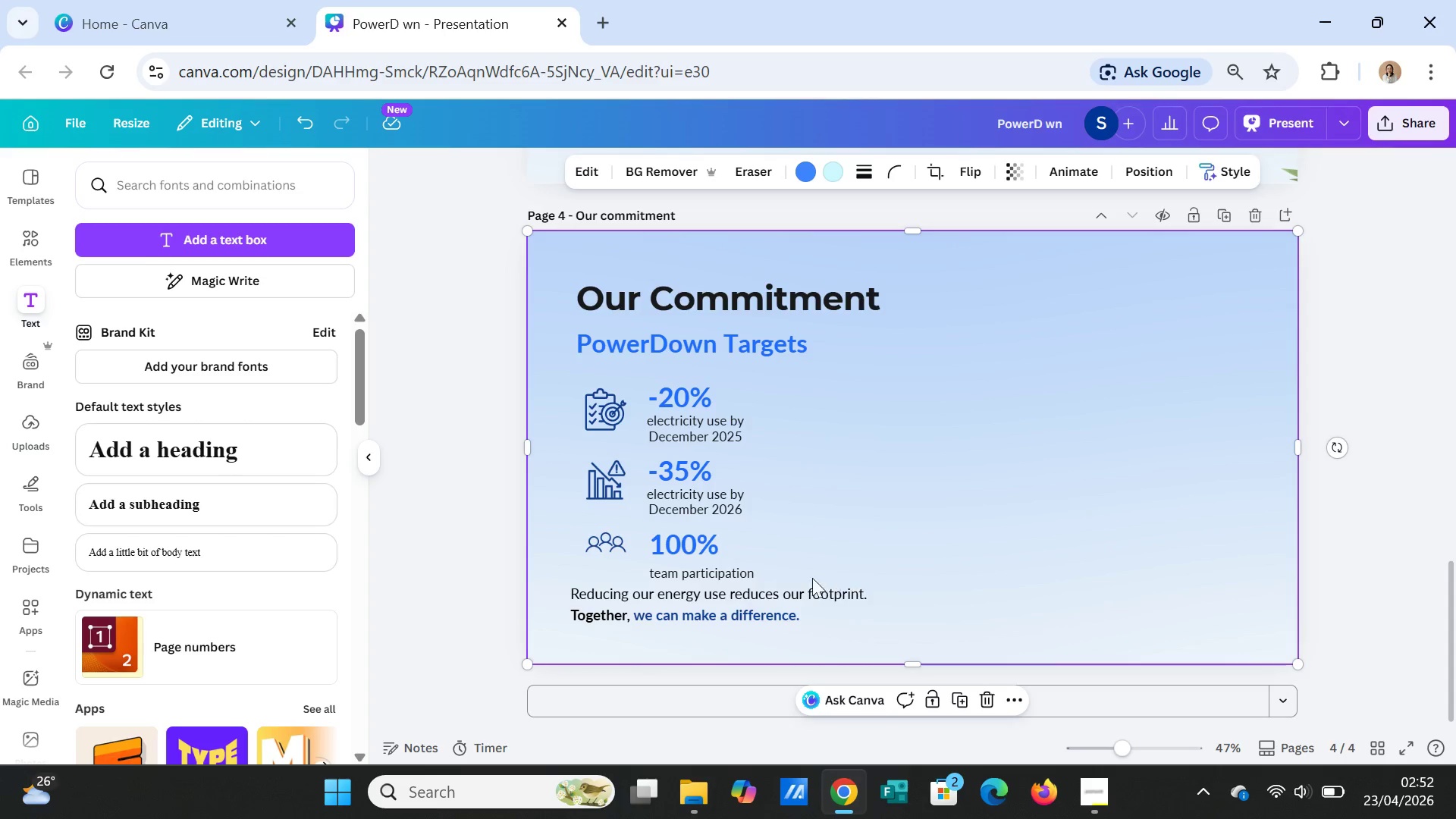 
left_click([793, 595])
 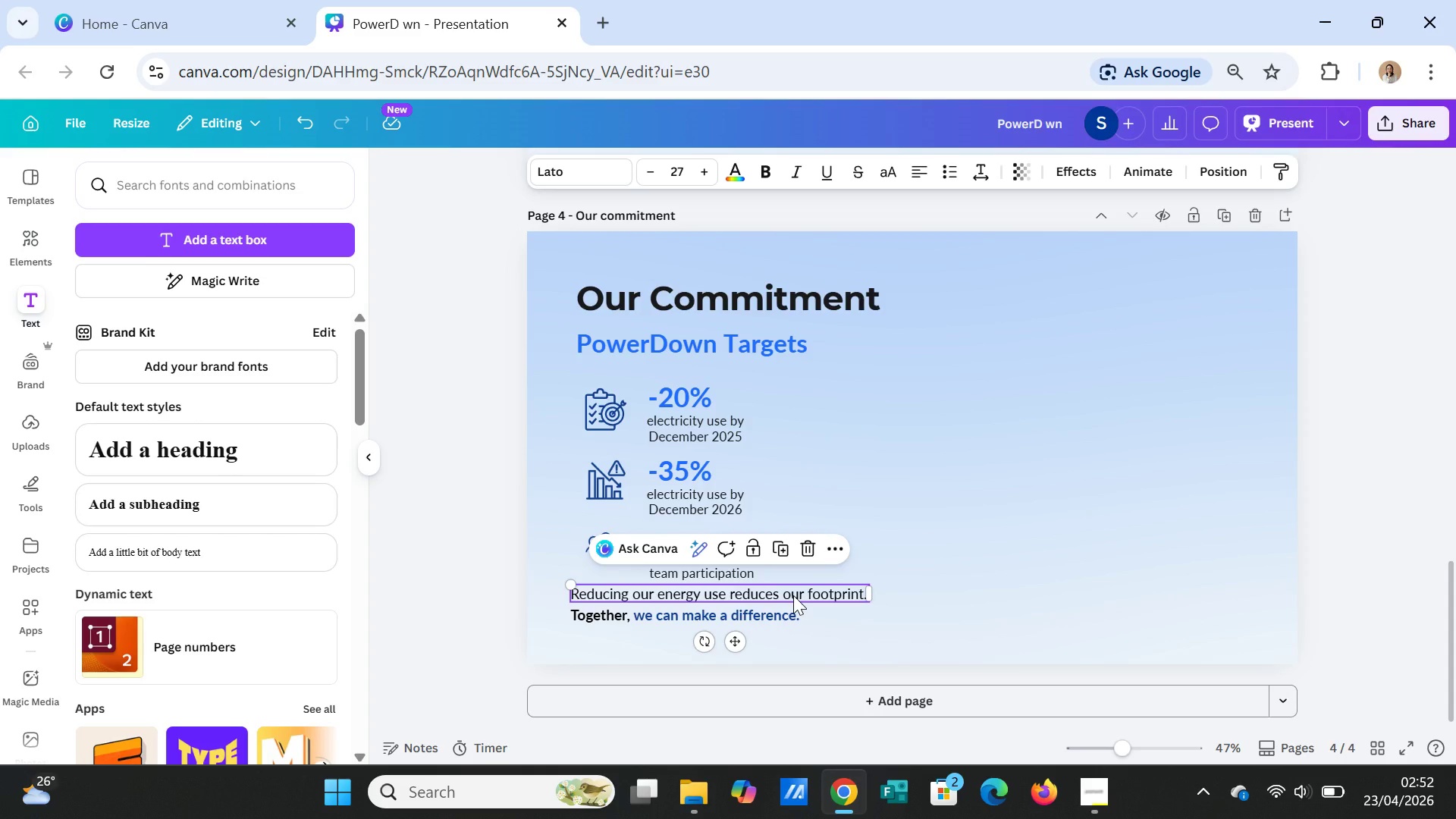 
key(Delete)
 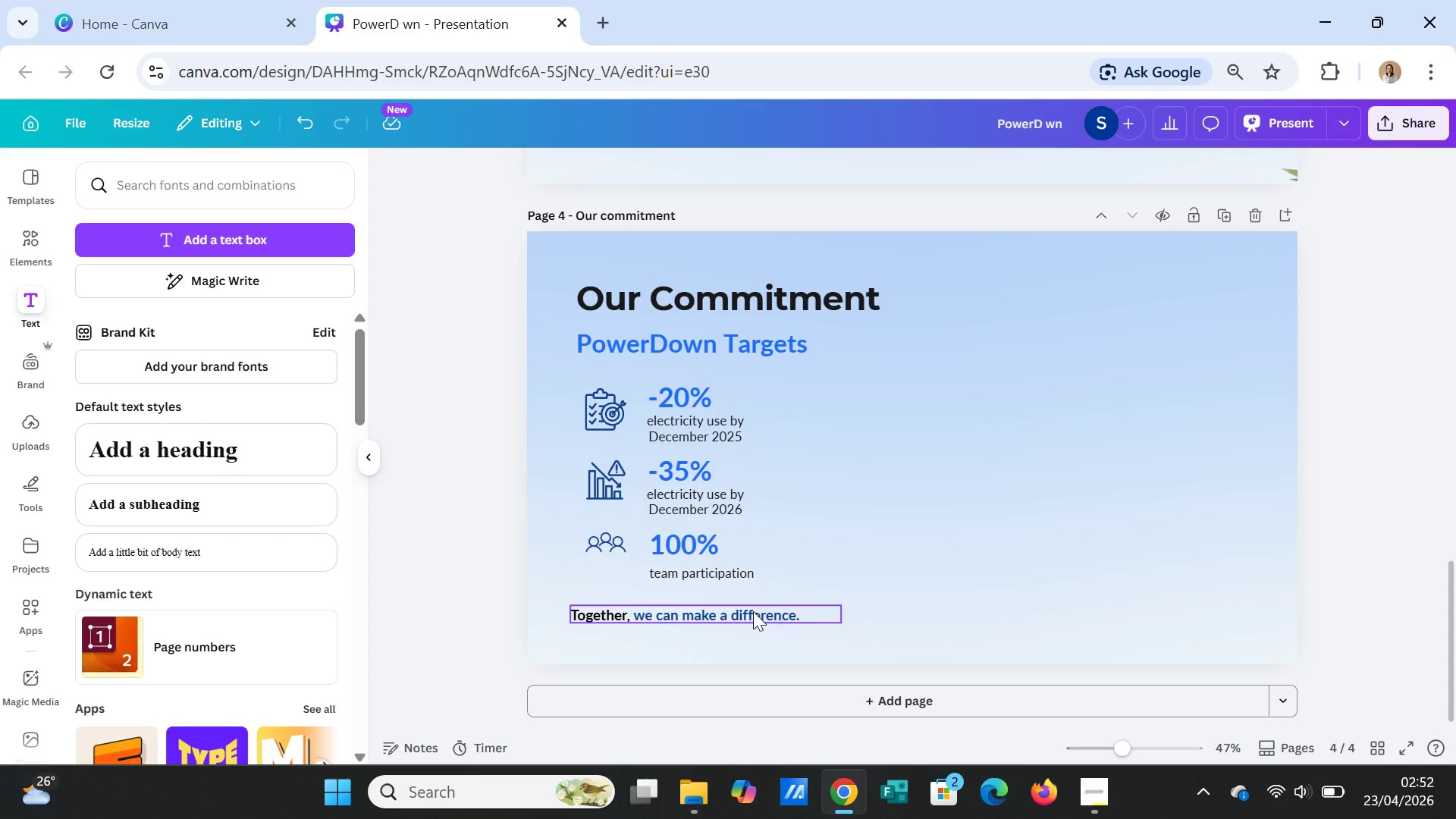 
left_click([752, 613])
 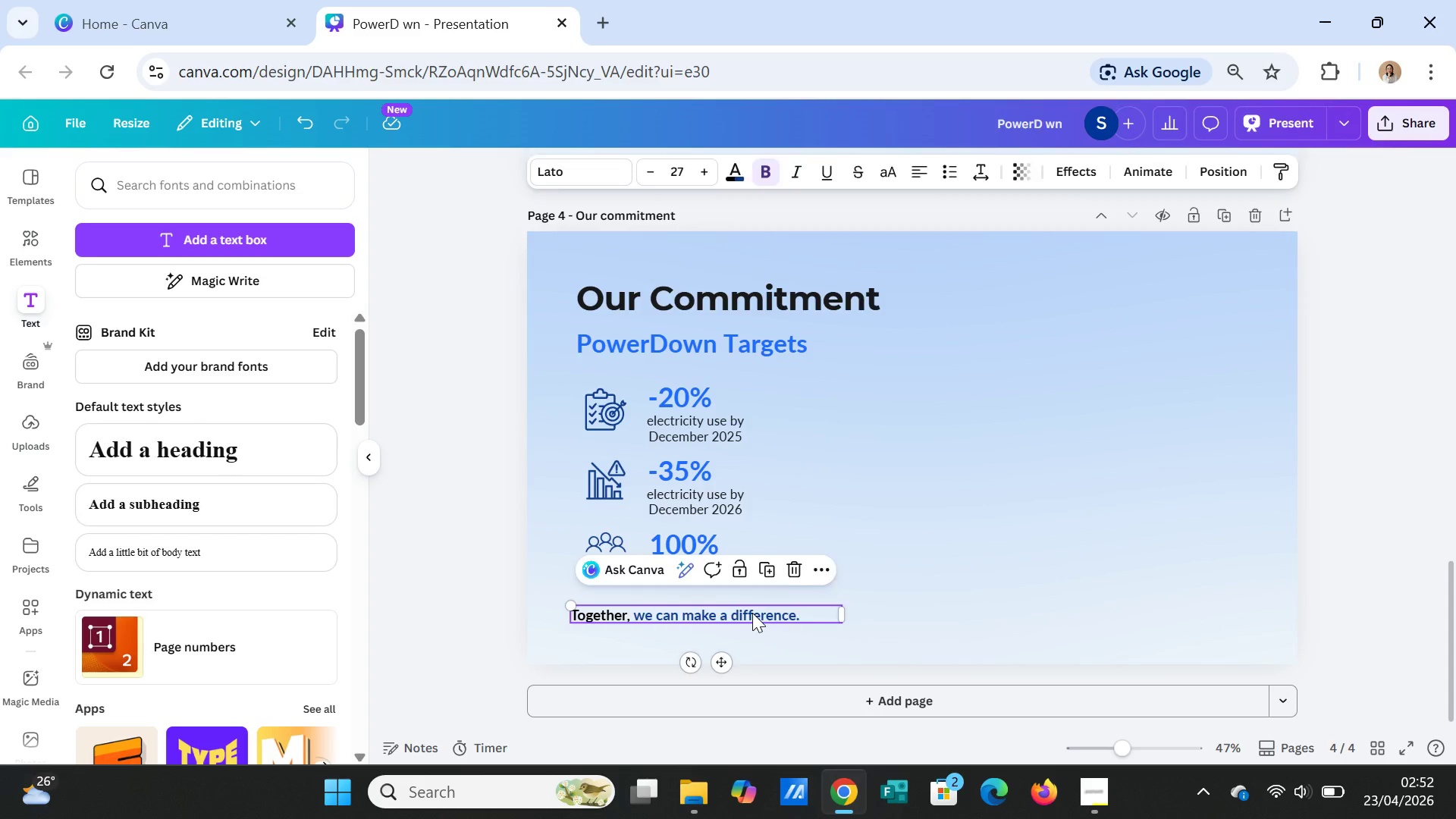 
key(Delete)
 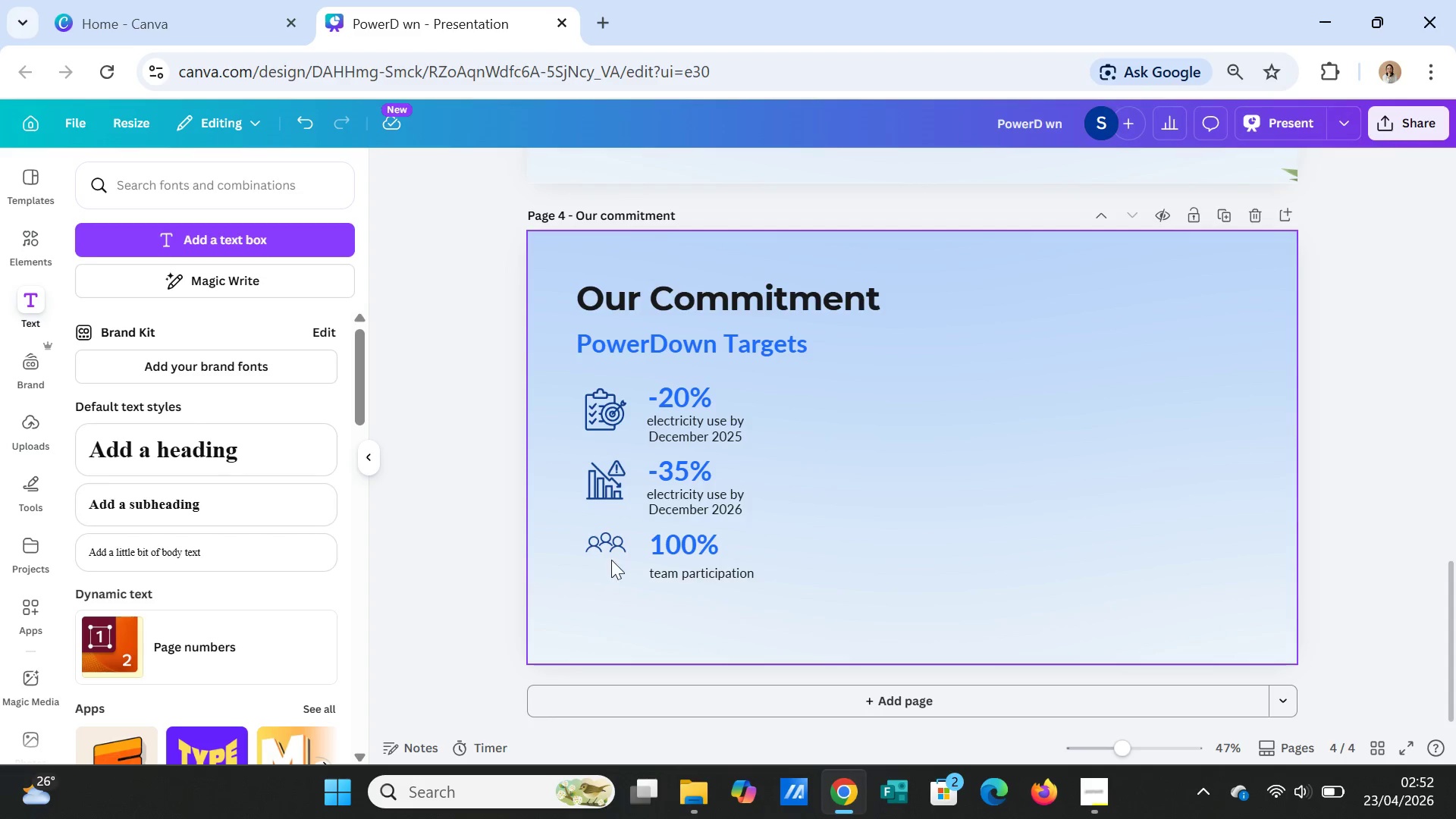 
left_click([622, 547])
 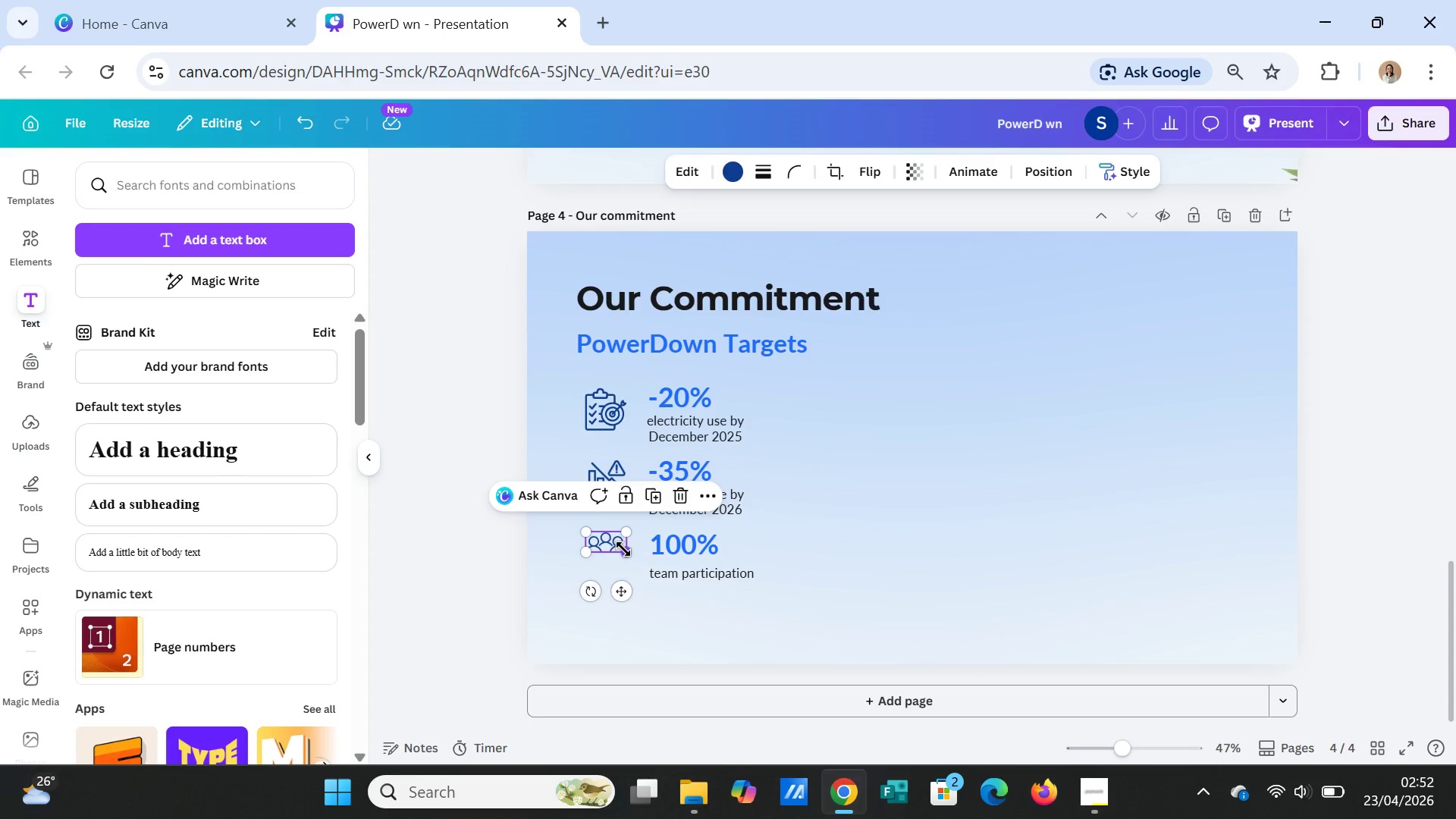 
left_click_drag(start_coordinate=[623, 549], to_coordinate=[627, 567])
 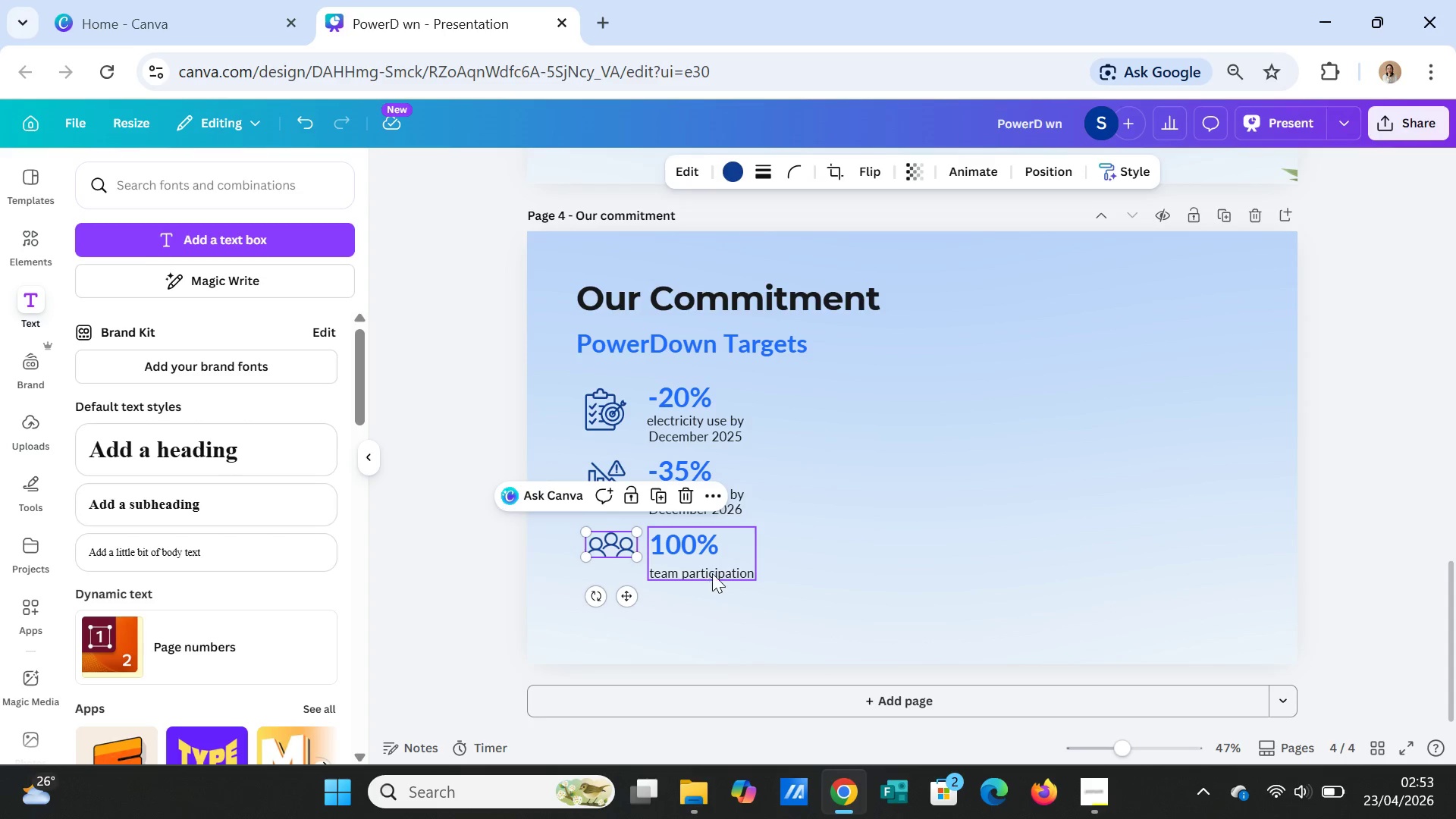 
left_click_drag(start_coordinate=[716, 566], to_coordinate=[743, 569])
 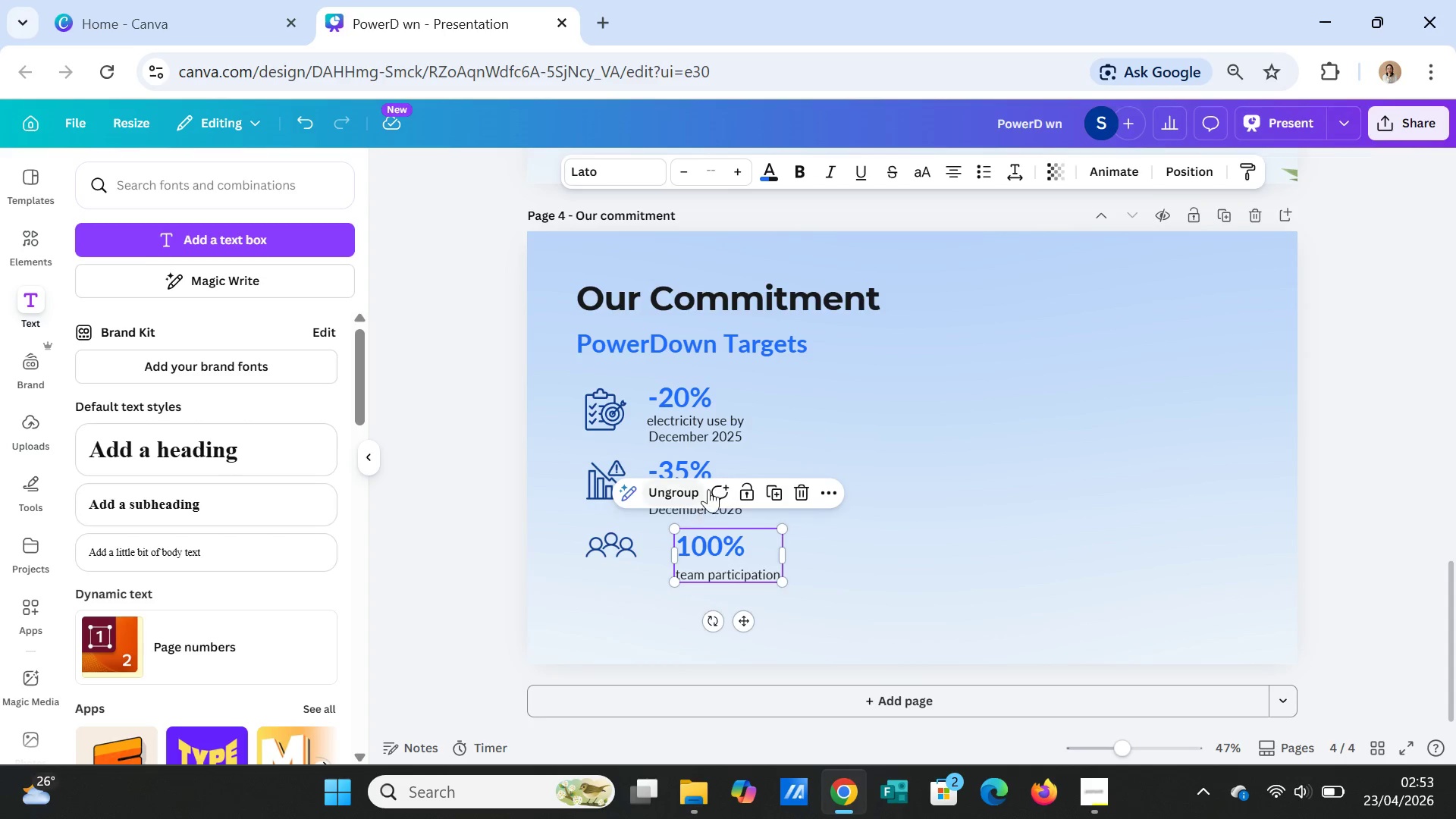 
left_click([955, 454])
 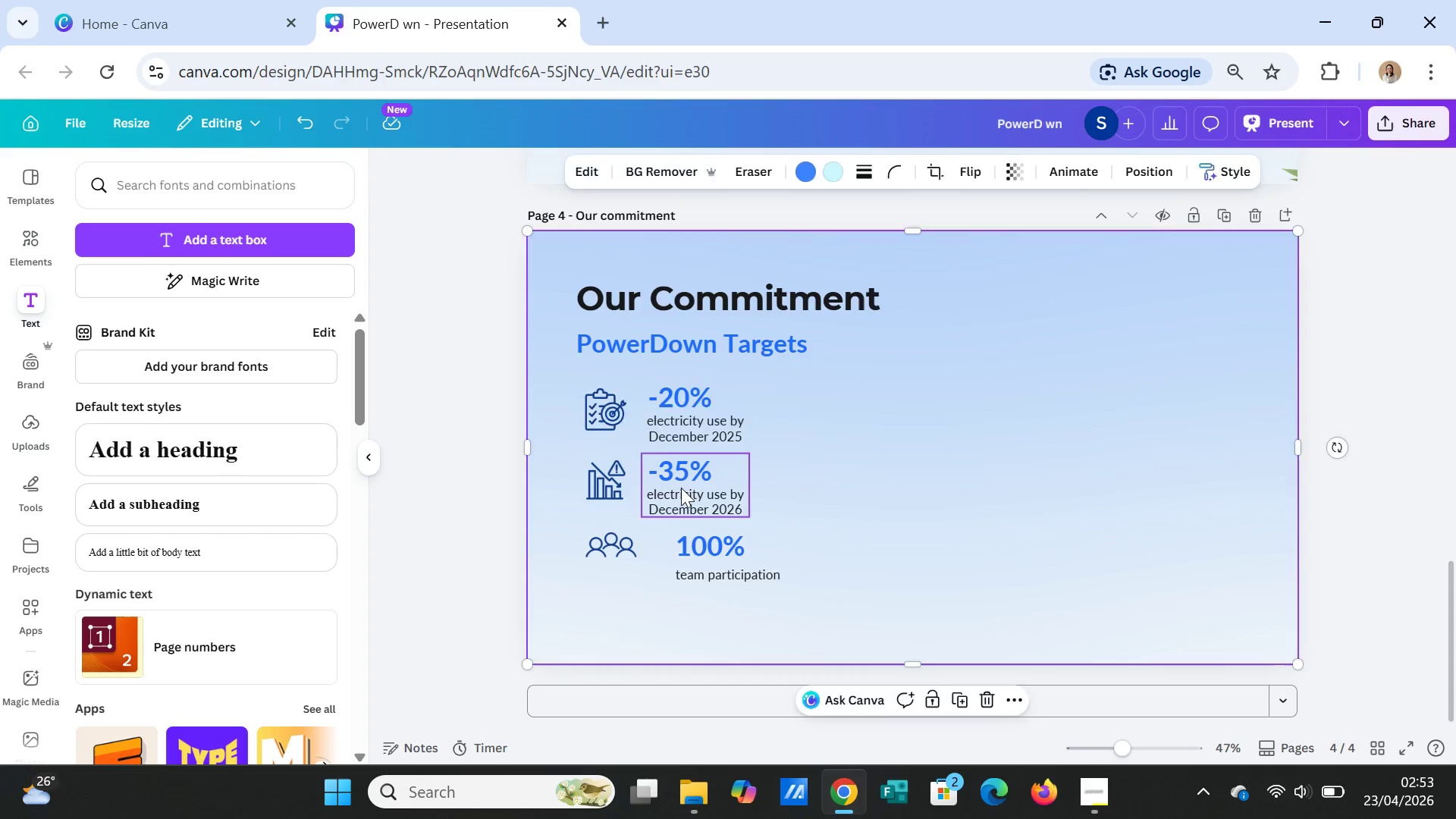 
left_click_drag(start_coordinate=[681, 488], to_coordinate=[709, 488])
 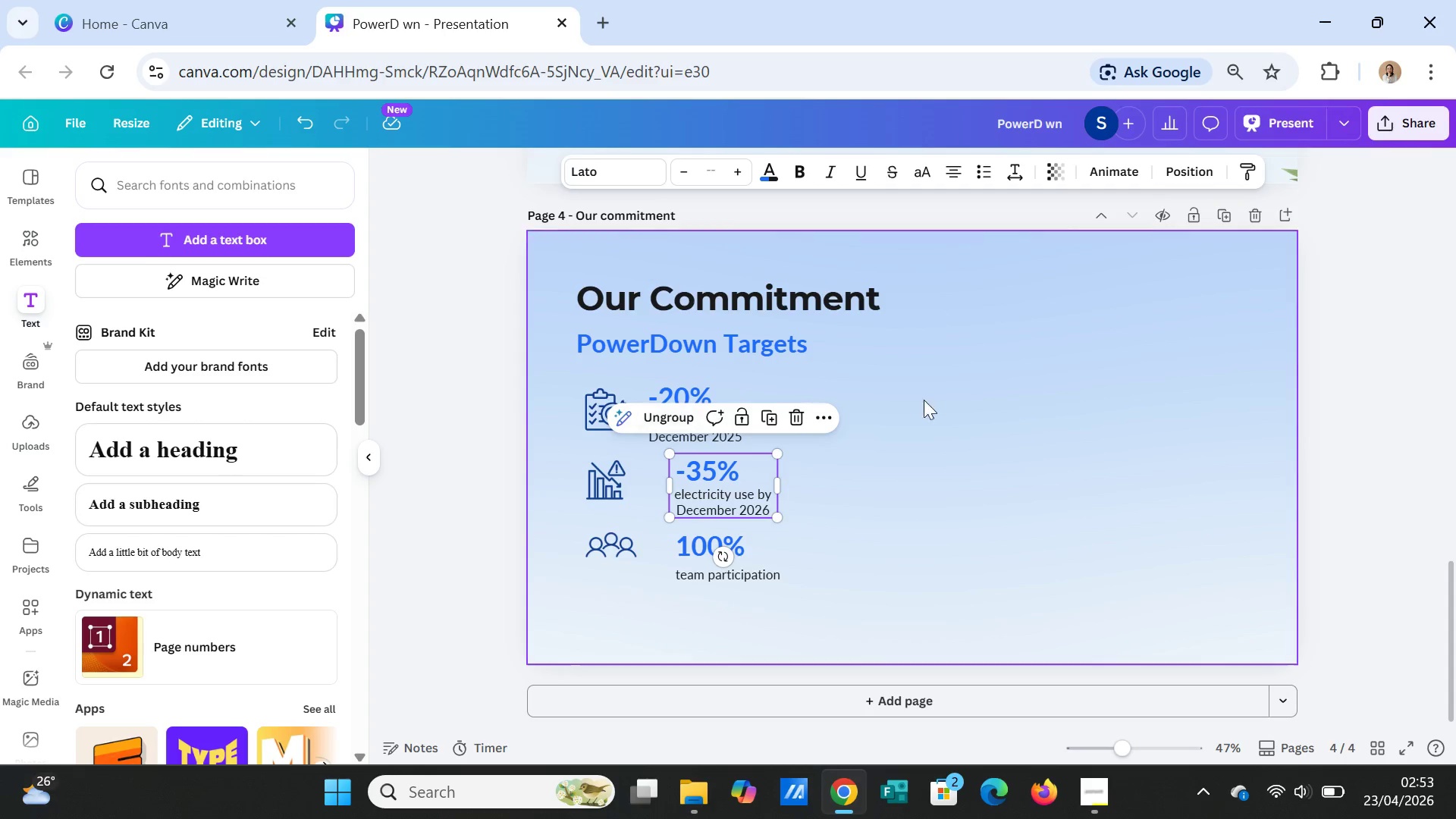 
left_click([969, 400])
 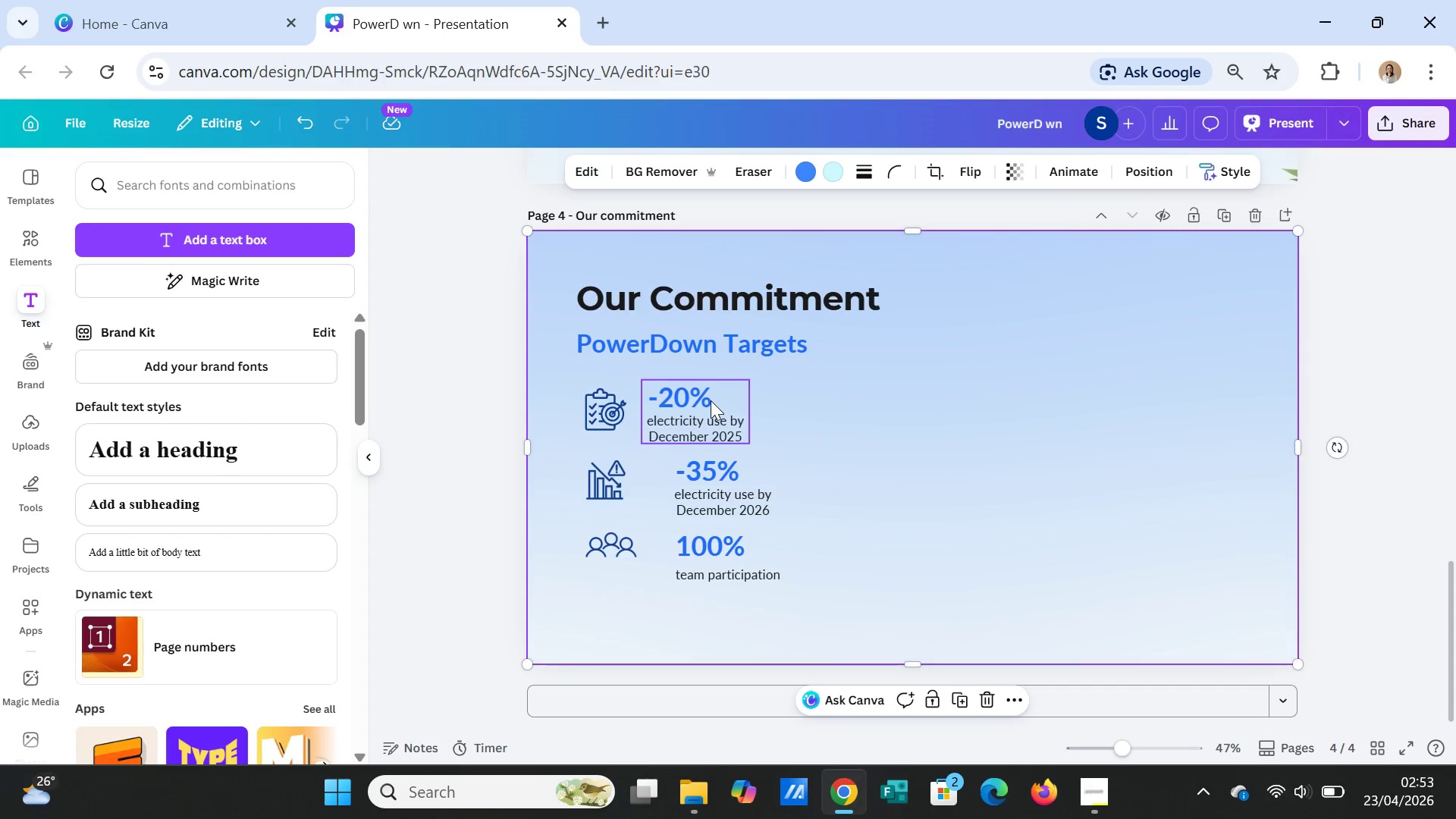 
left_click_drag(start_coordinate=[711, 400], to_coordinate=[733, 398])
 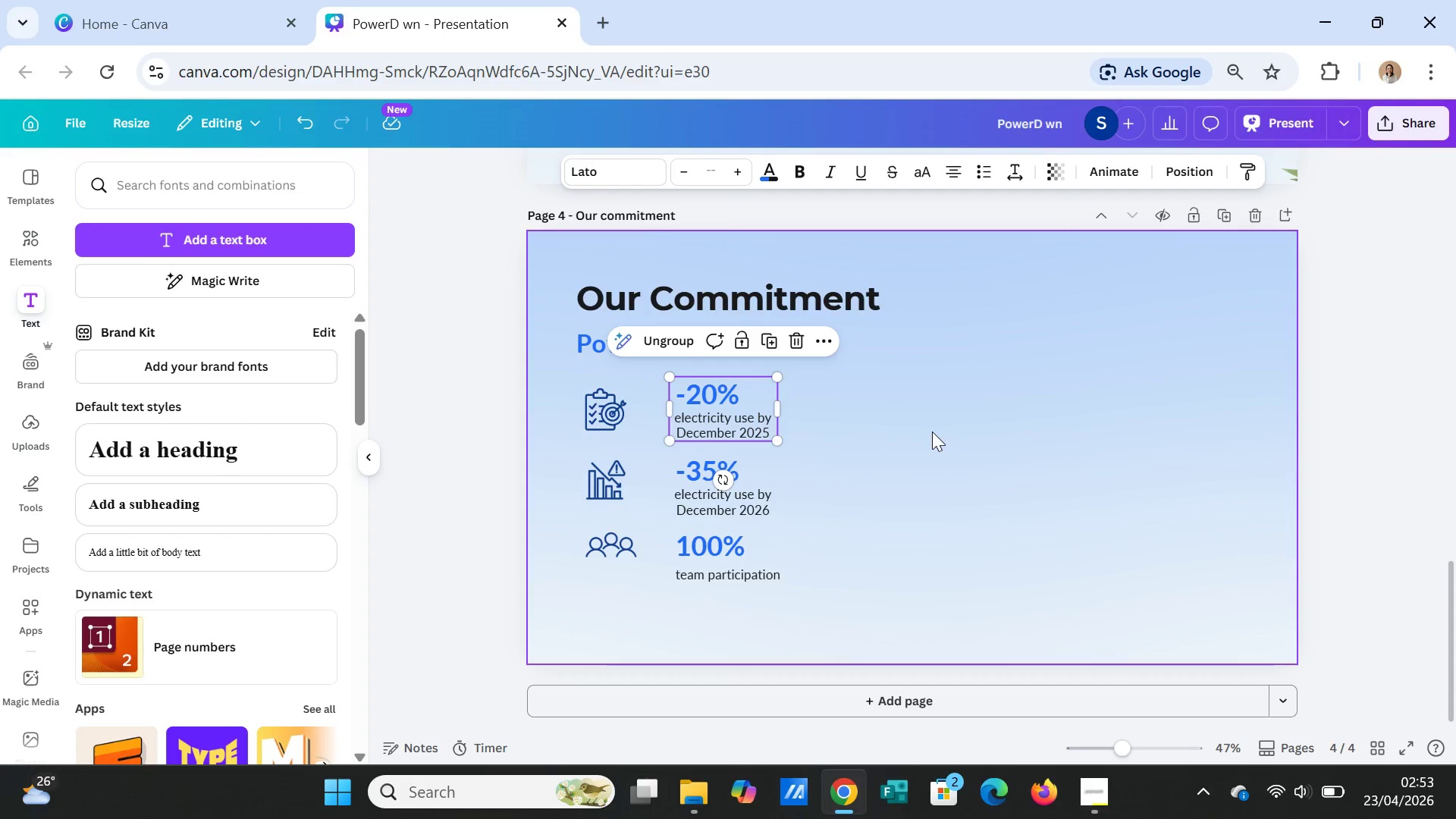 
left_click([932, 431])
 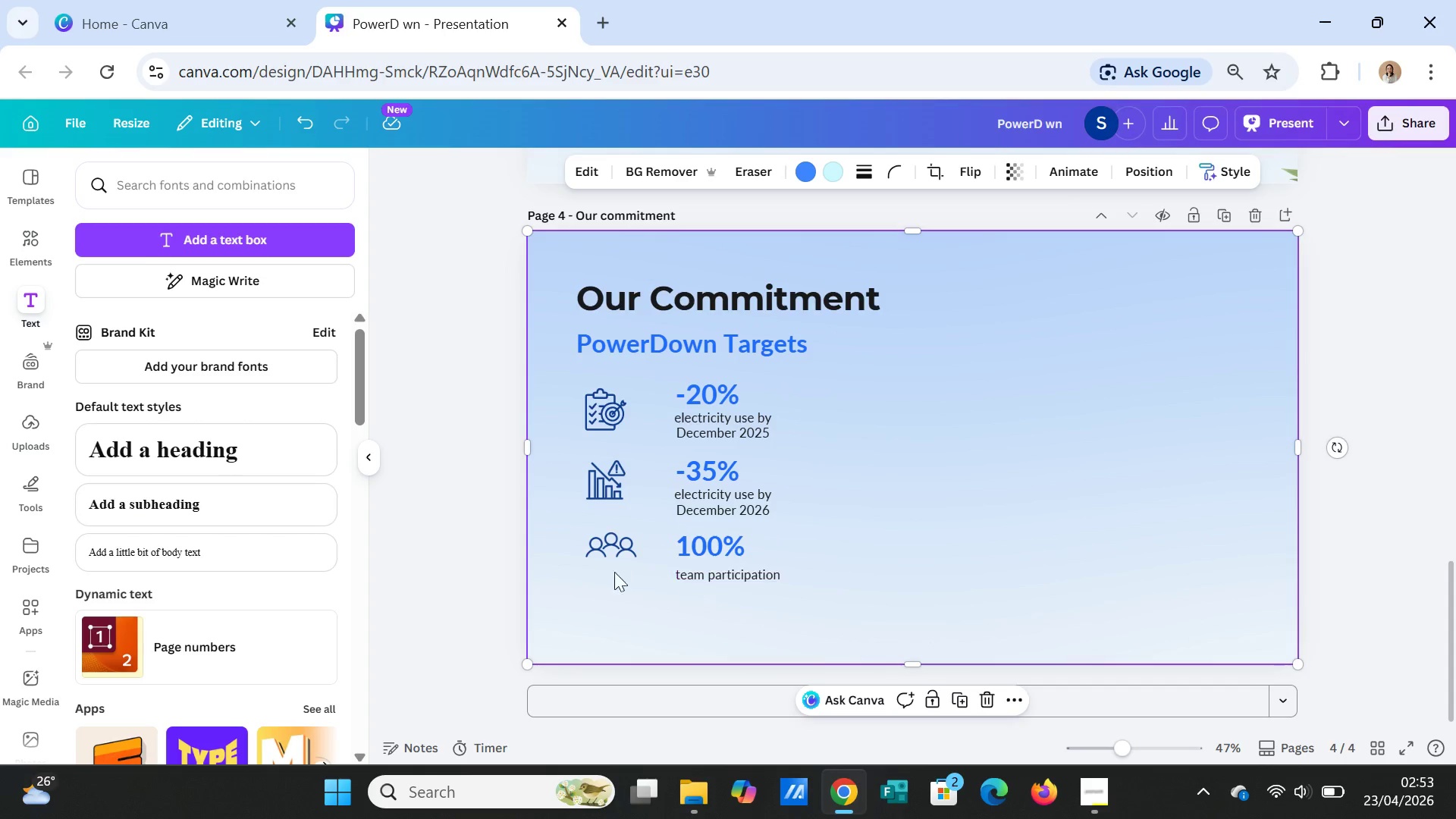 
left_click([611, 543])
 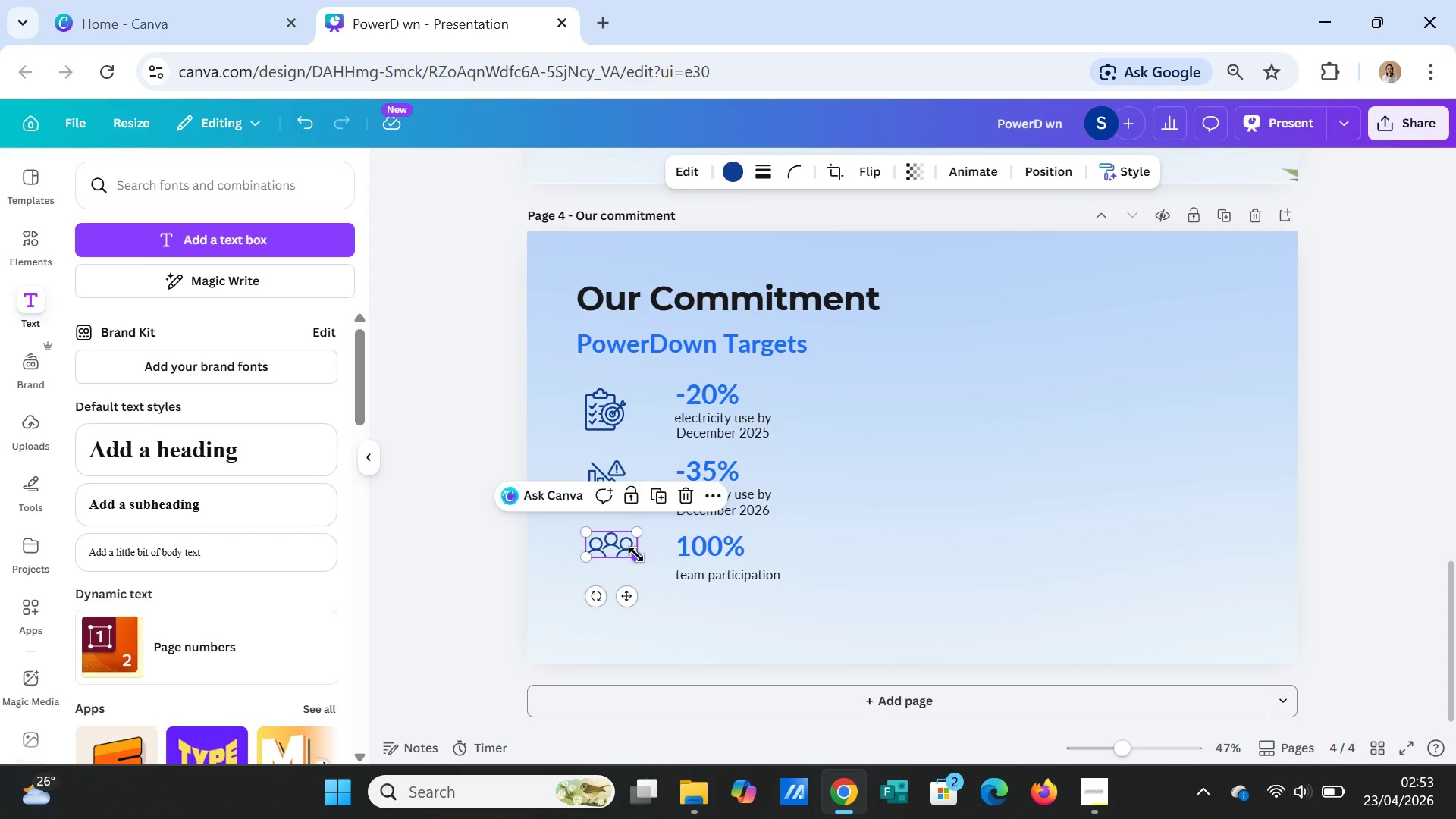 
left_click_drag(start_coordinate=[636, 554], to_coordinate=[640, 566])
 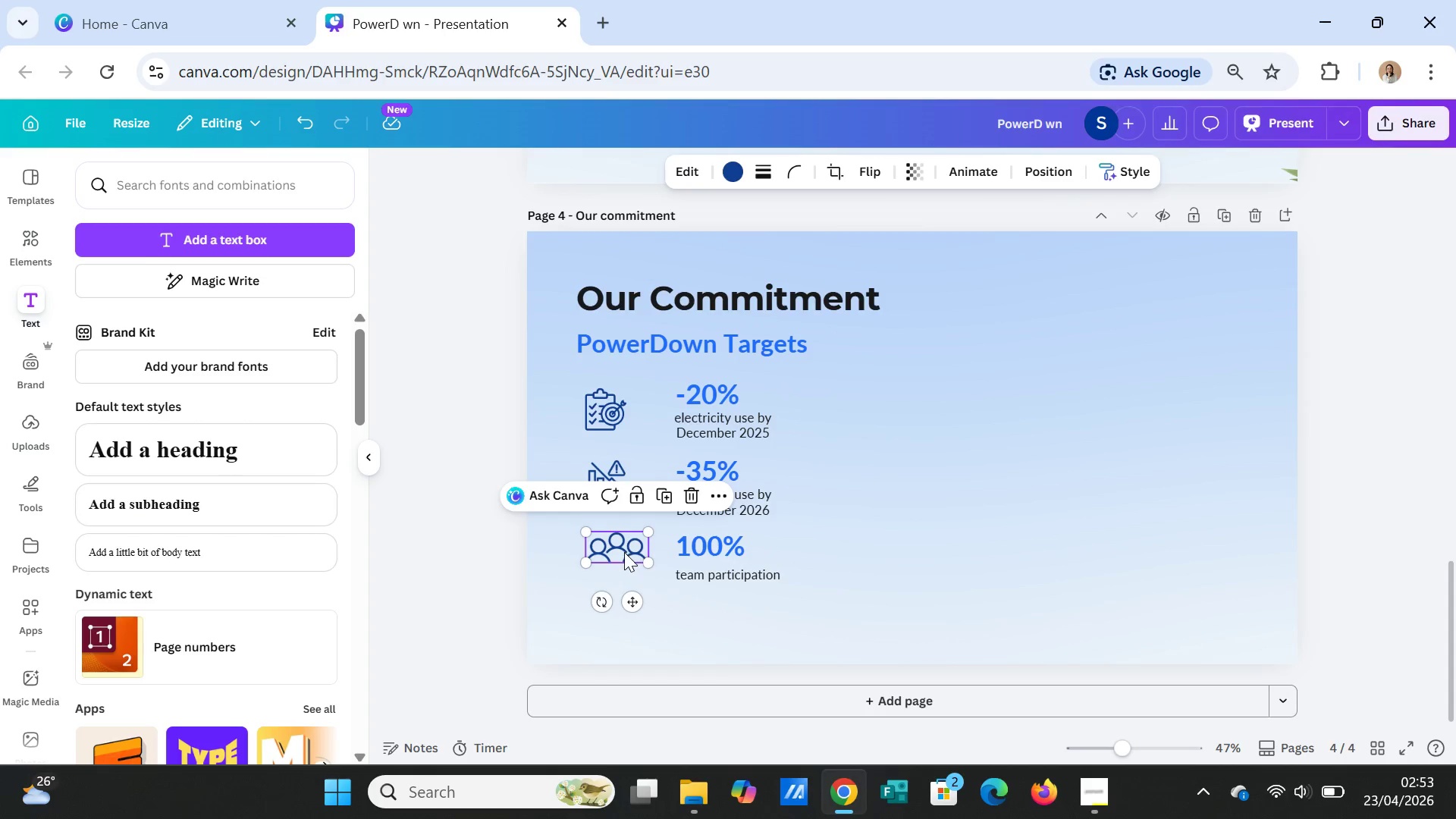 
left_click_drag(start_coordinate=[624, 552], to_coordinate=[621, 559])
 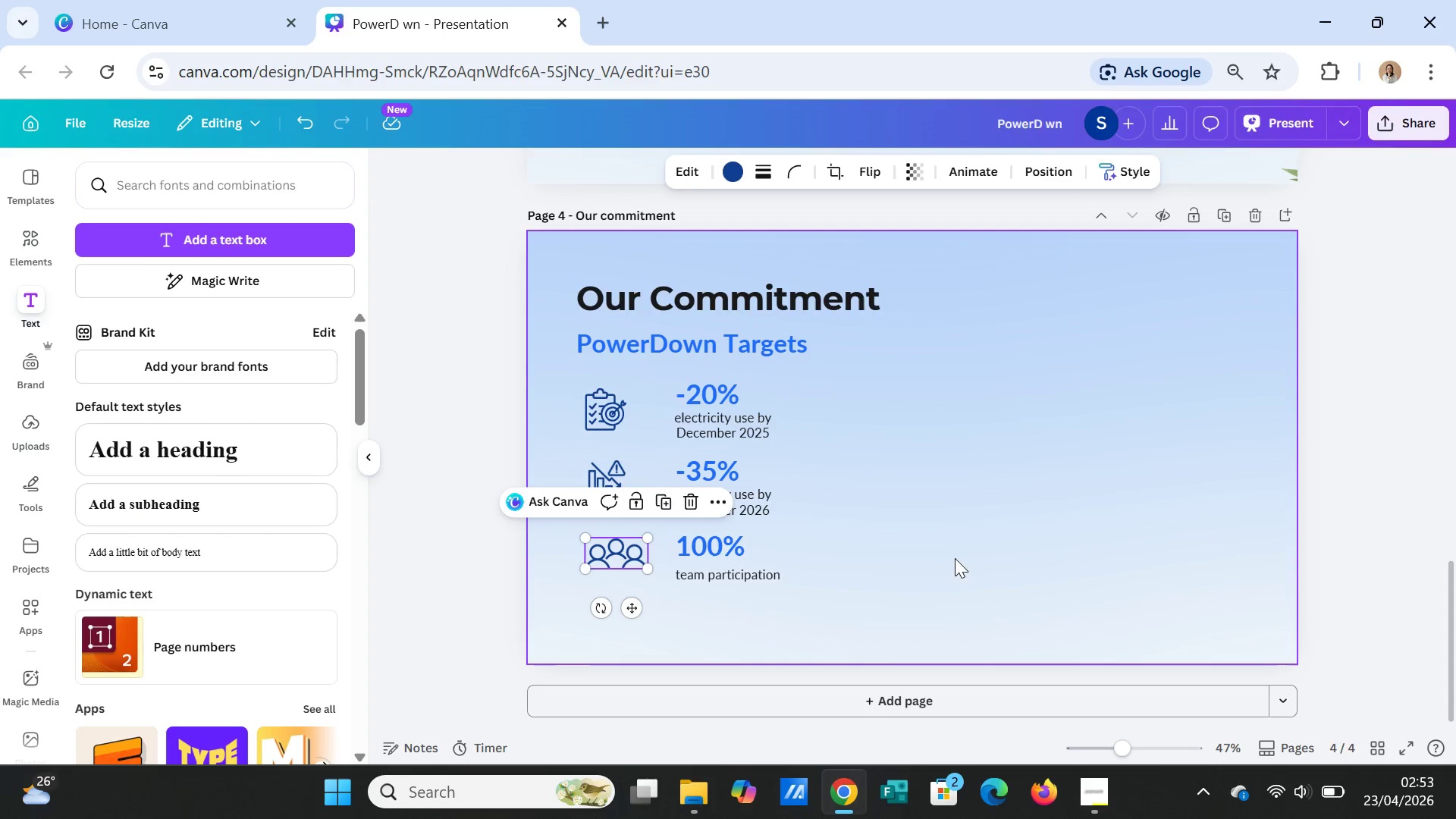 
left_click([955, 558])
 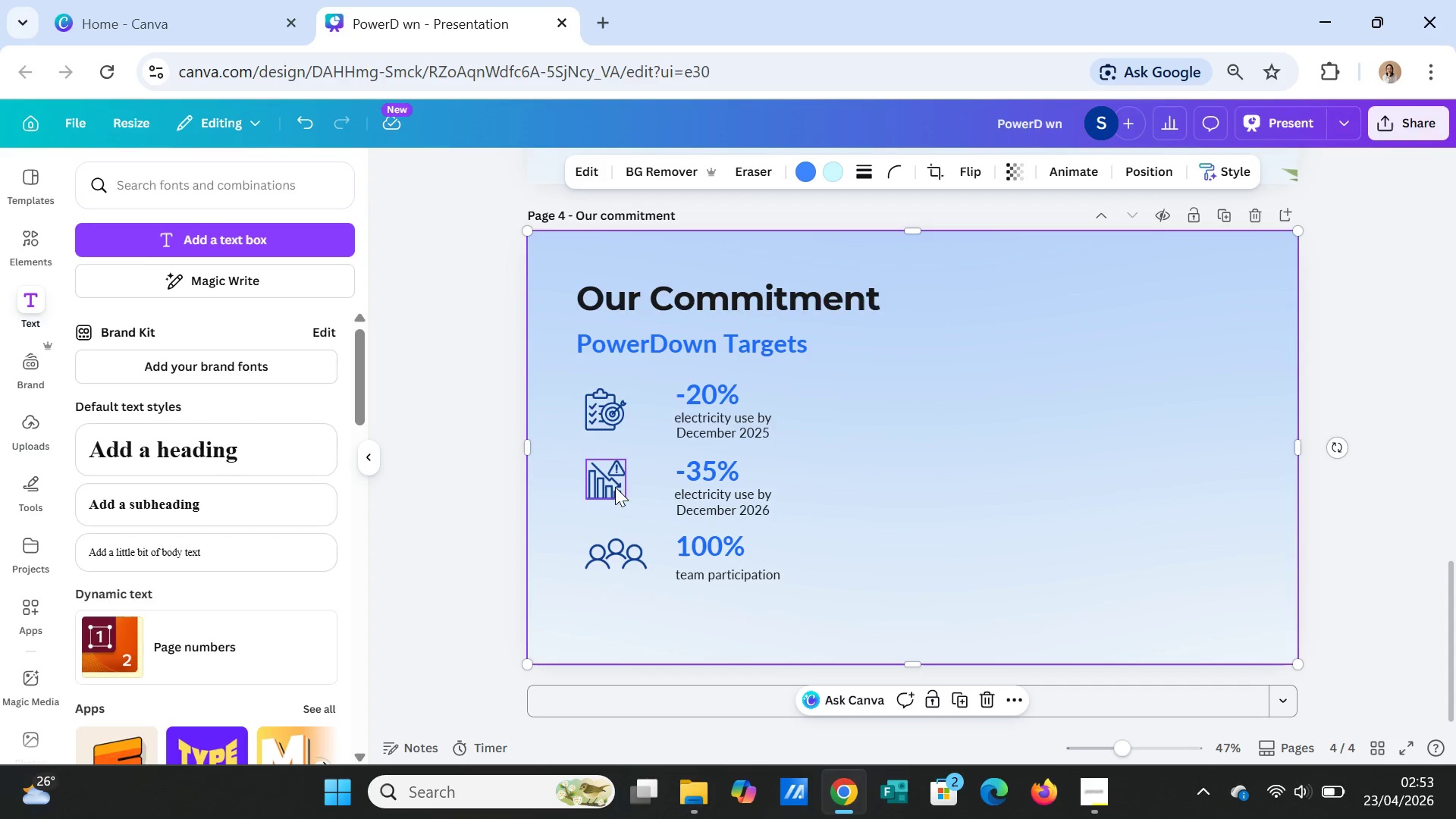 
left_click([605, 483])
 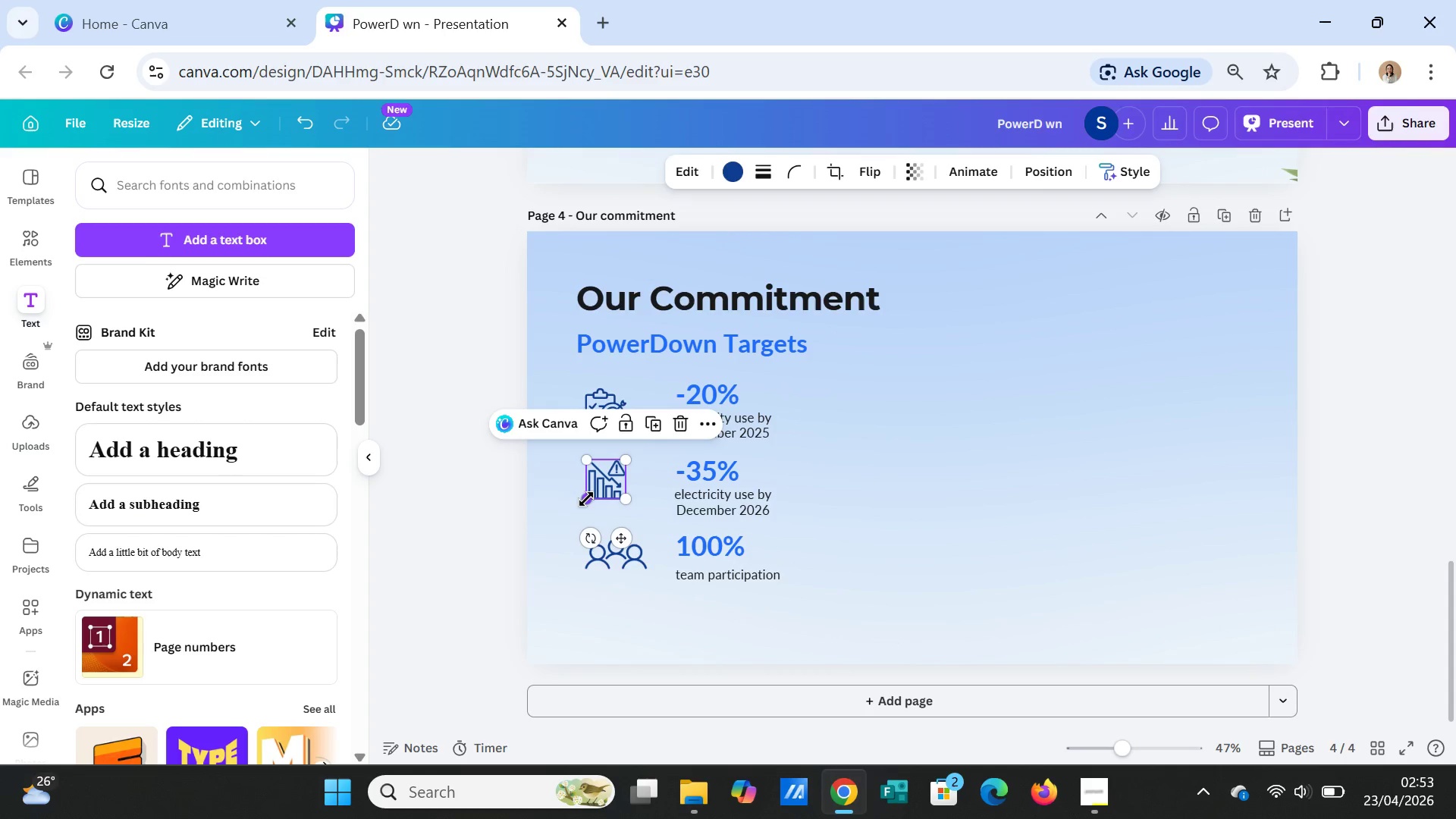 
left_click_drag(start_coordinate=[586, 499], to_coordinate=[582, 509])
 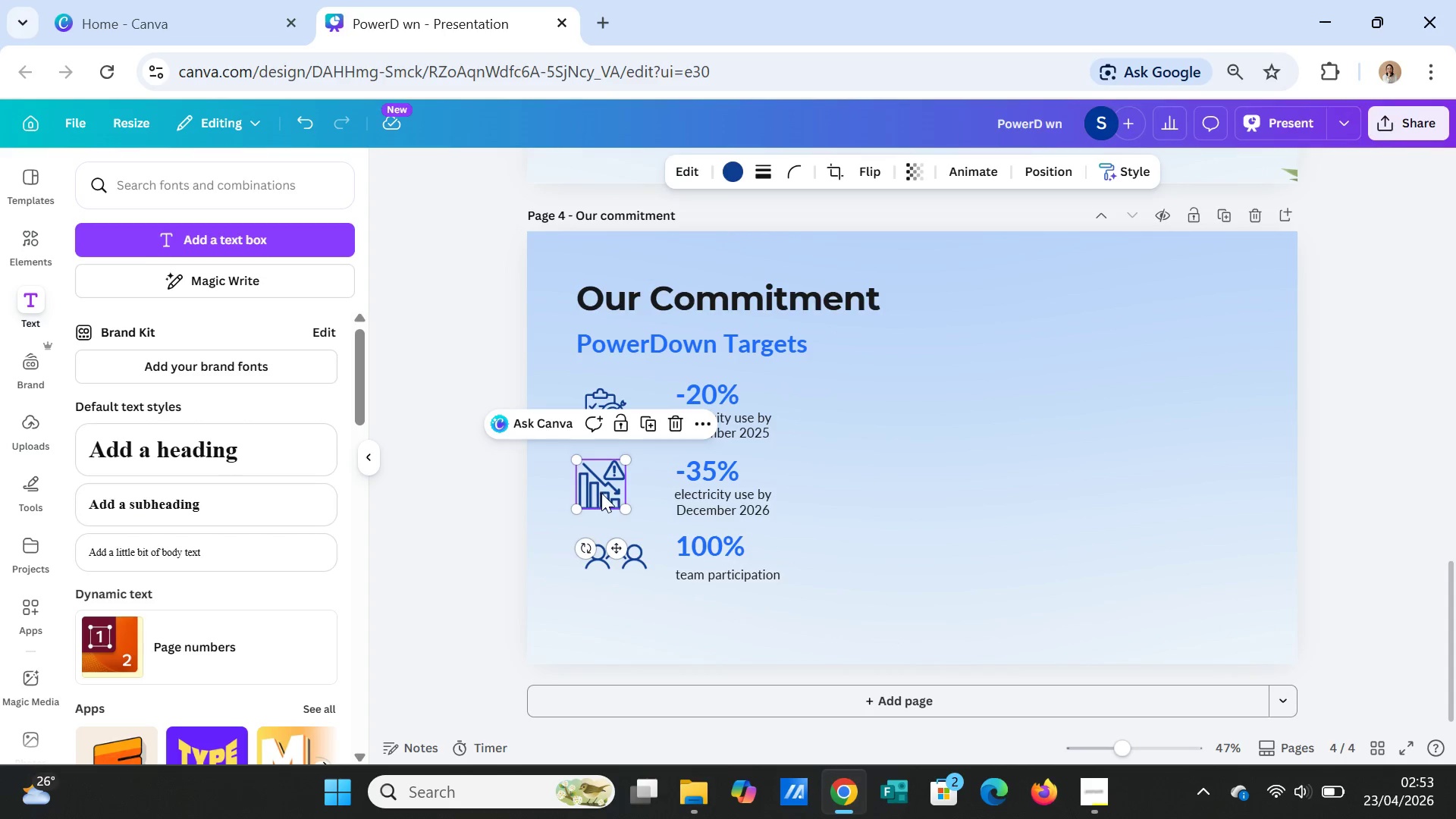 
left_click_drag(start_coordinate=[600, 493], to_coordinate=[610, 498])
 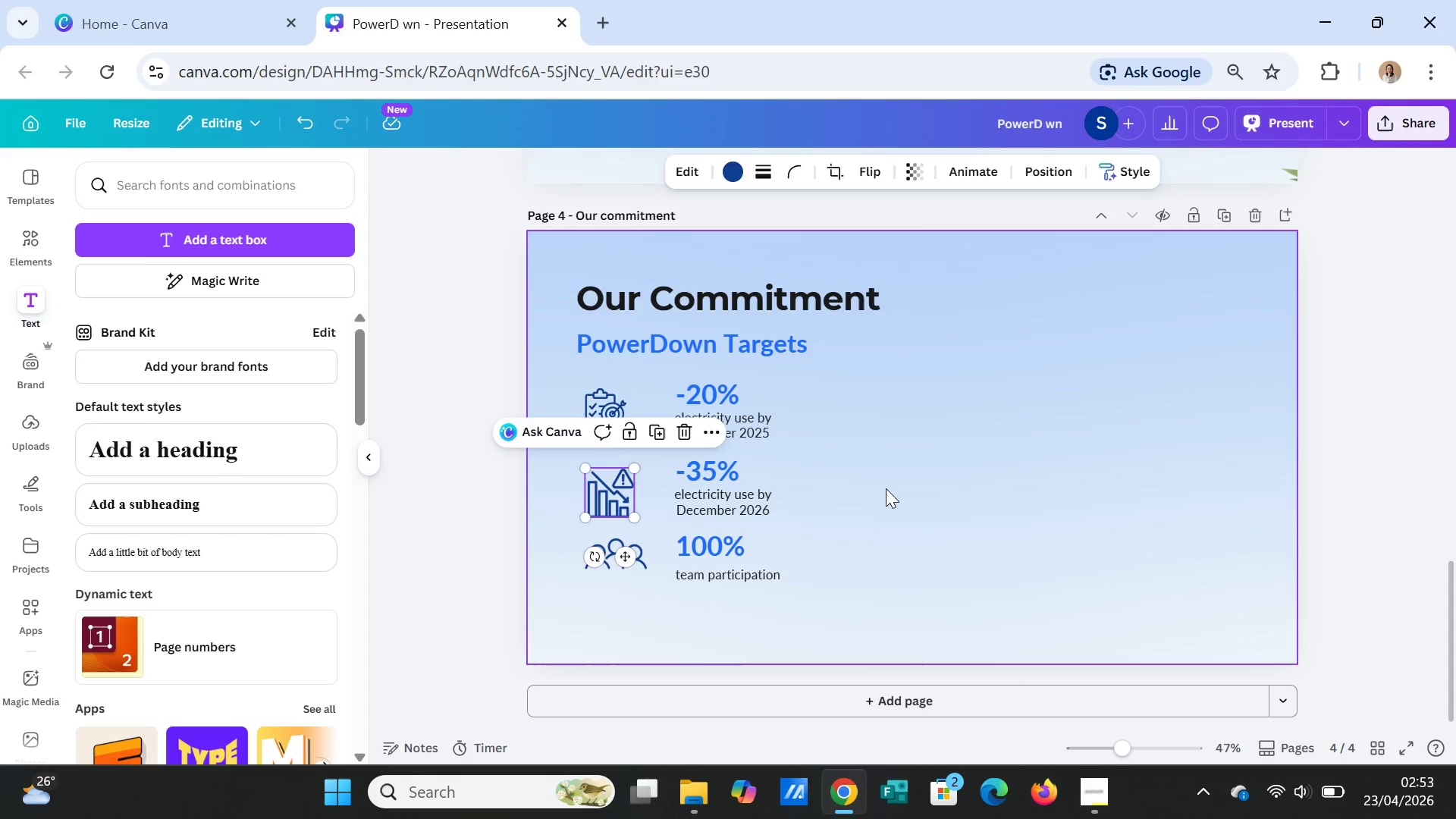 
left_click([886, 488])
 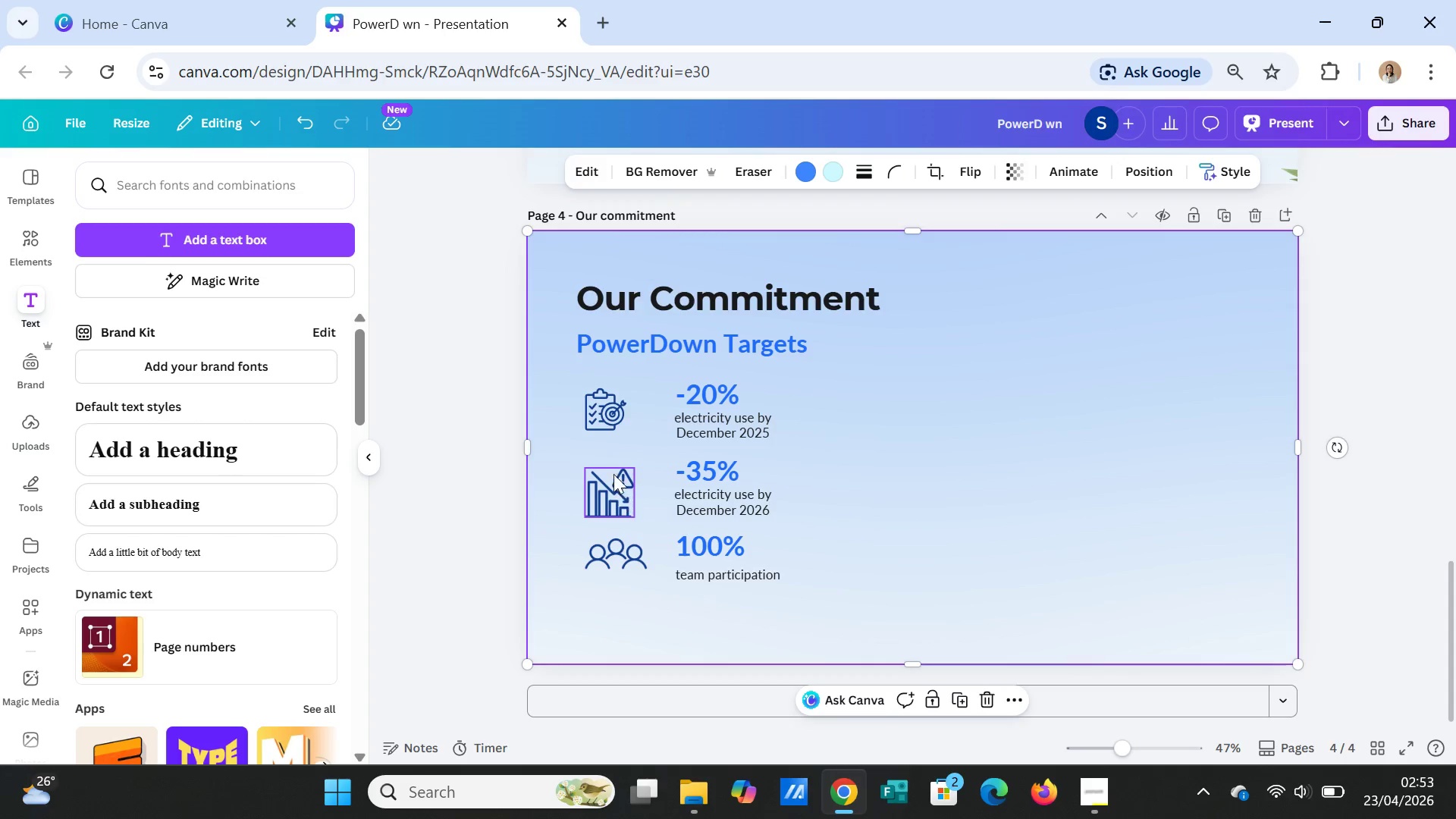 
left_click([610, 408])
 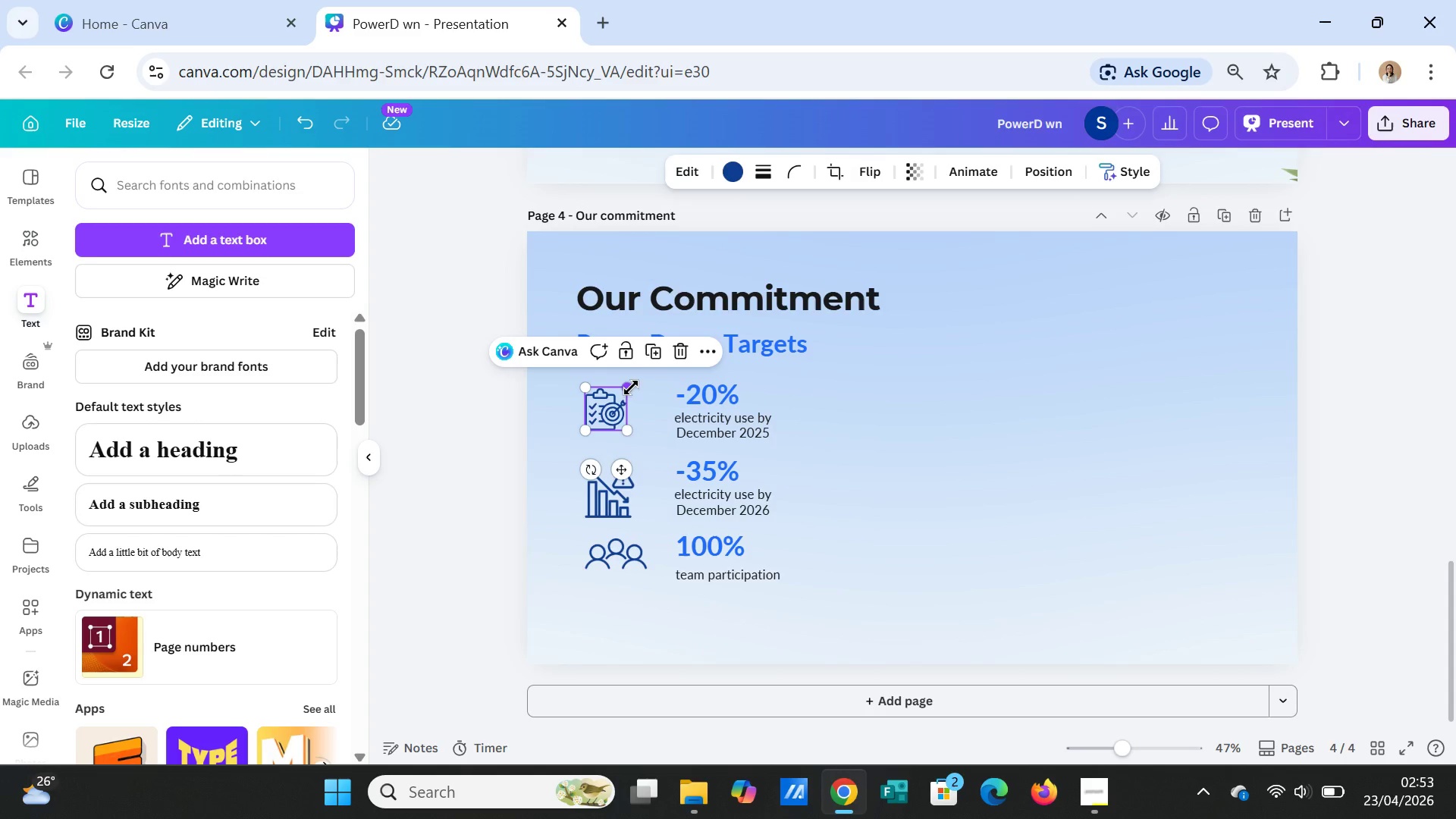 
left_click_drag(start_coordinate=[631, 388], to_coordinate=[638, 377])
 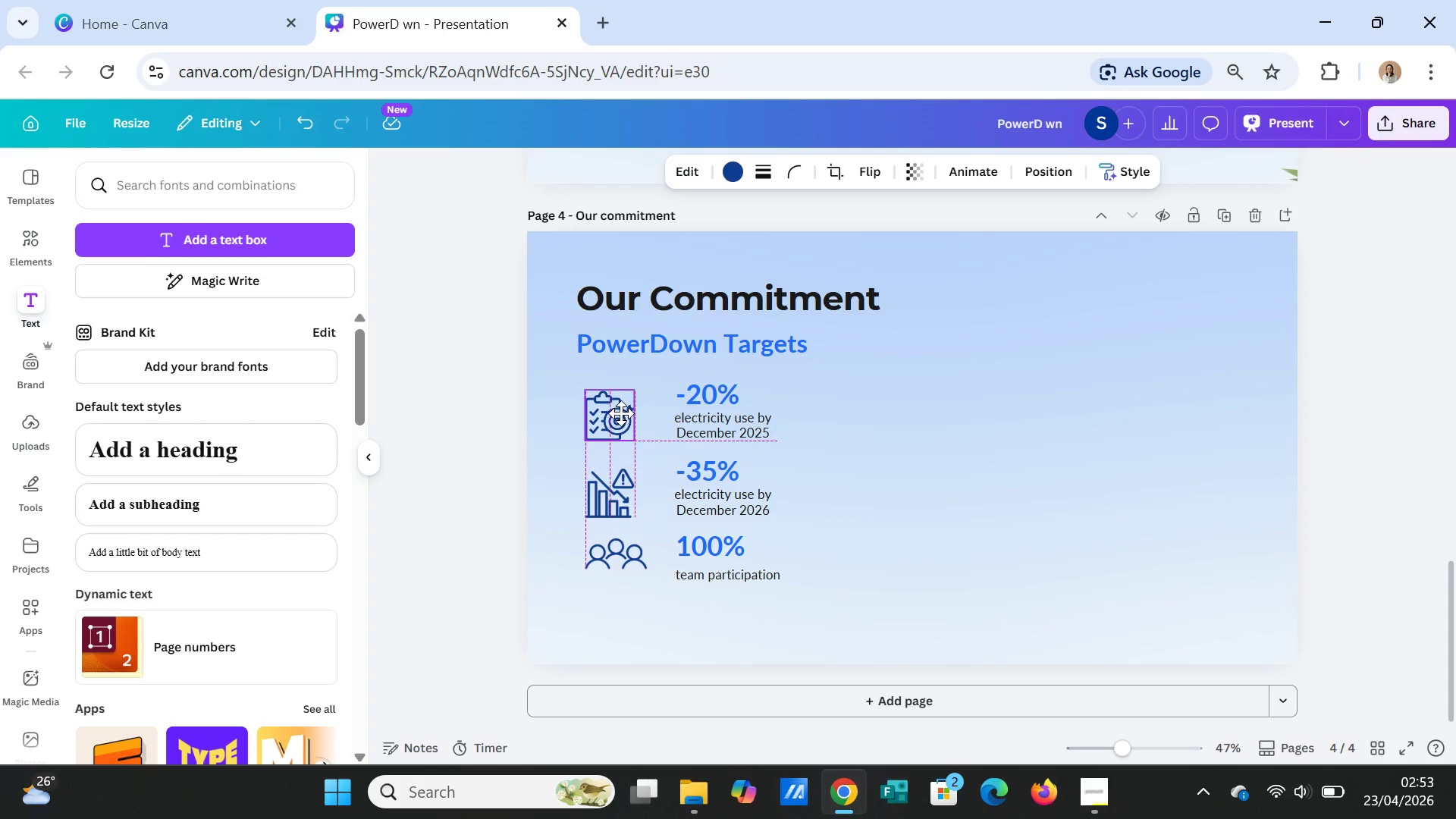 
wait(12.67)
 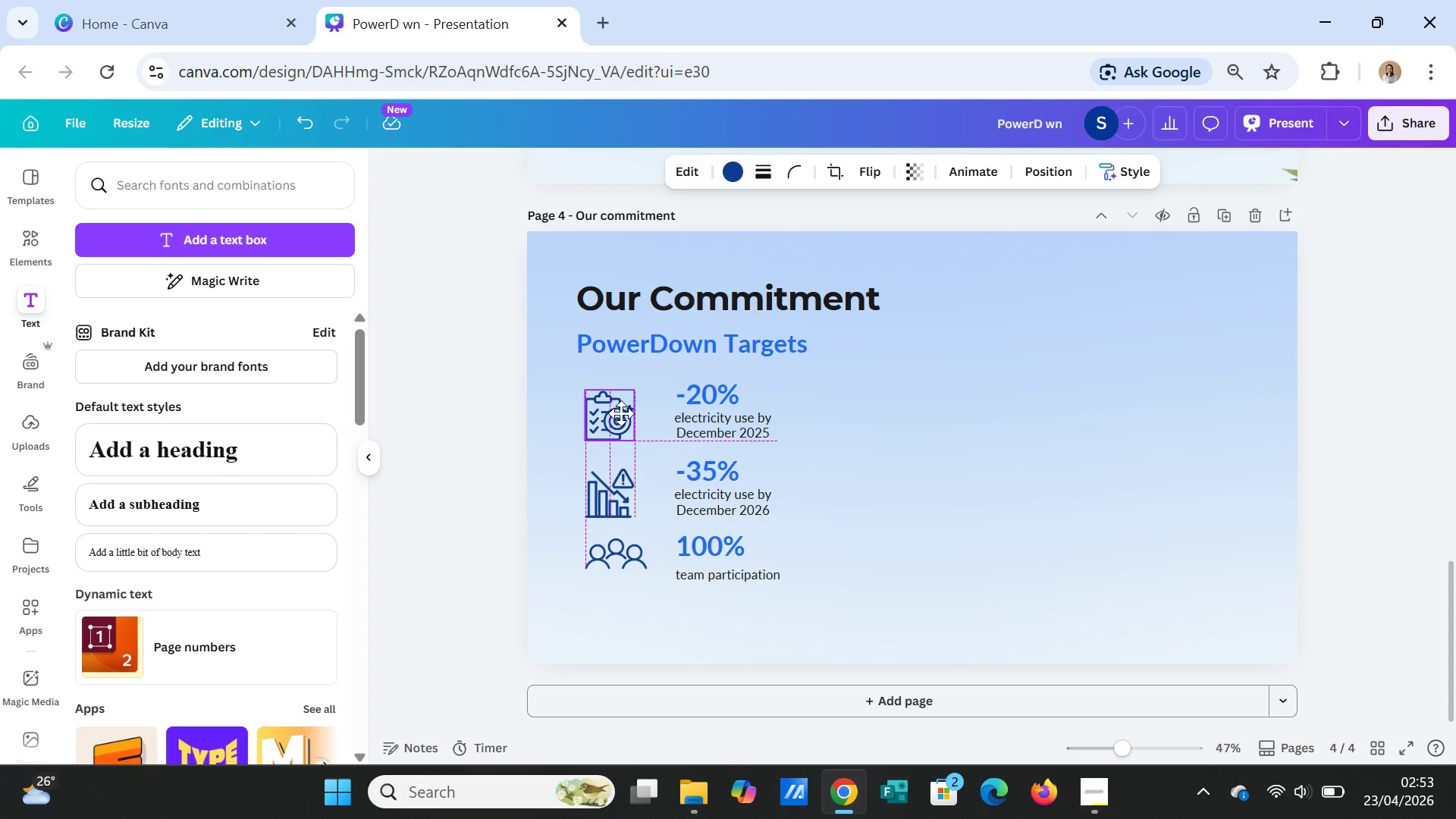 
left_click([1081, 453])
 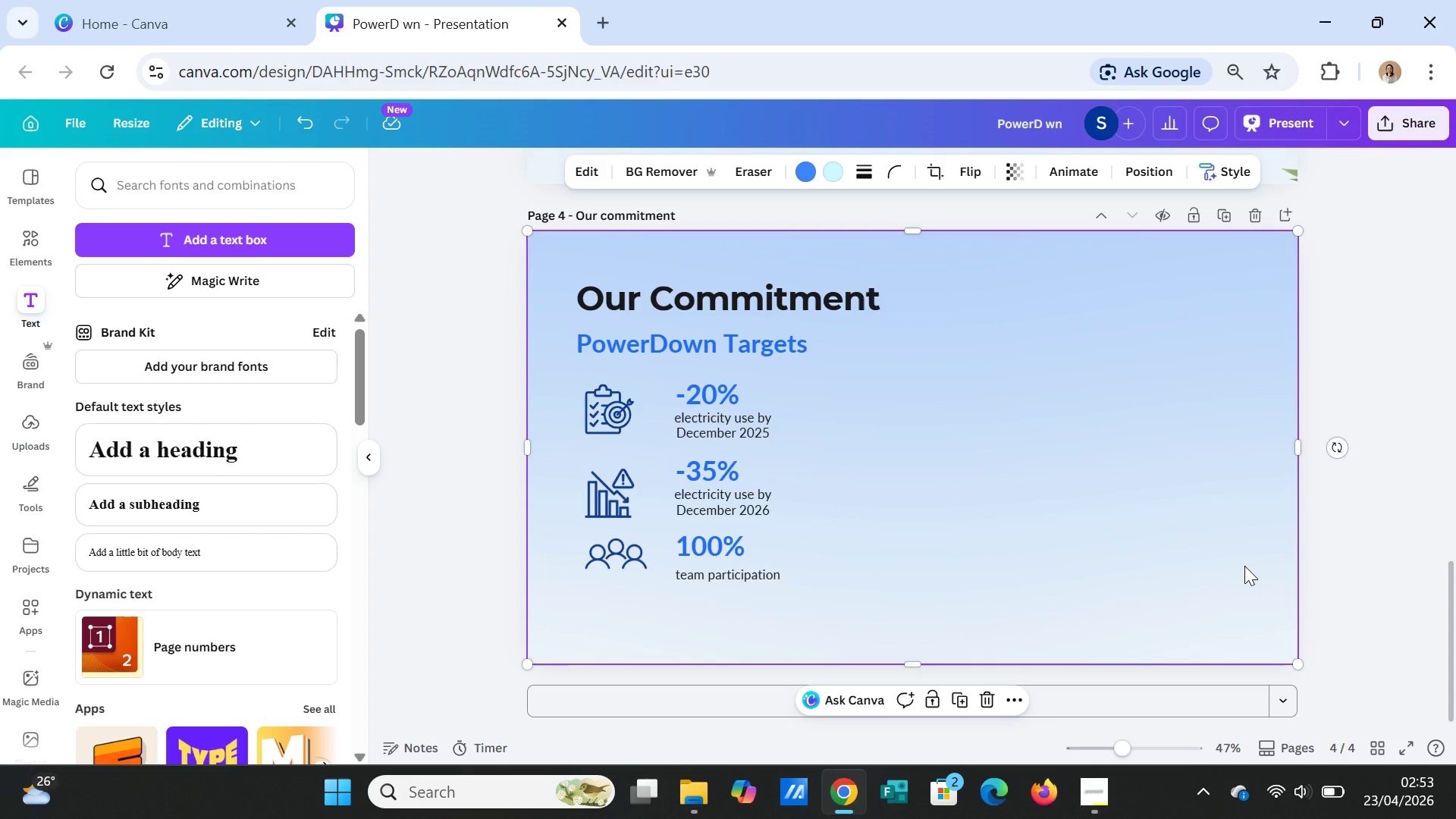 
wait(7.91)
 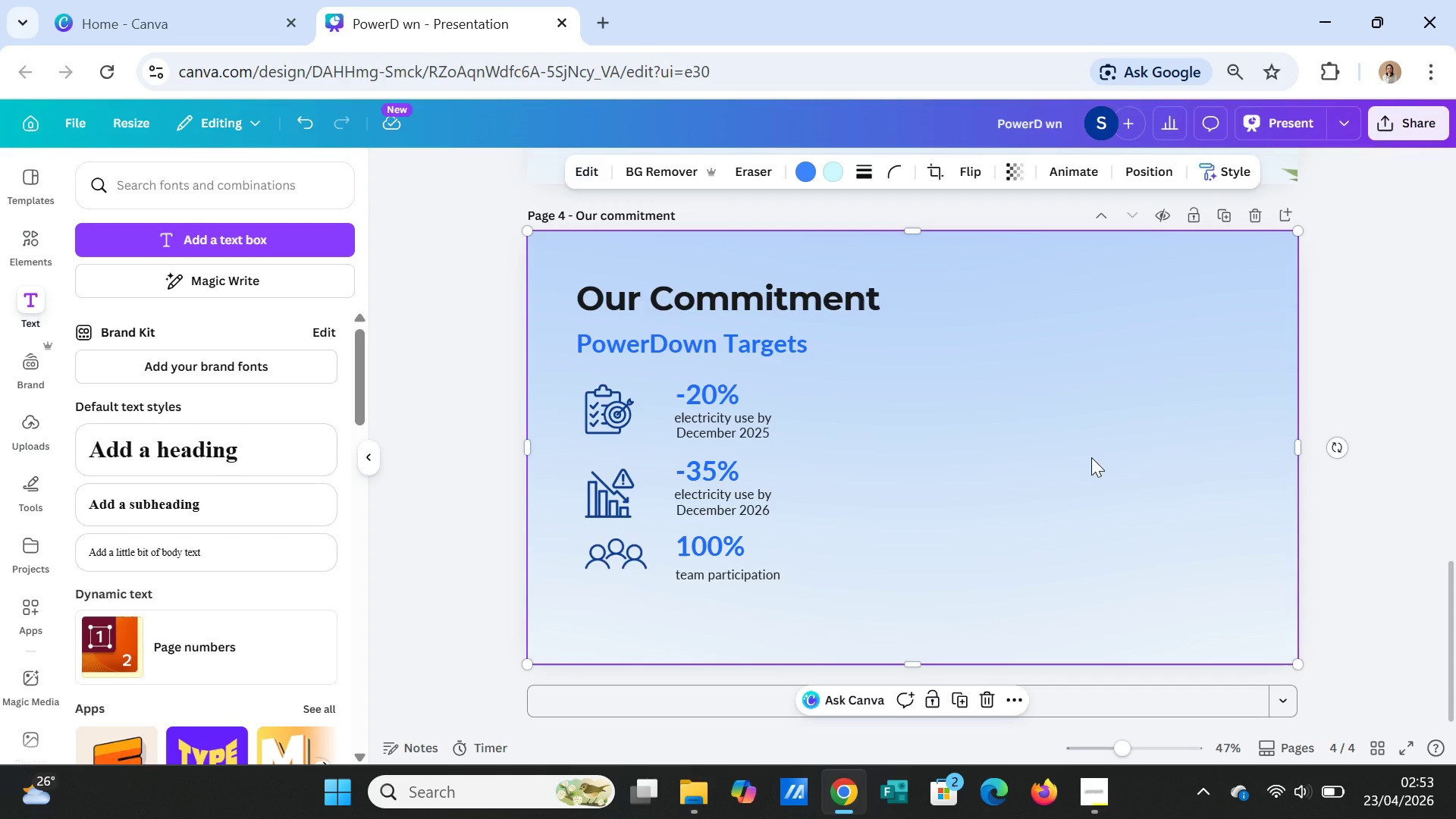 
scroll: coordinate [1215, 440], scroll_direction: up, amount: 7.0
 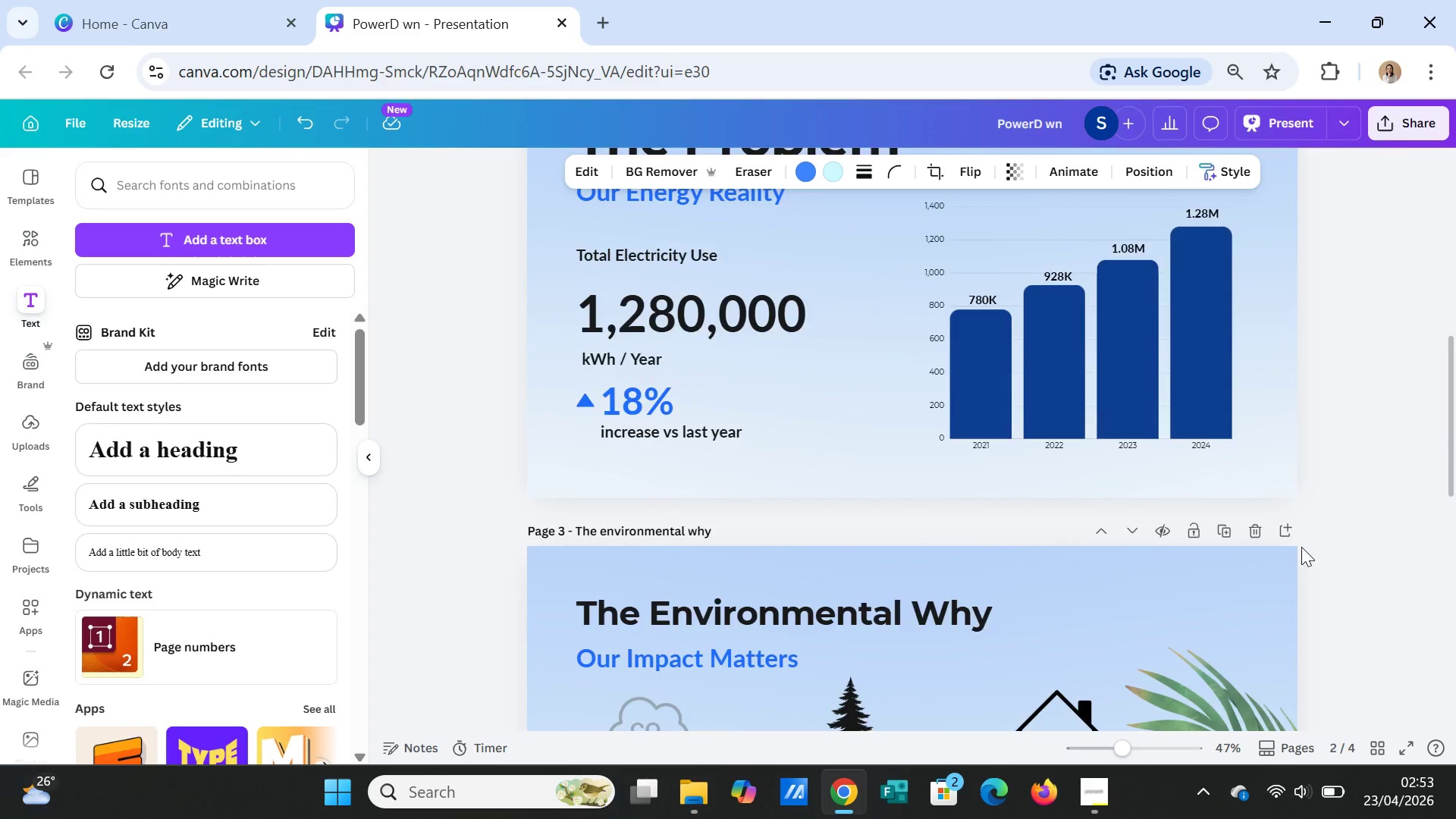 
scroll: coordinate [1242, 511], scroll_direction: down, amount: 6.0
 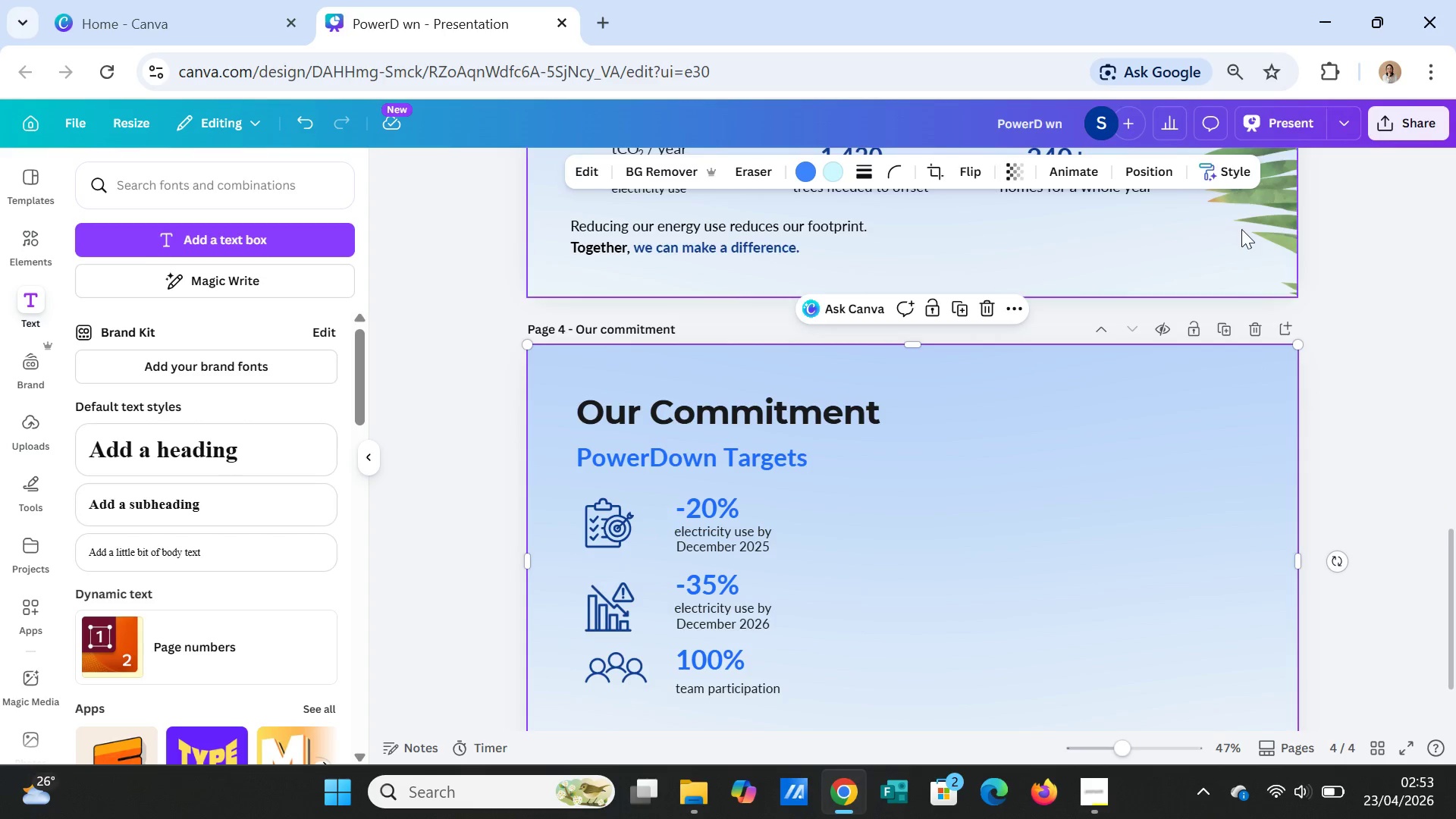 
left_click([1241, 229])
 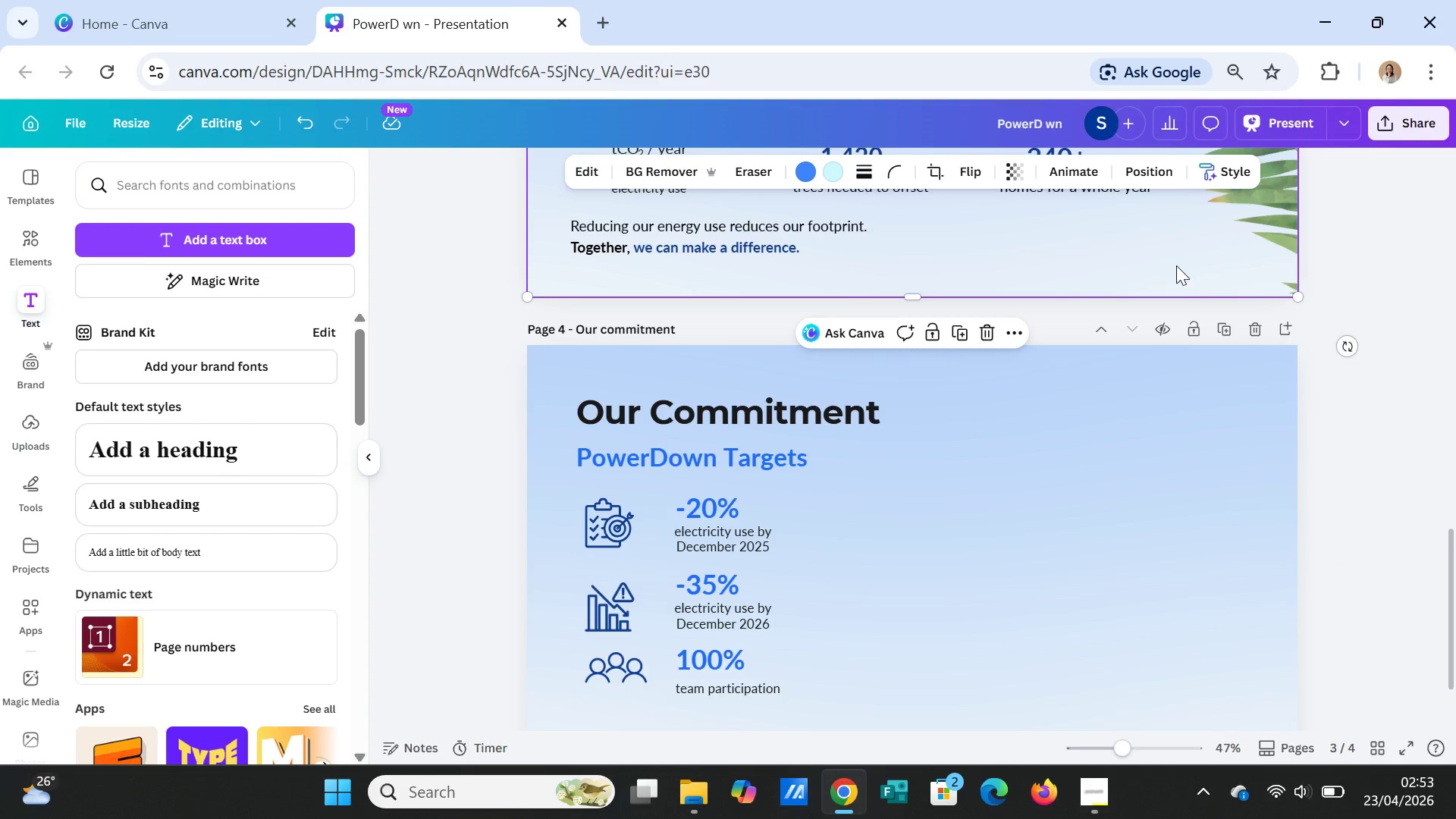 
left_click([1176, 265])
 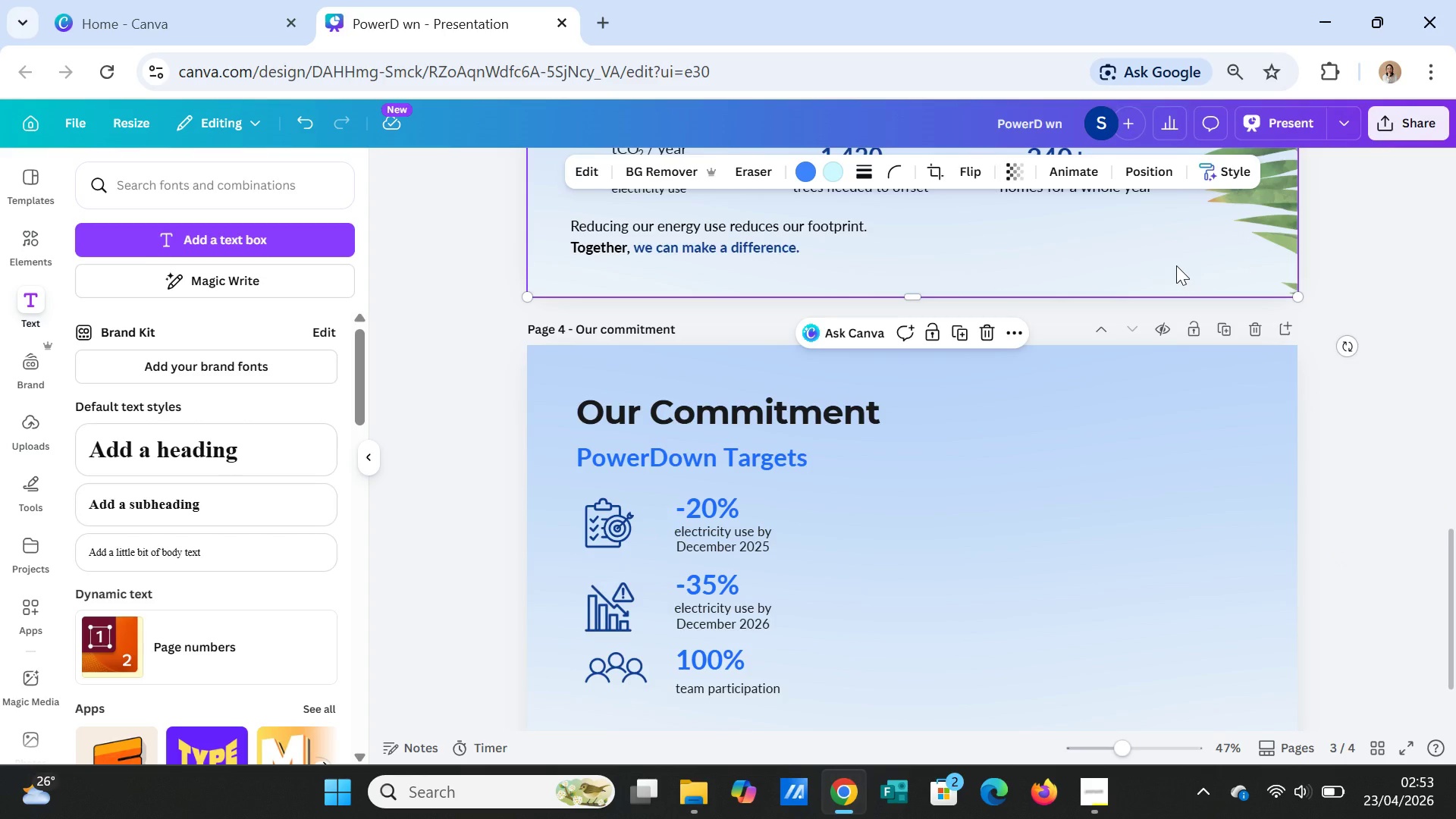 
right_click([1176, 265])
 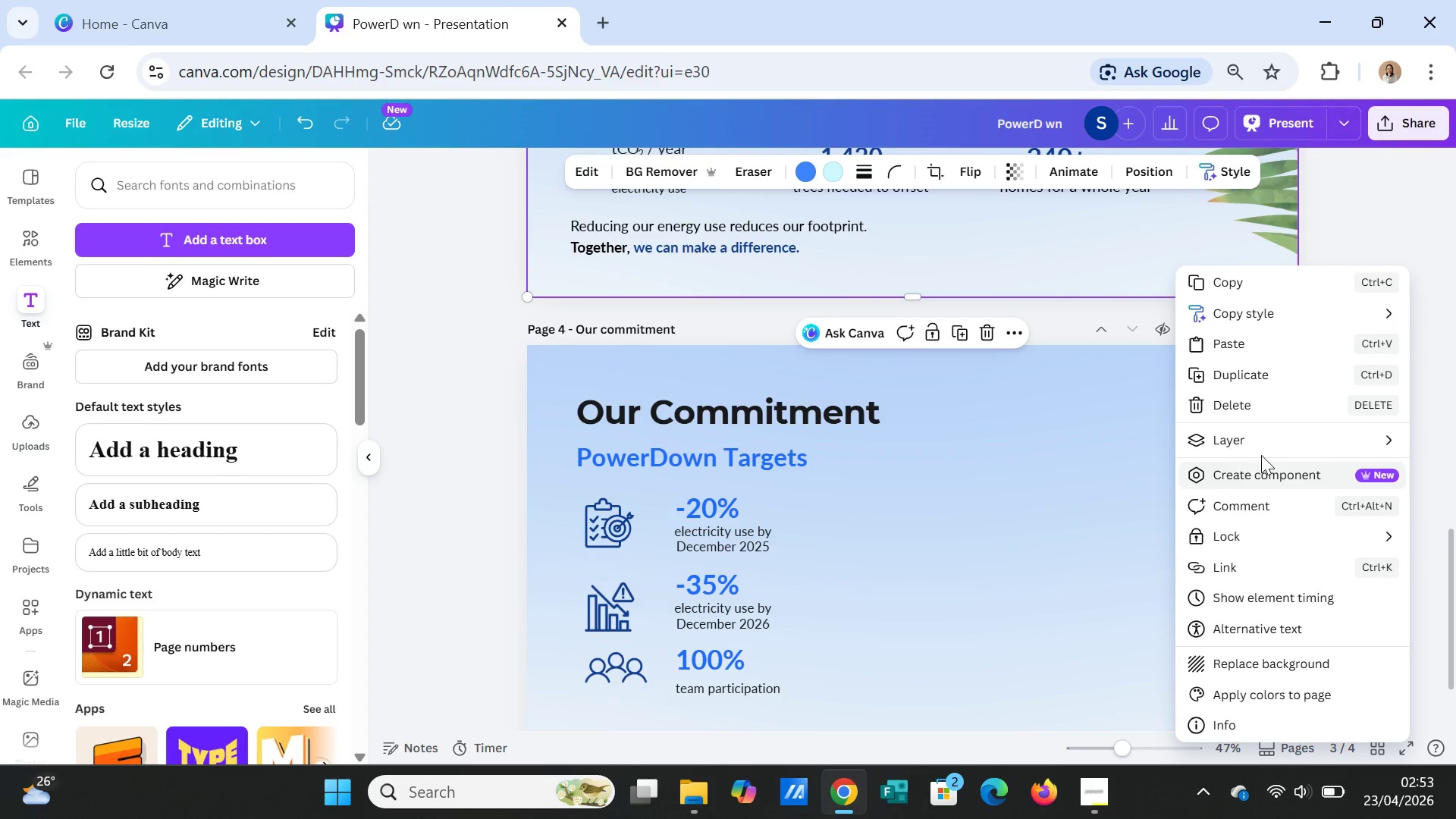 
left_click([1268, 449])
 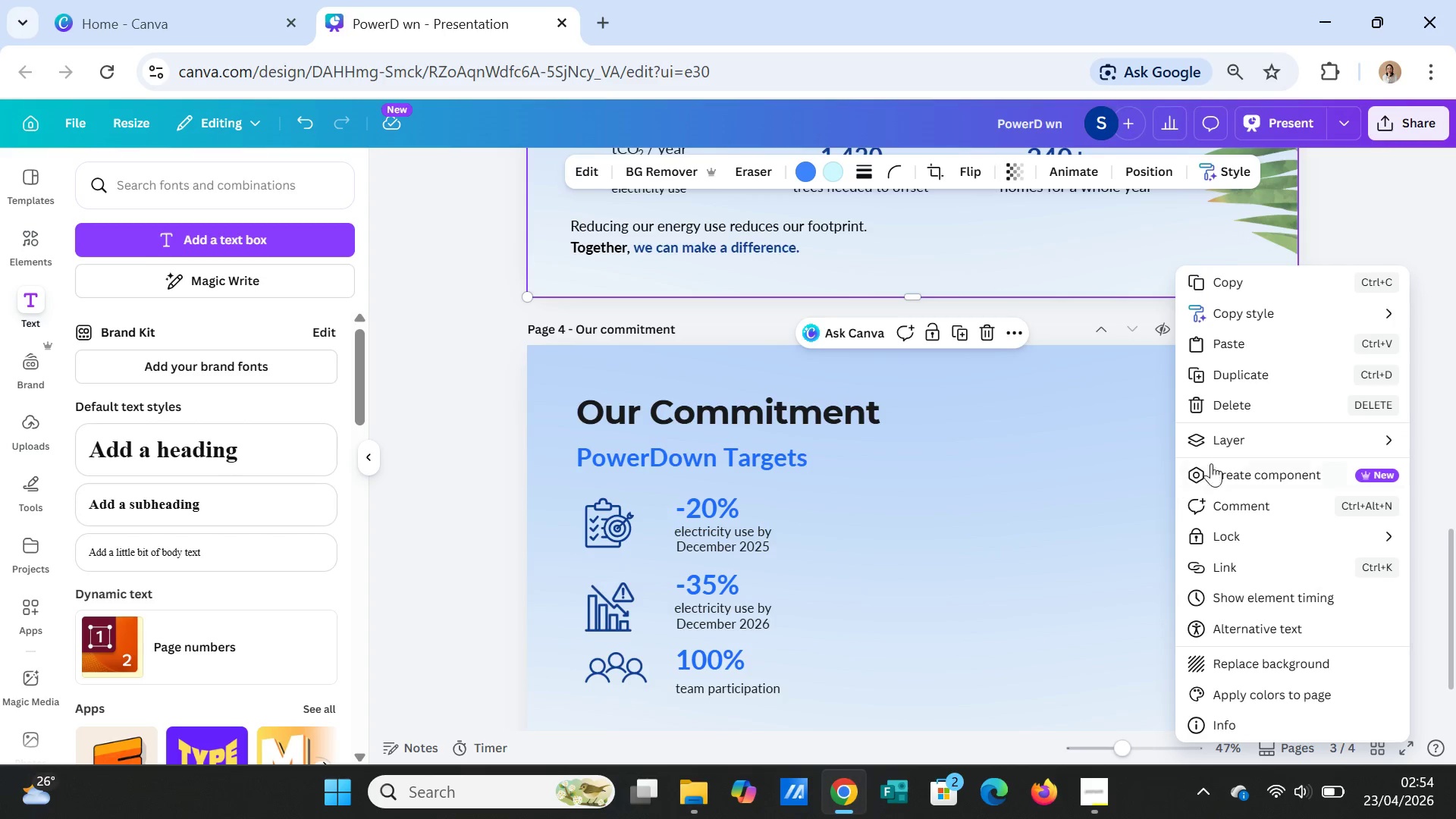 
left_click([1224, 444])
 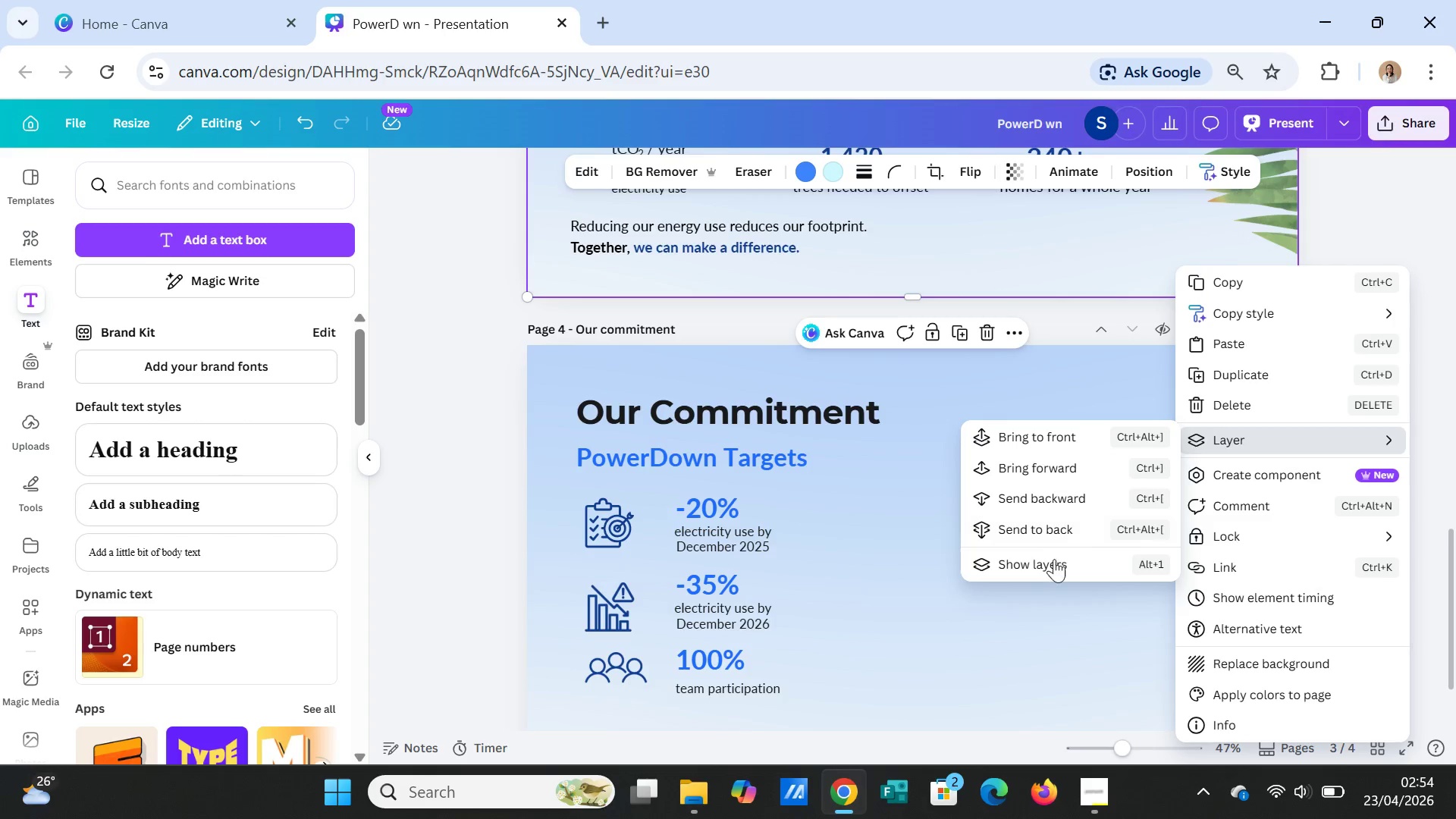 
left_click([1053, 560])
 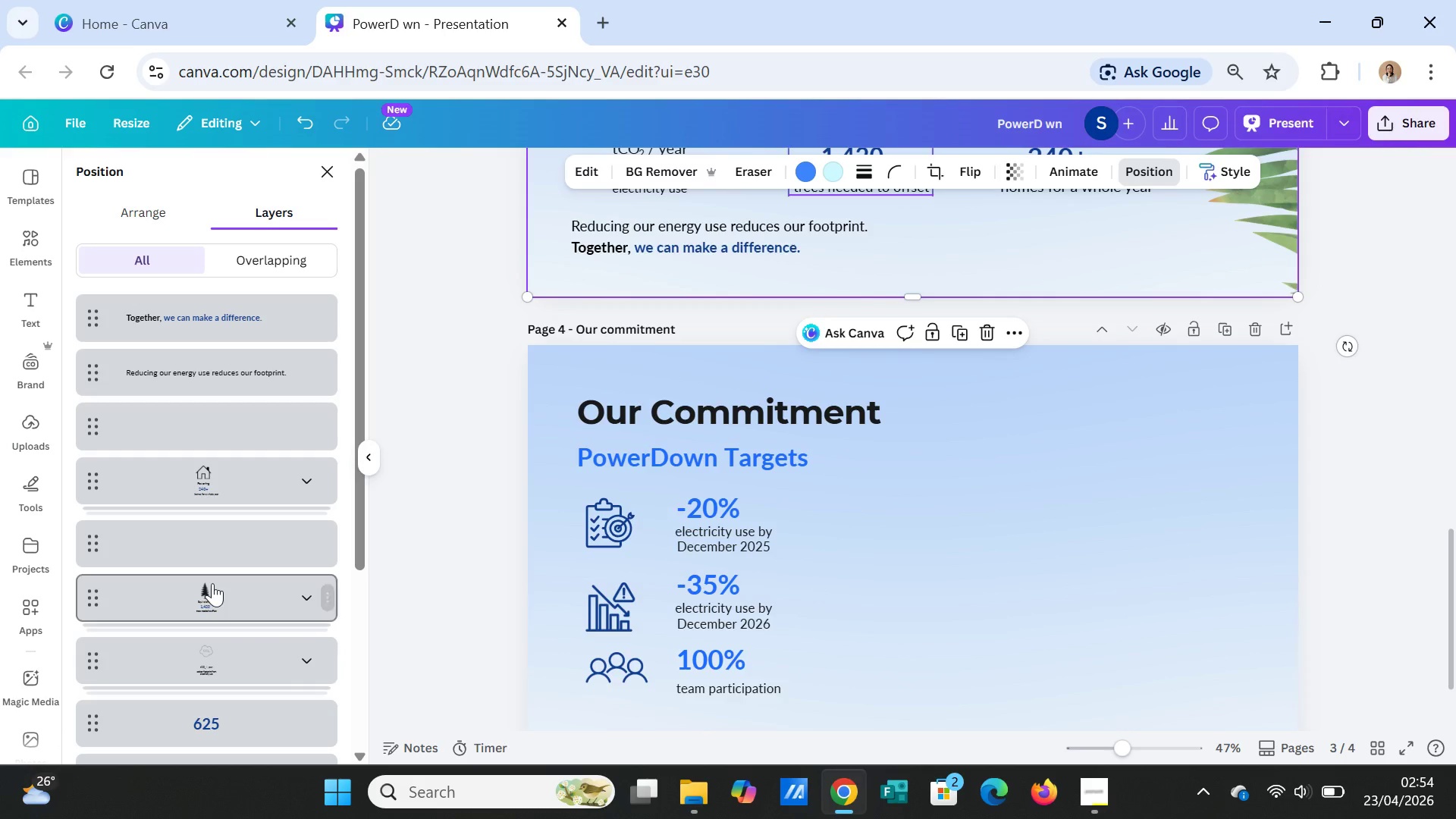 
scroll: coordinate [203, 621], scroll_direction: down, amount: 2.0
 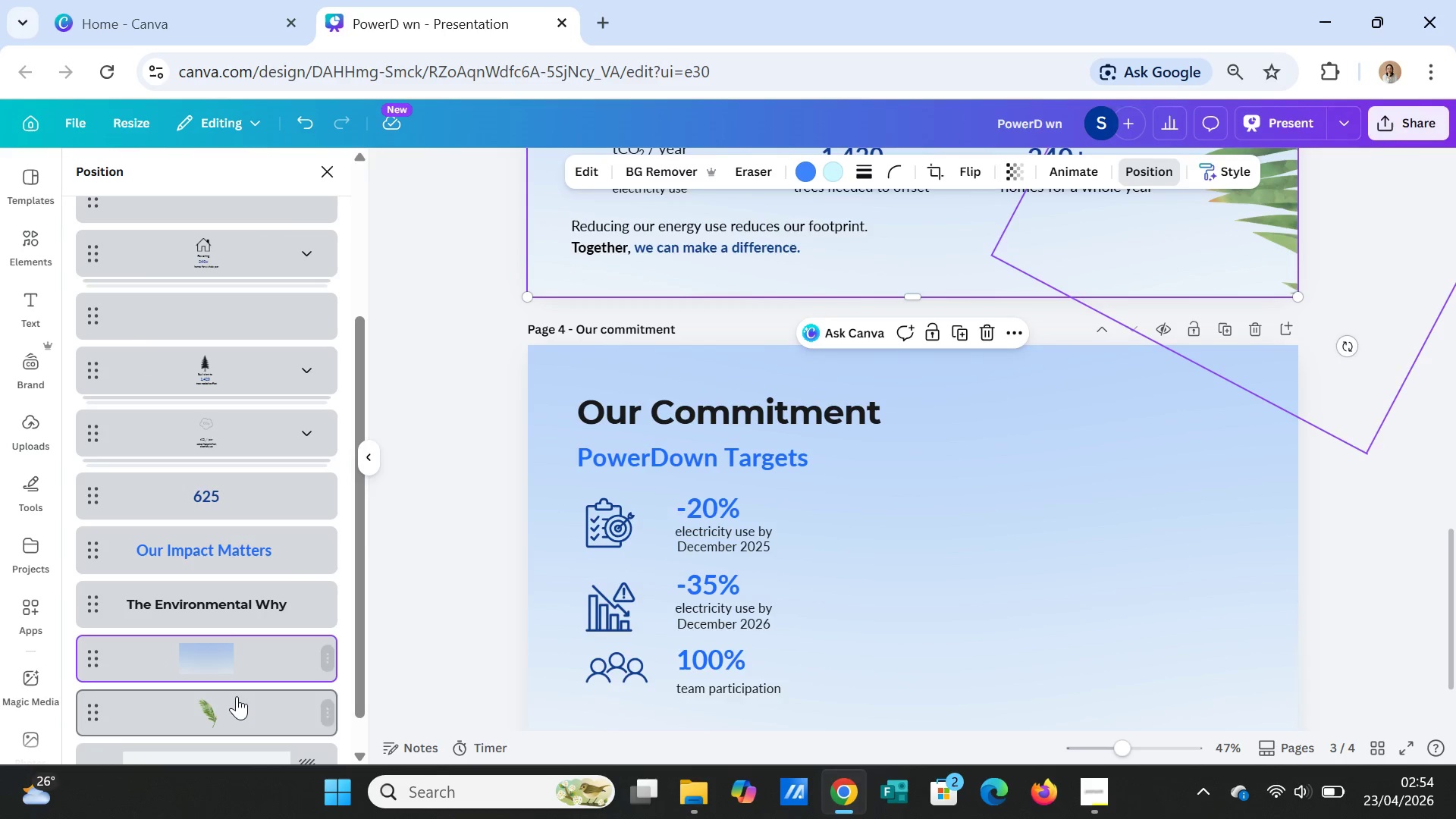 
left_click_drag(start_coordinate=[237, 696], to_coordinate=[249, 595])
 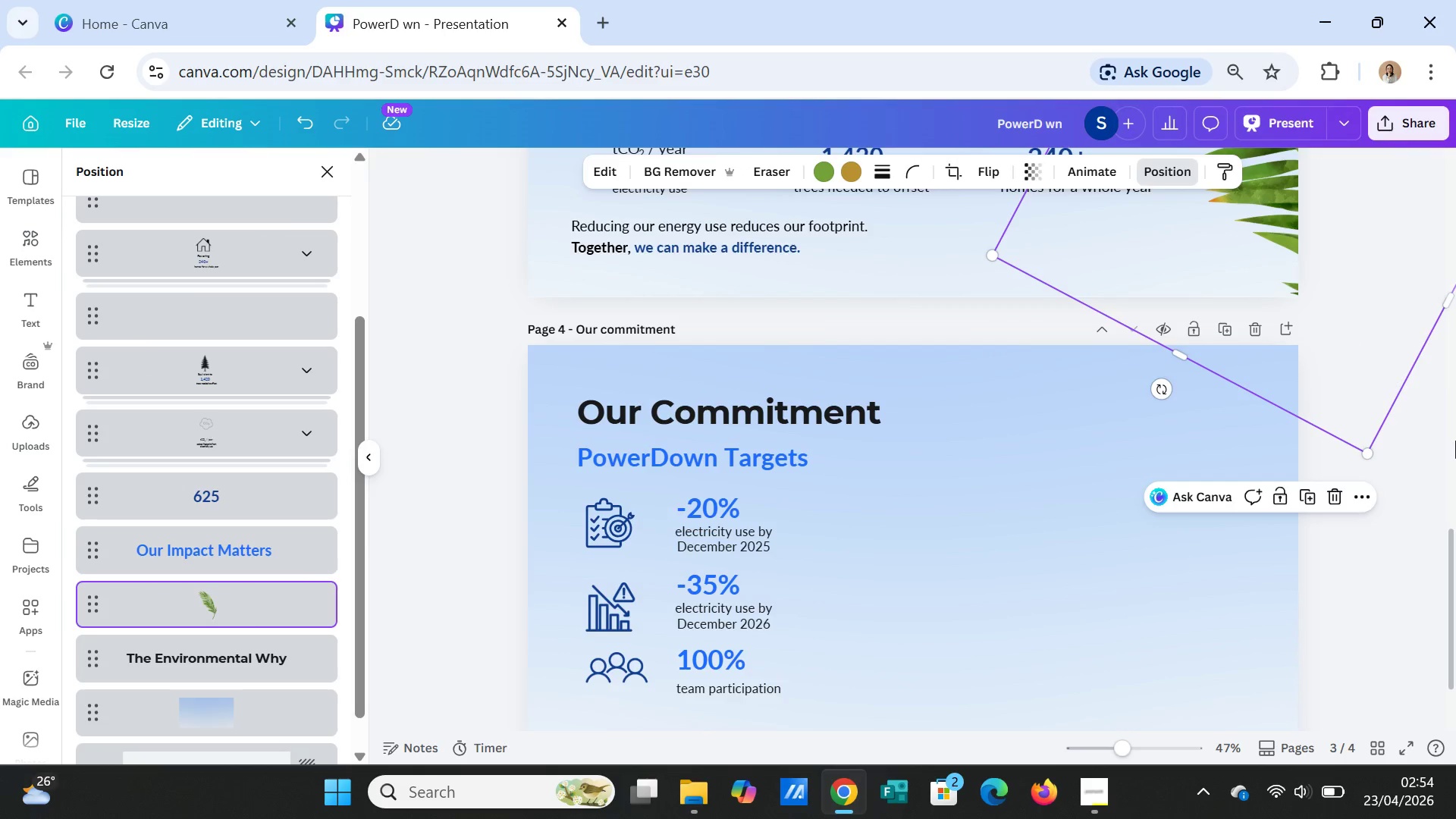 
left_click([1455, 438])
 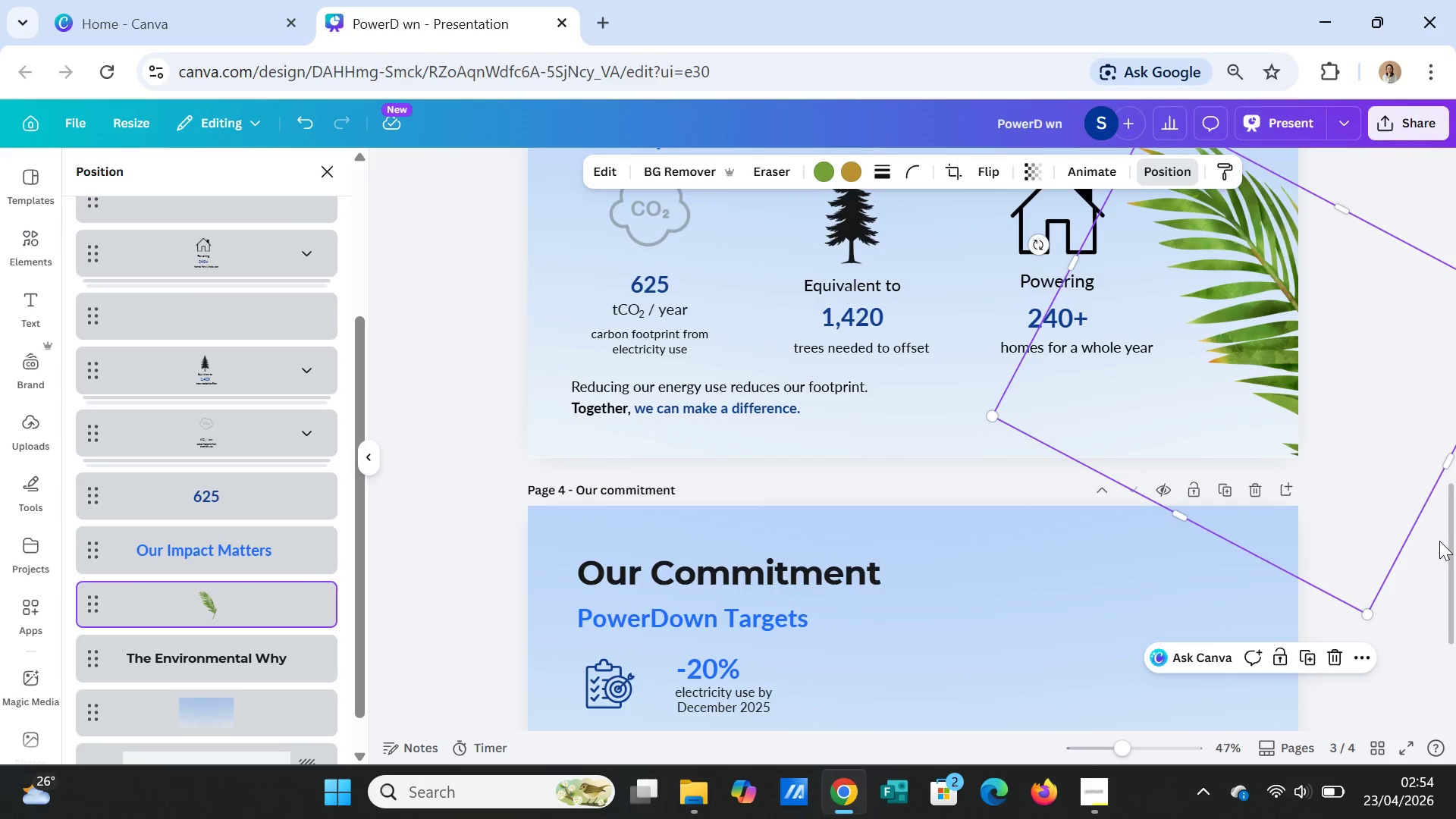 
left_click([1440, 544])
 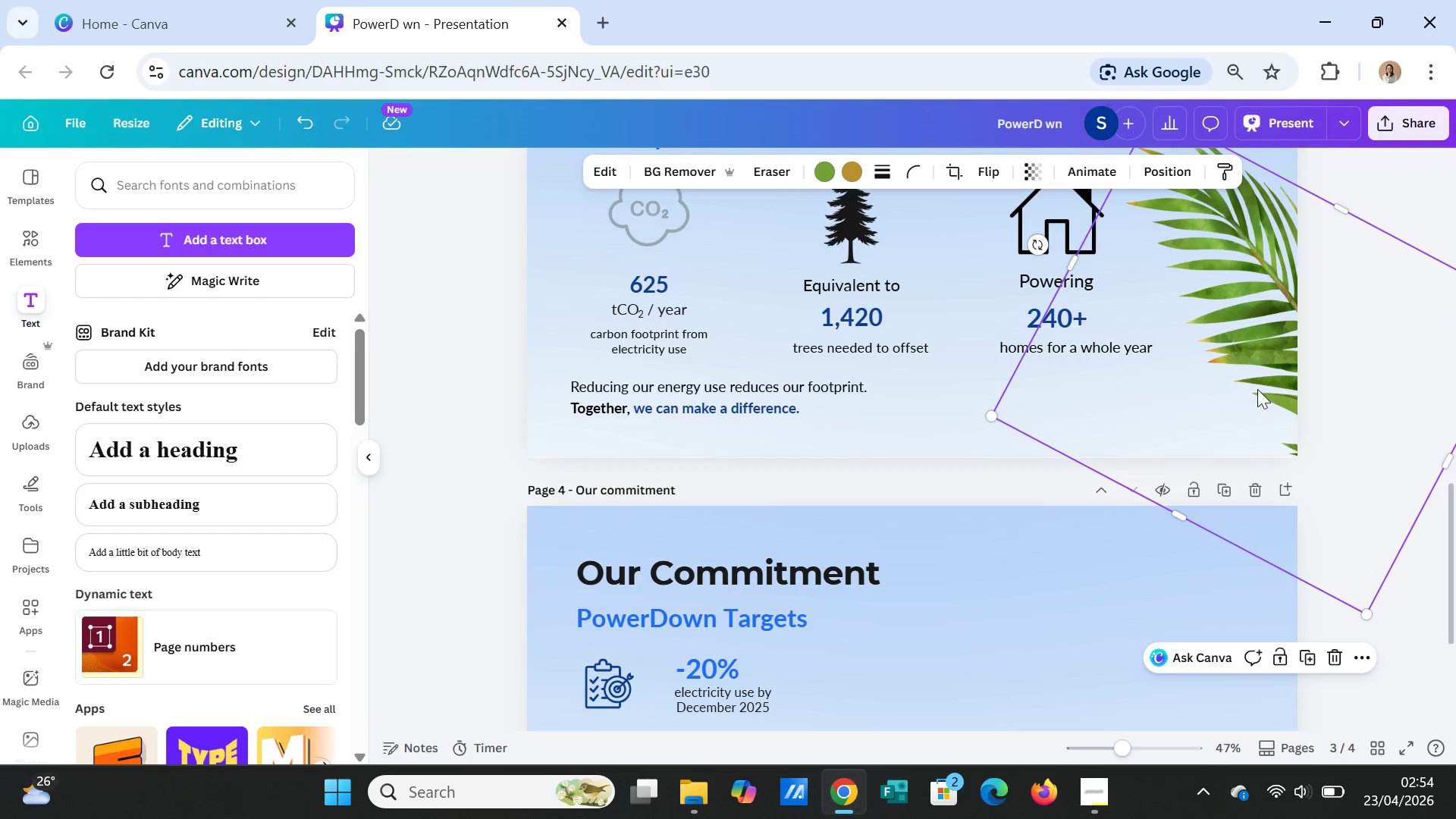 
left_click([1266, 386])
 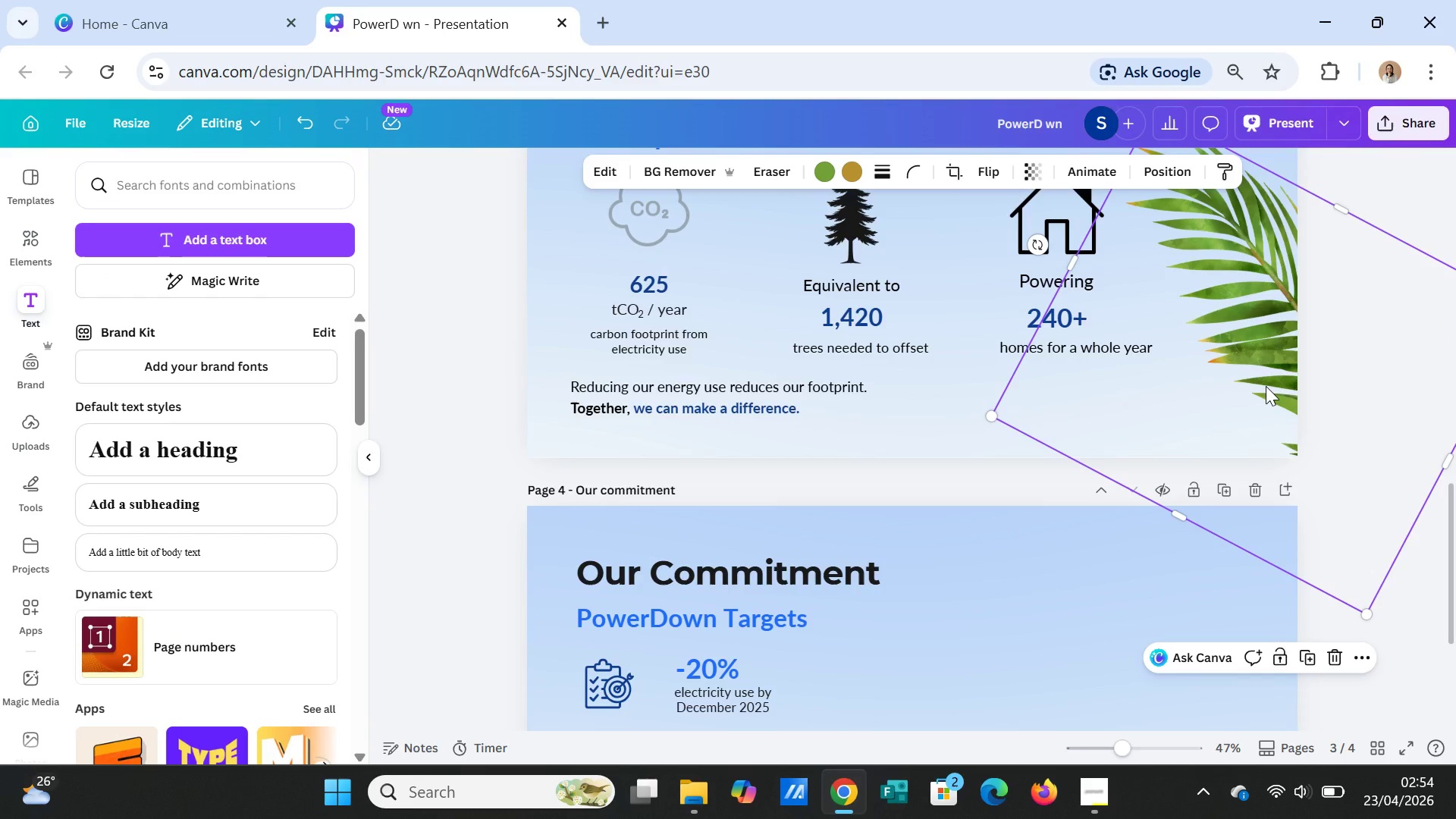 
key(Control+C)
 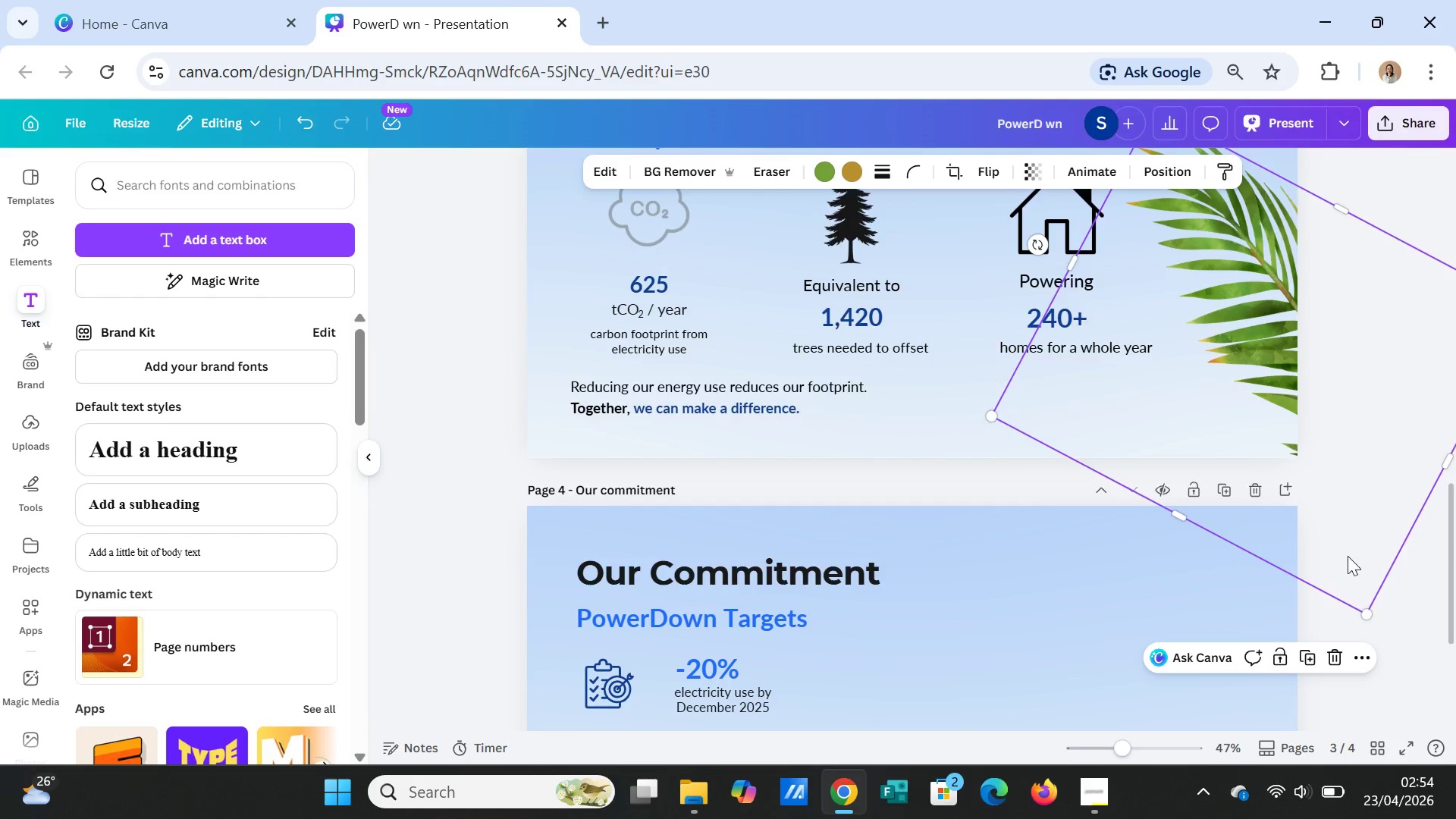 
scroll: coordinate [1349, 560], scroll_direction: down, amount: 4.0
 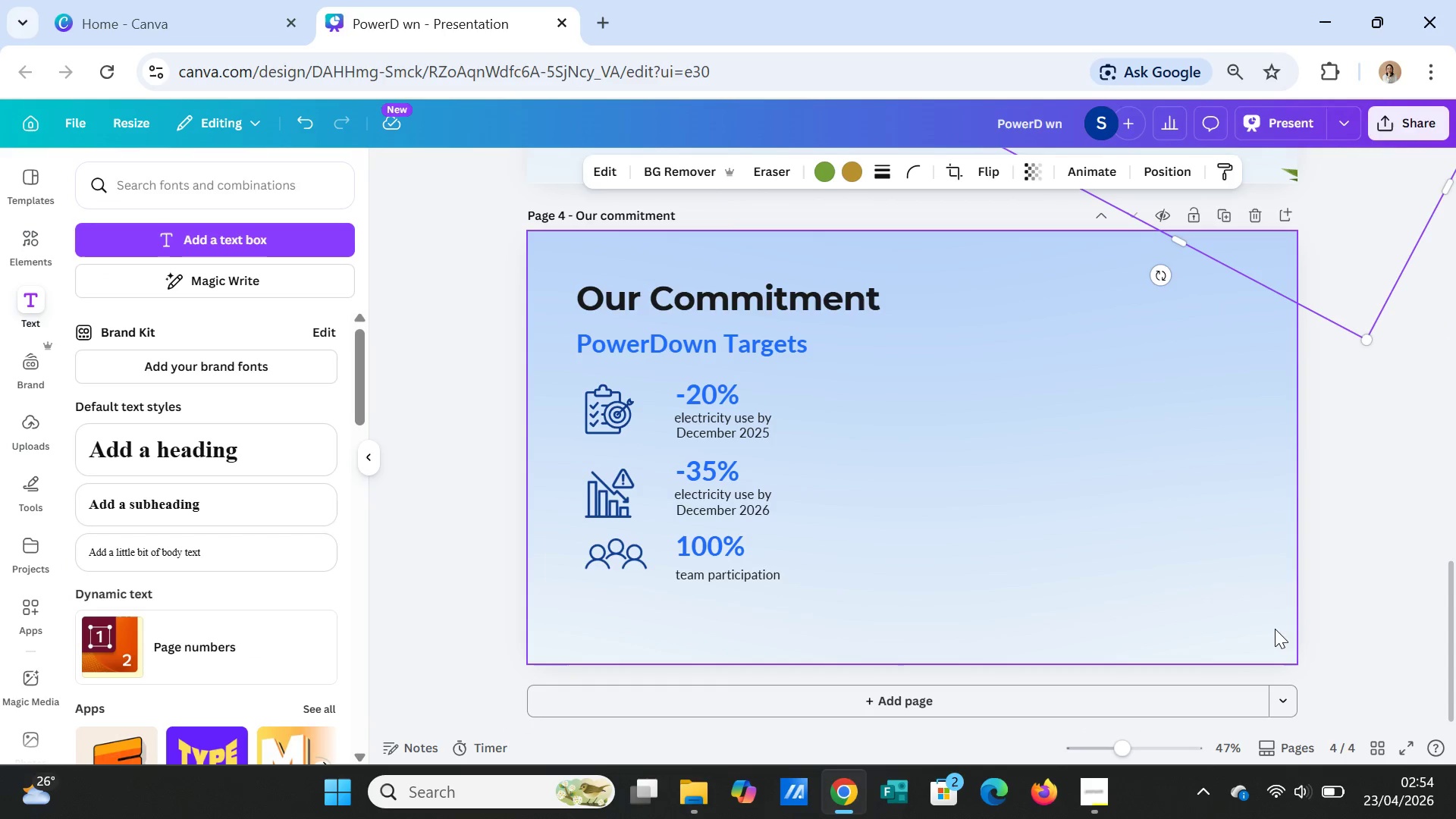 
left_click([1273, 638])
 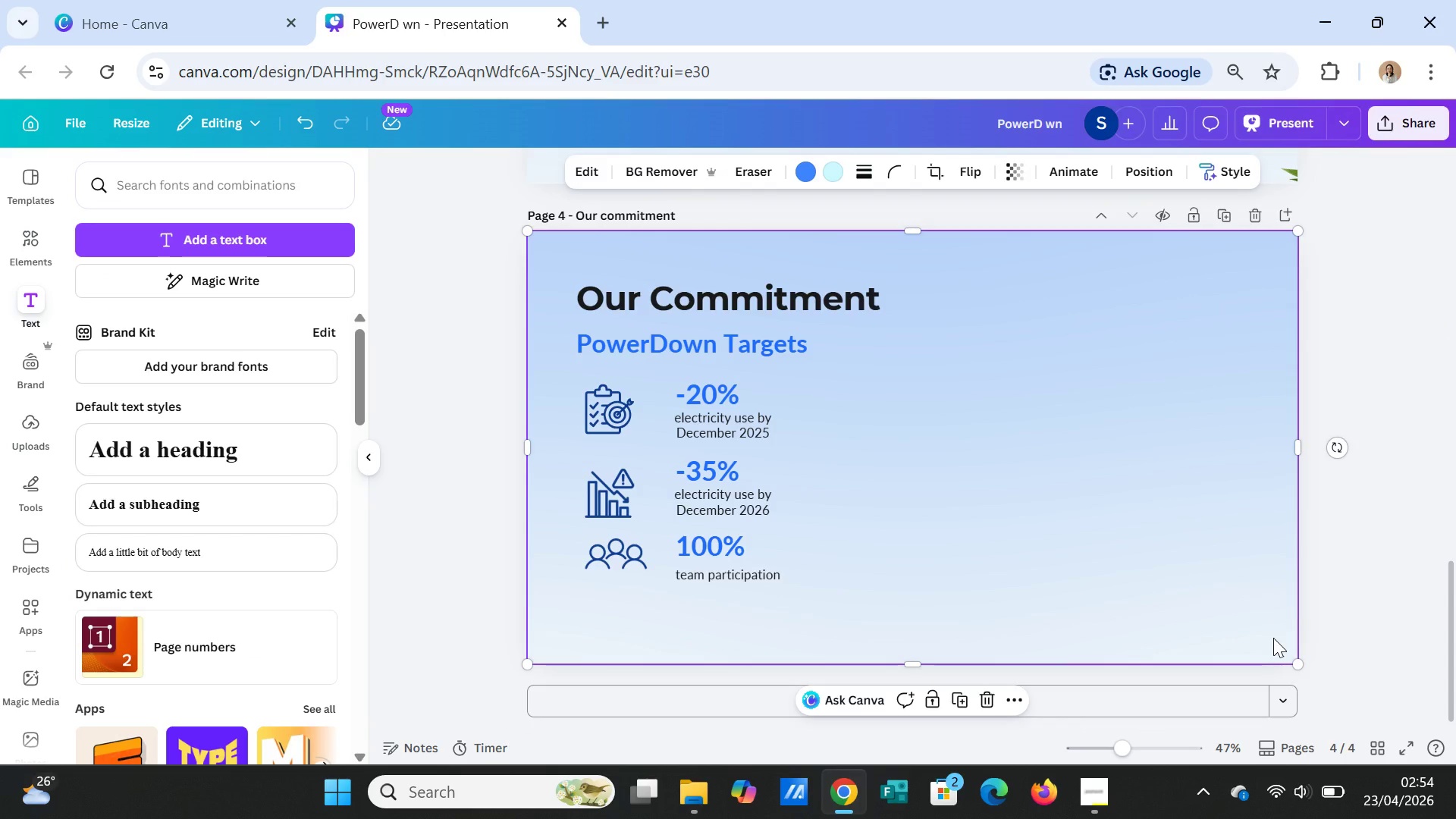 
key(Control+V)
 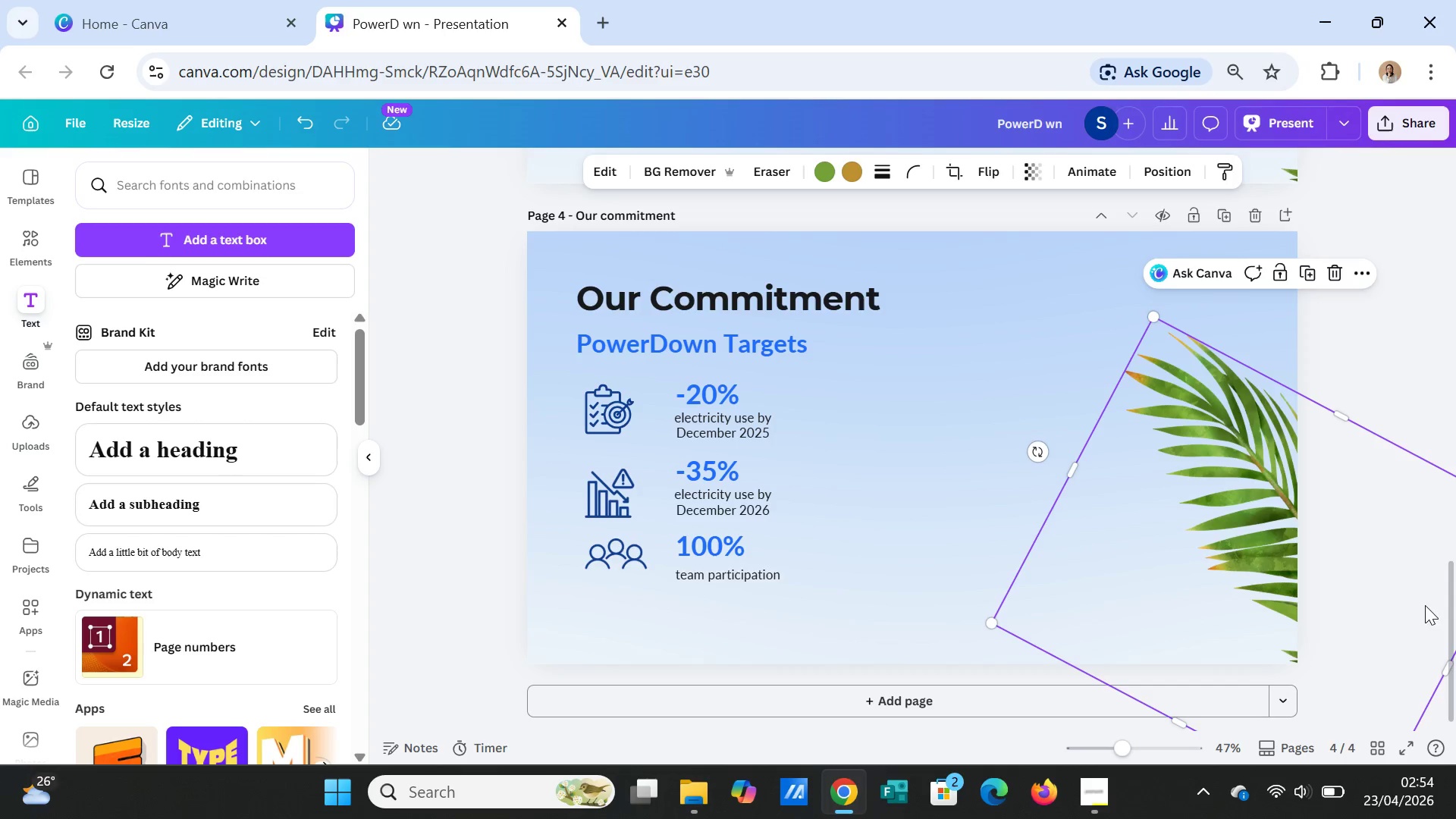 
scroll: coordinate [1401, 620], scroll_direction: down, amount: 2.0
 